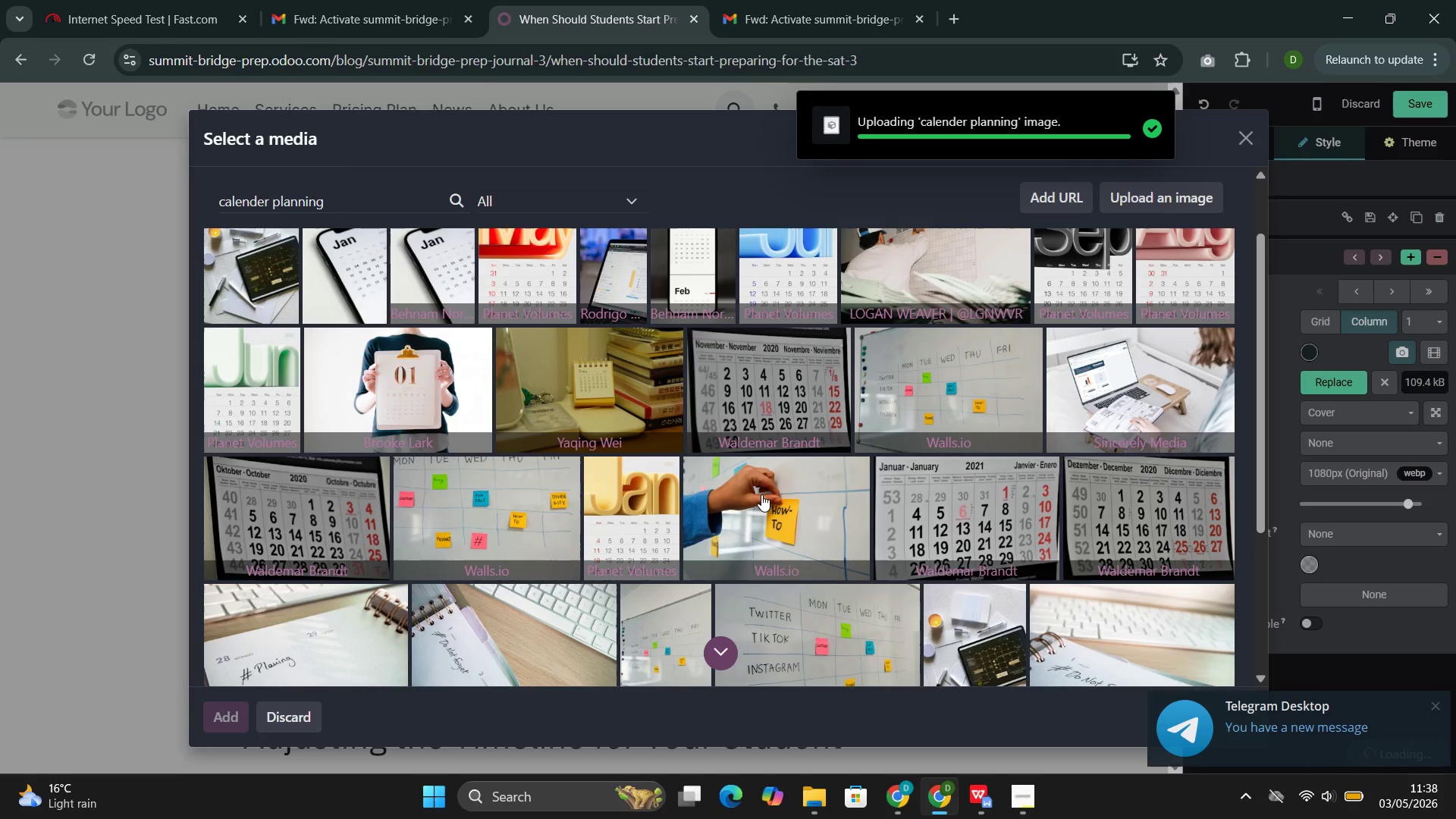 
left_click([887, 470])
 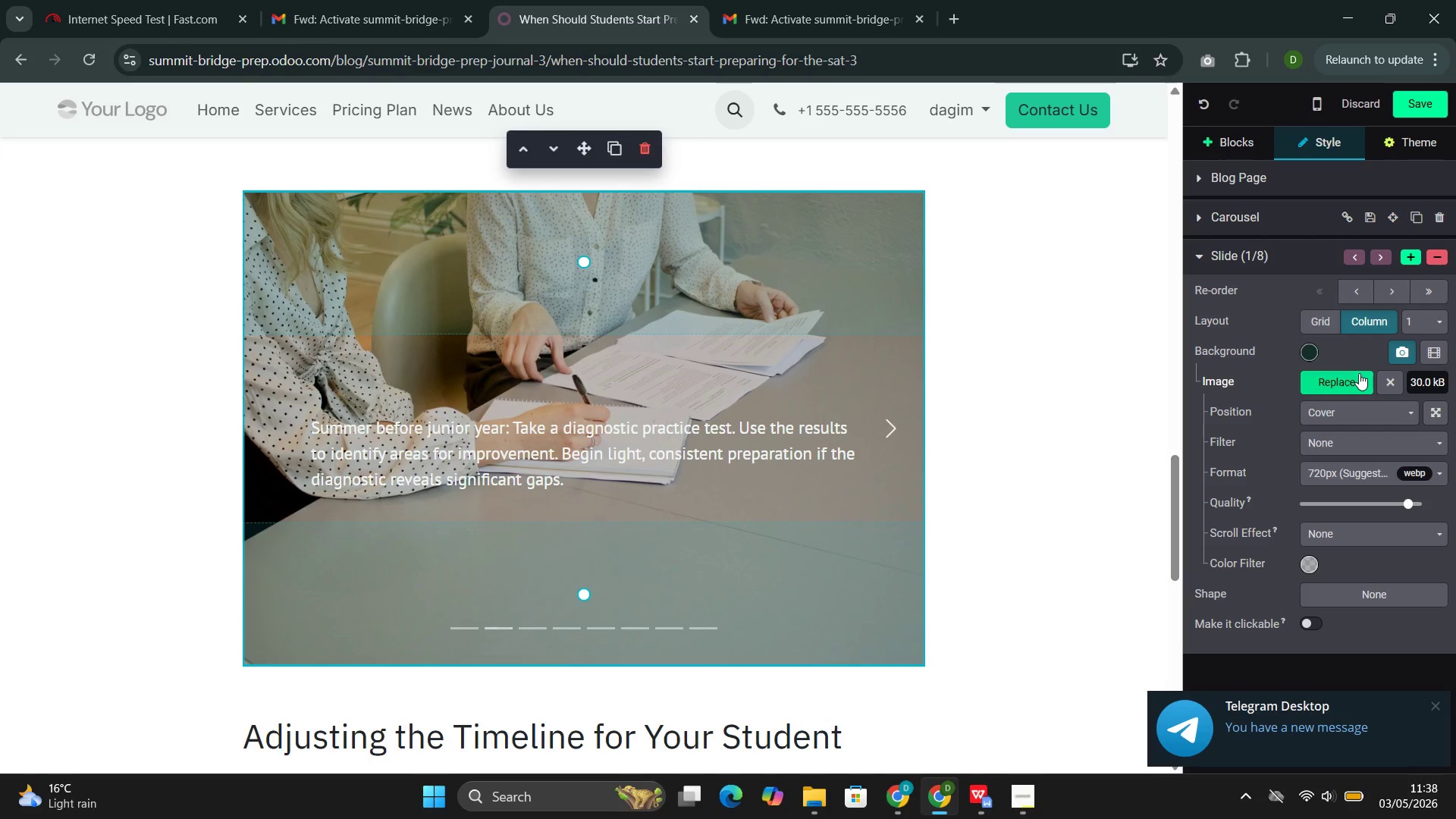 
left_click([1339, 380])
 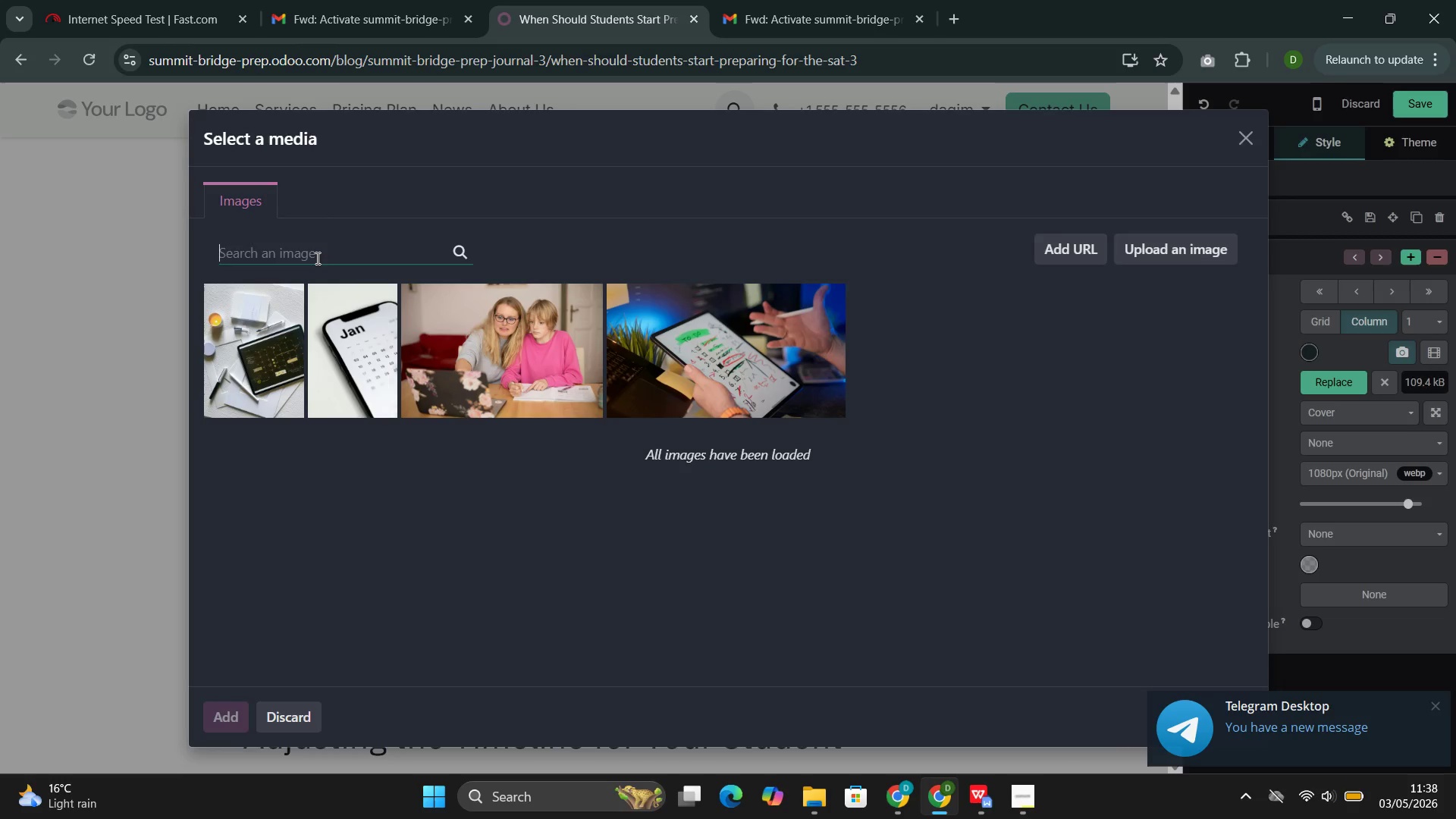 
key(Control+V)
 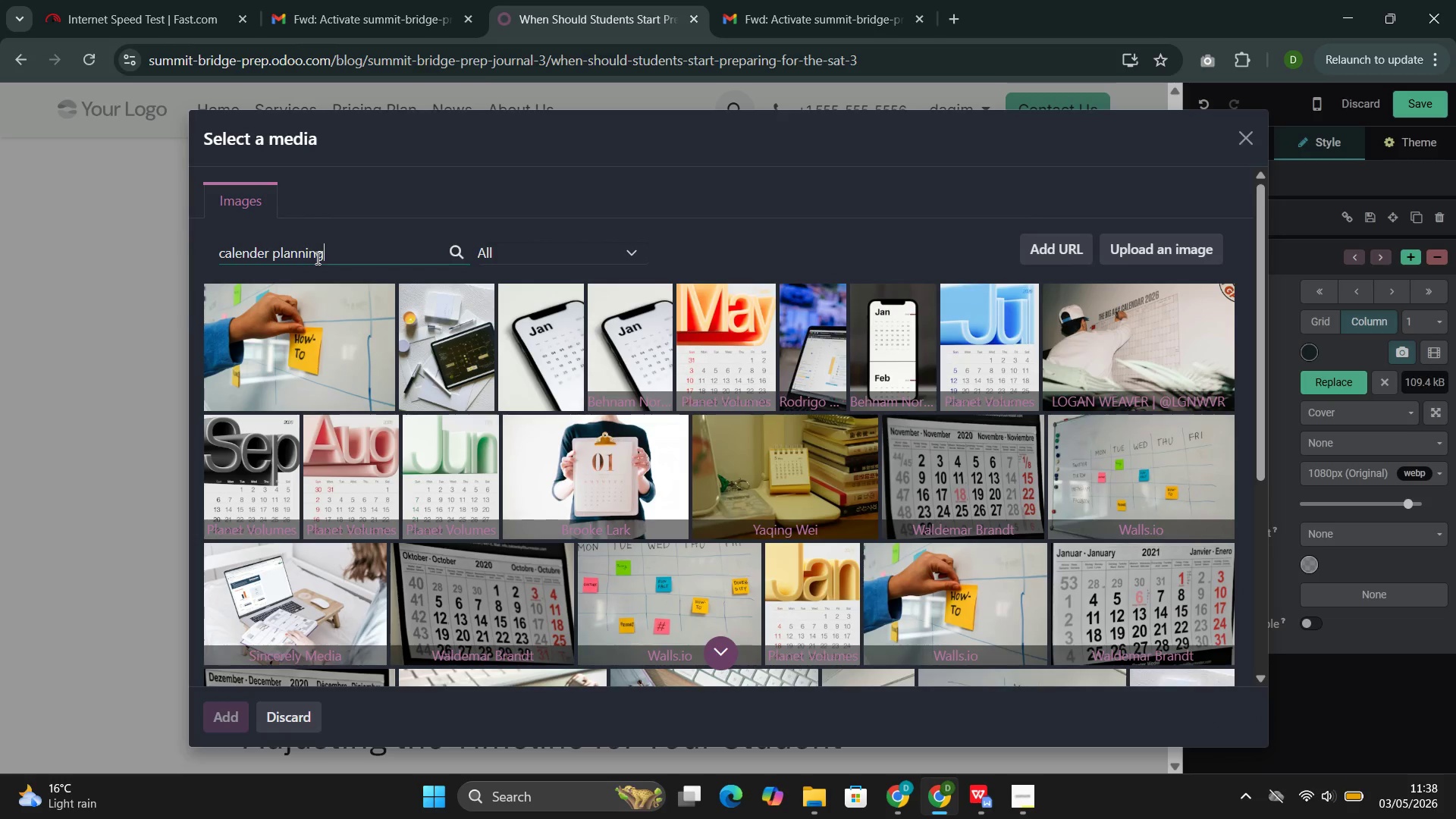 
left_click([766, 447])
 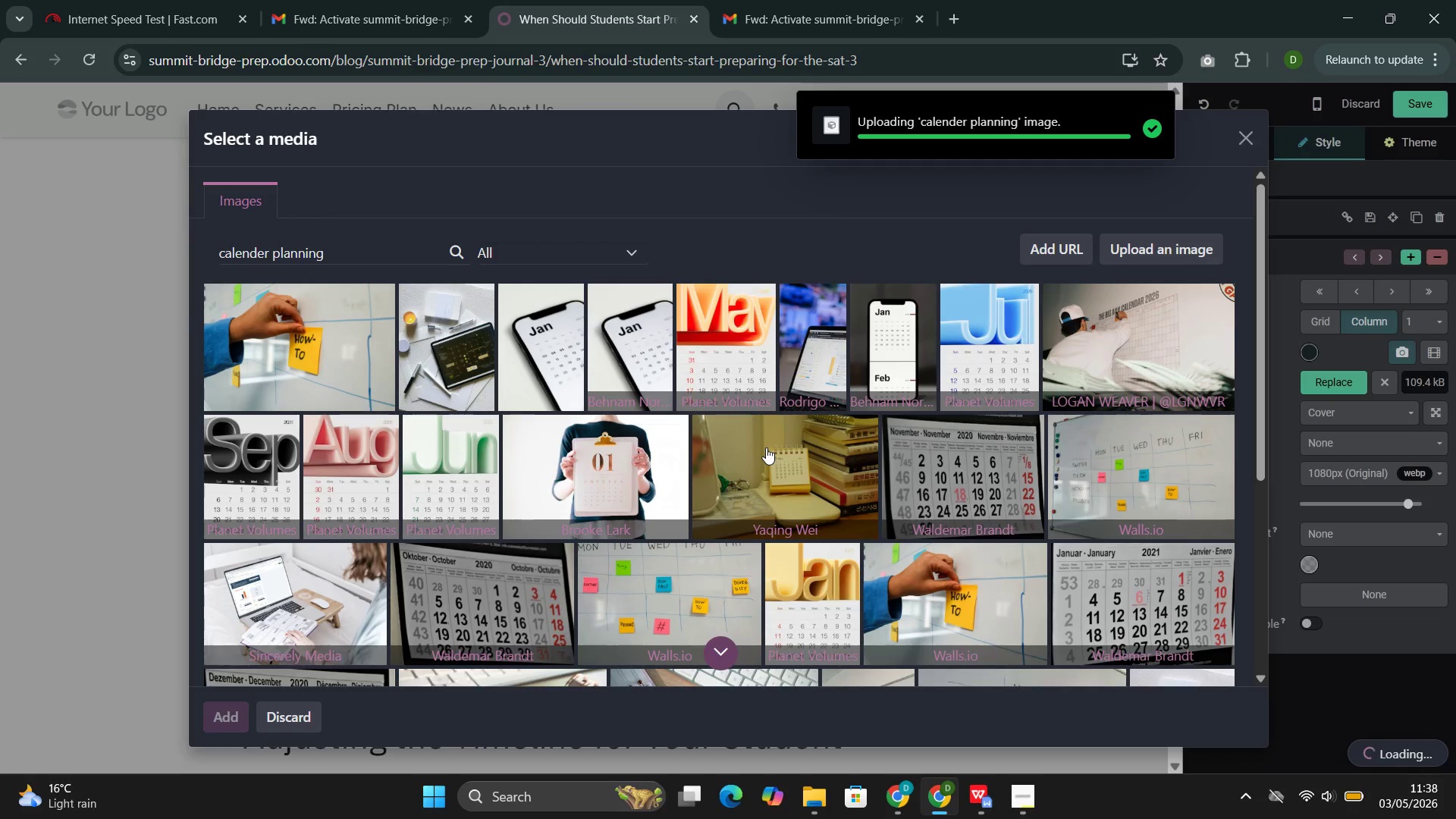 
wait(8.16)
 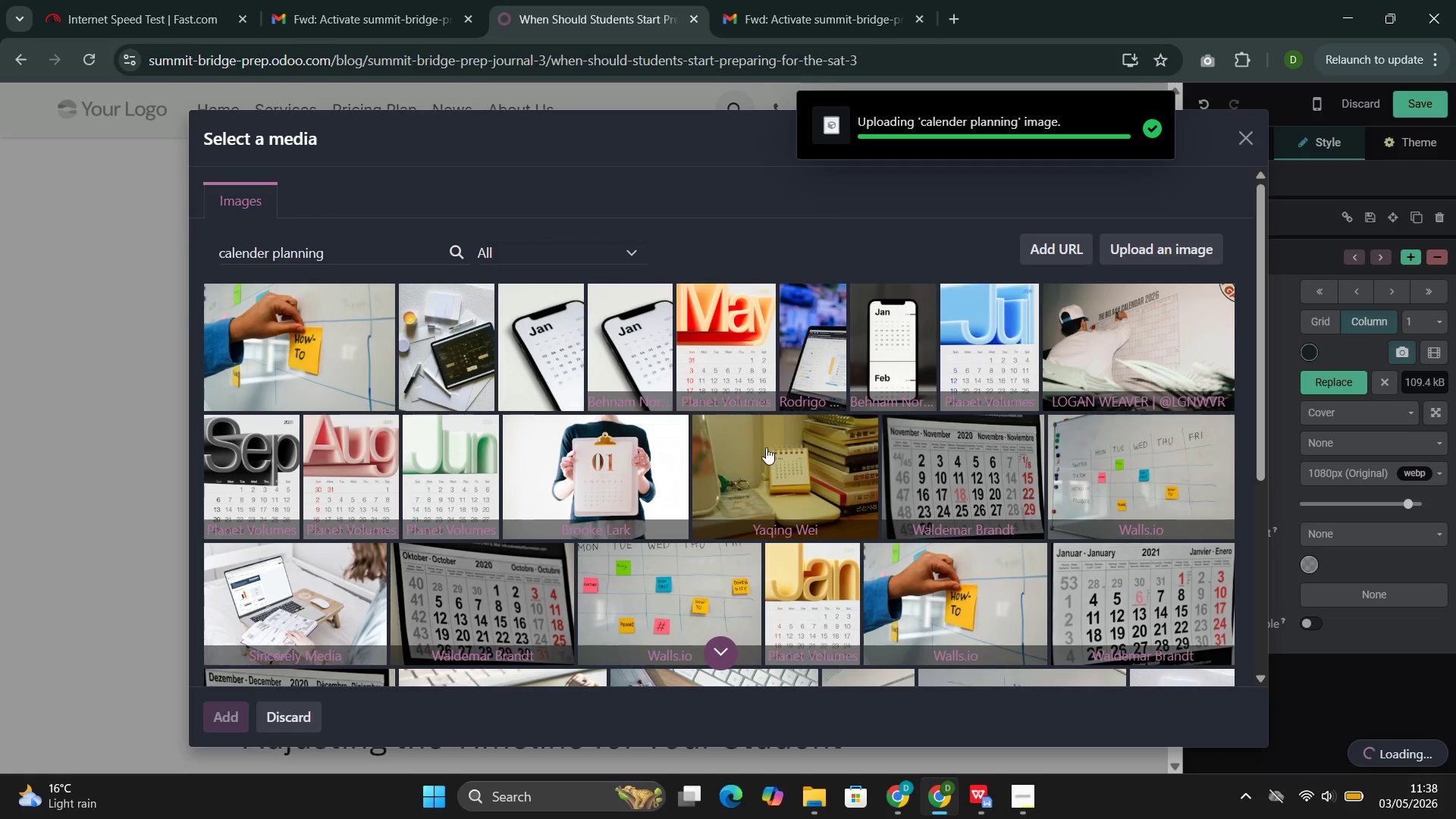 
left_click([898, 417])
 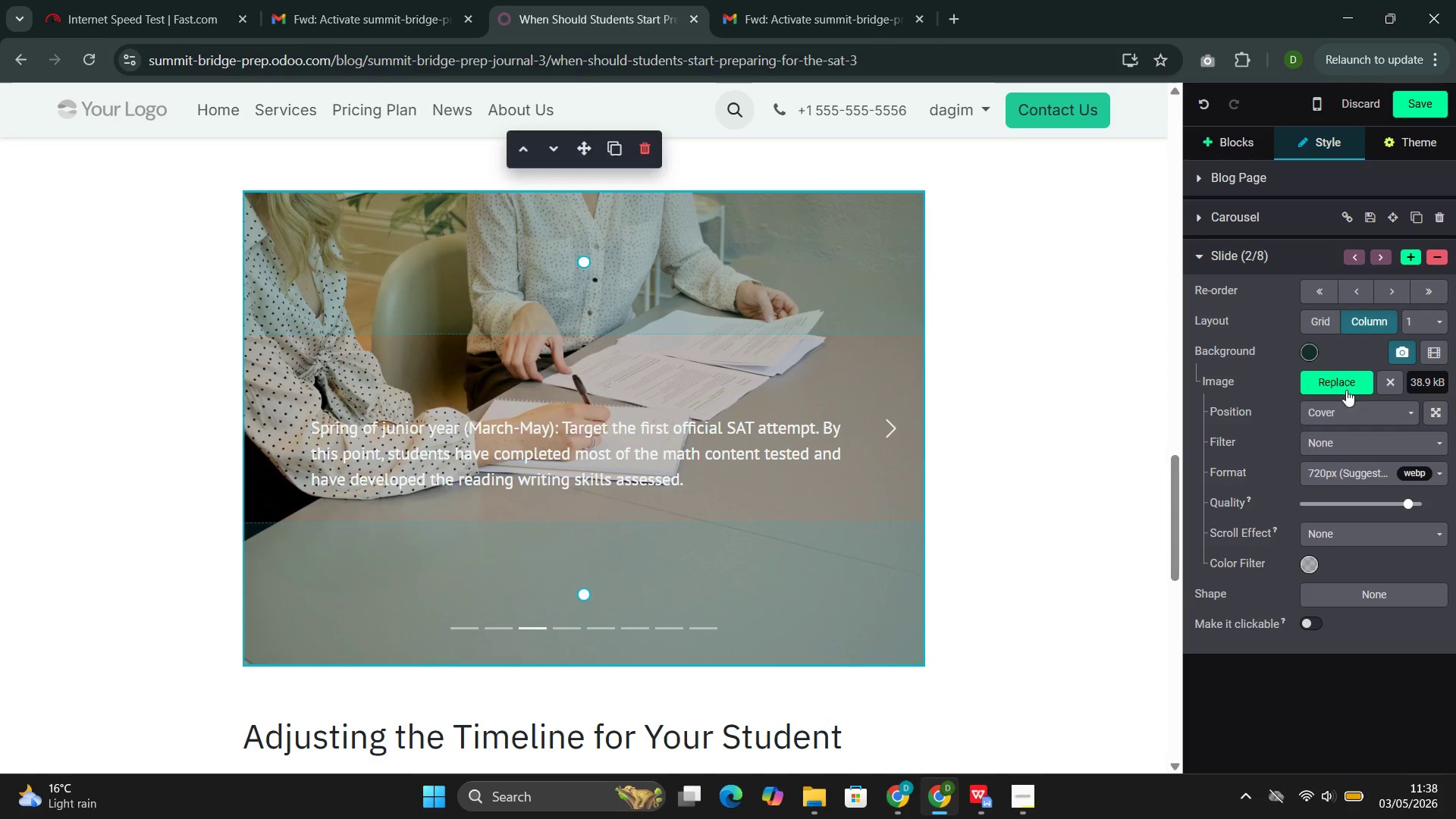 
left_click([1323, 380])
 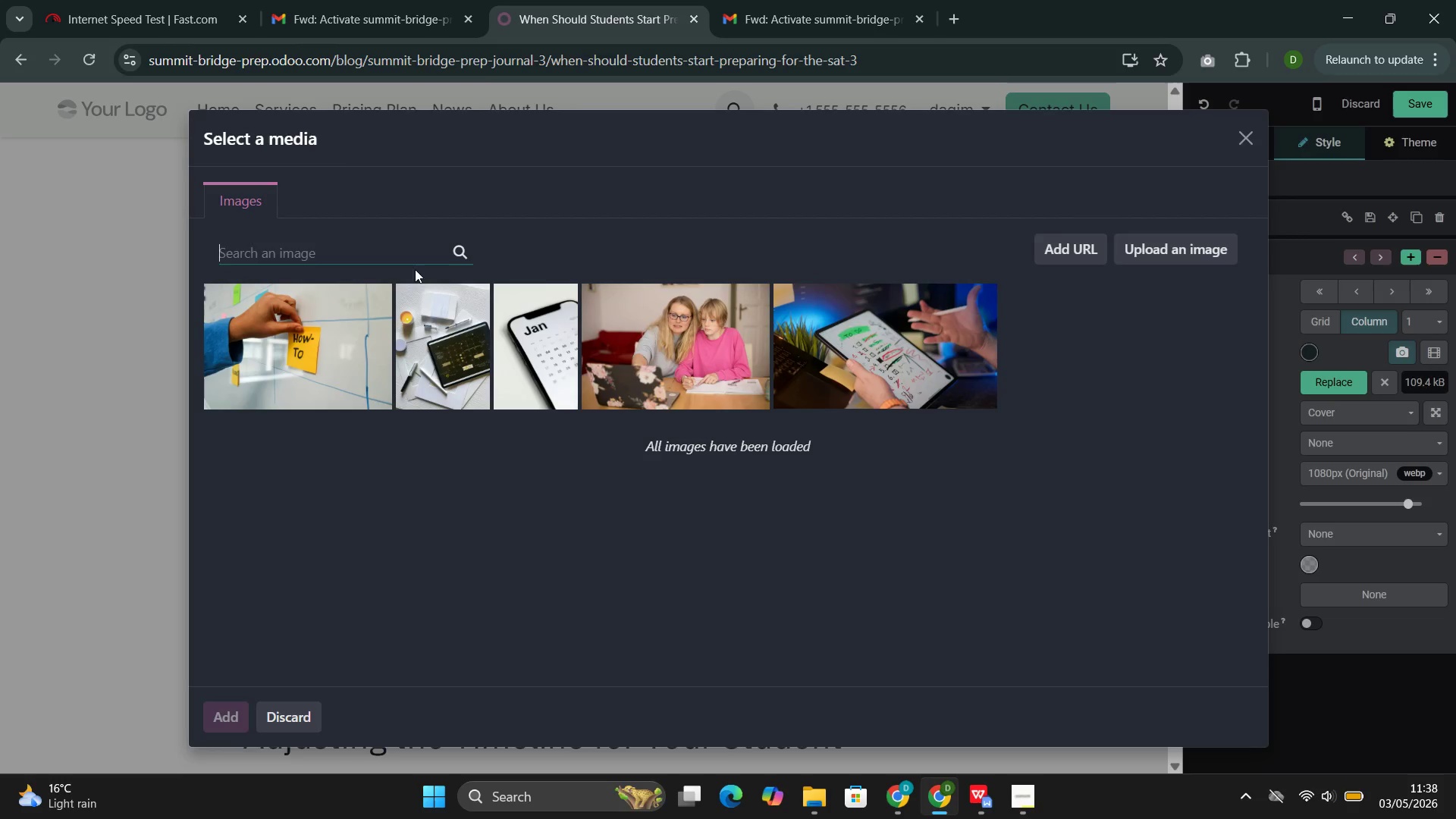 
left_click([378, 254])
 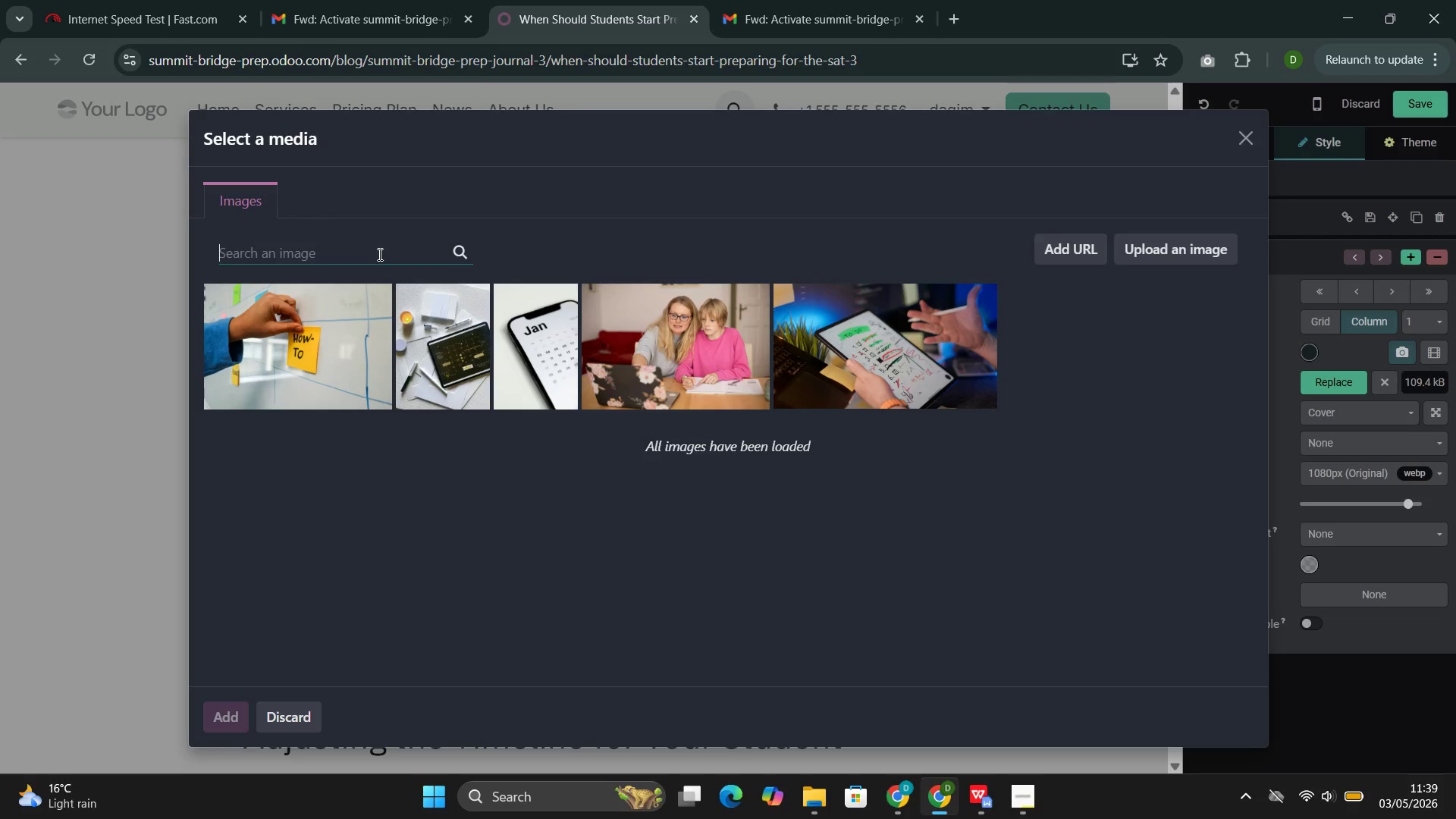 
key(Control+V)
 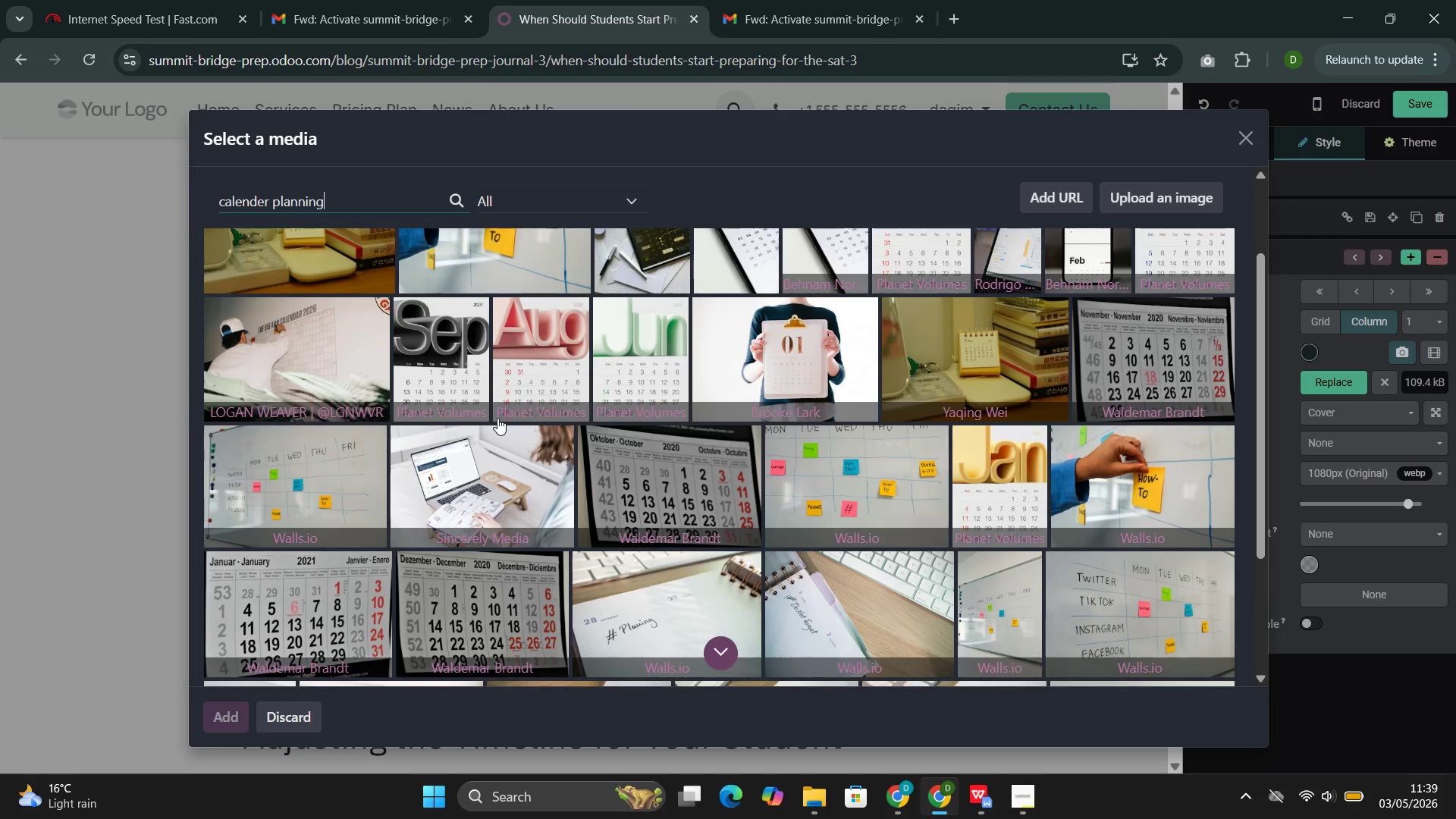 
wait(9.58)
 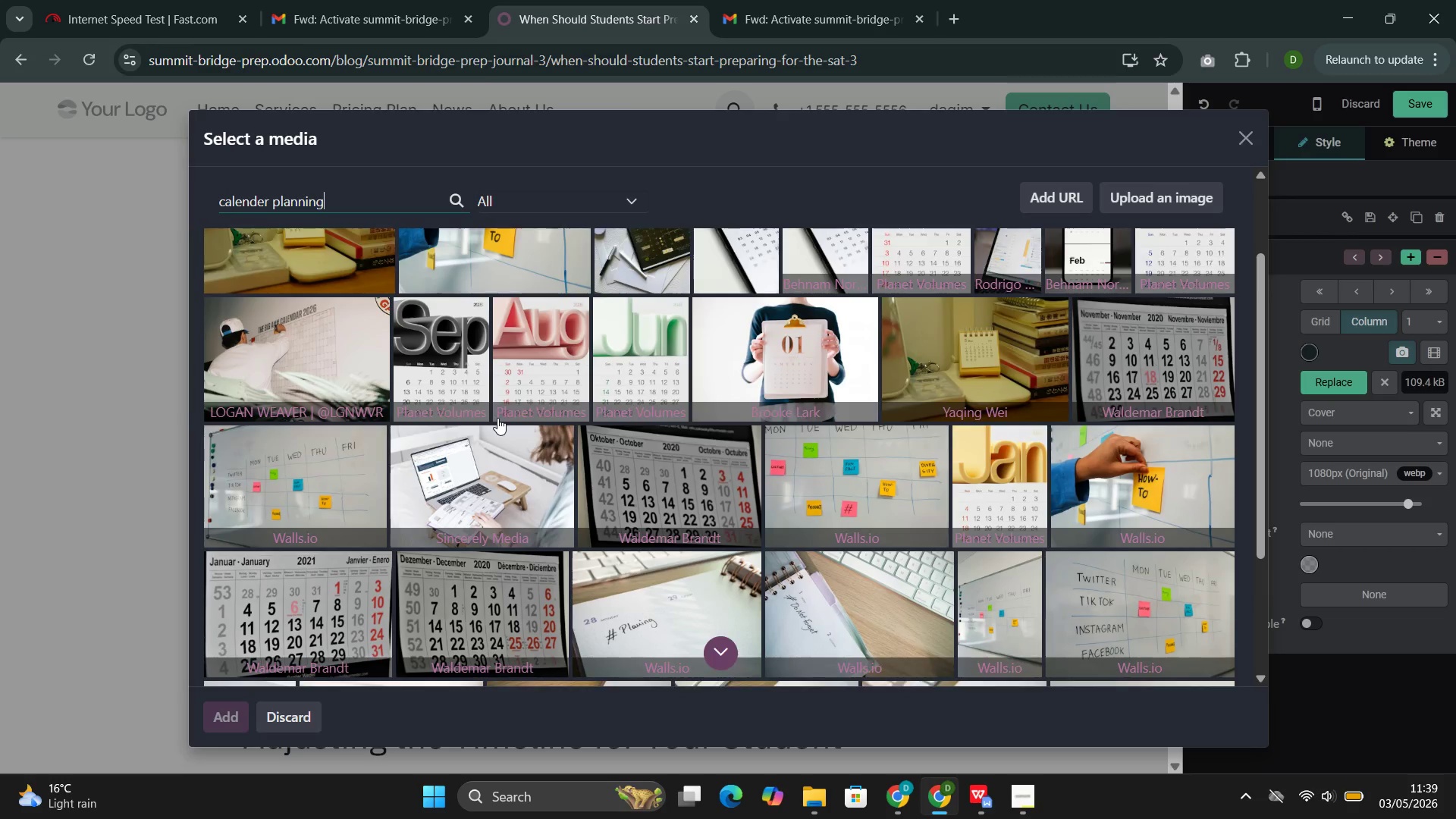 
left_click([499, 431])
 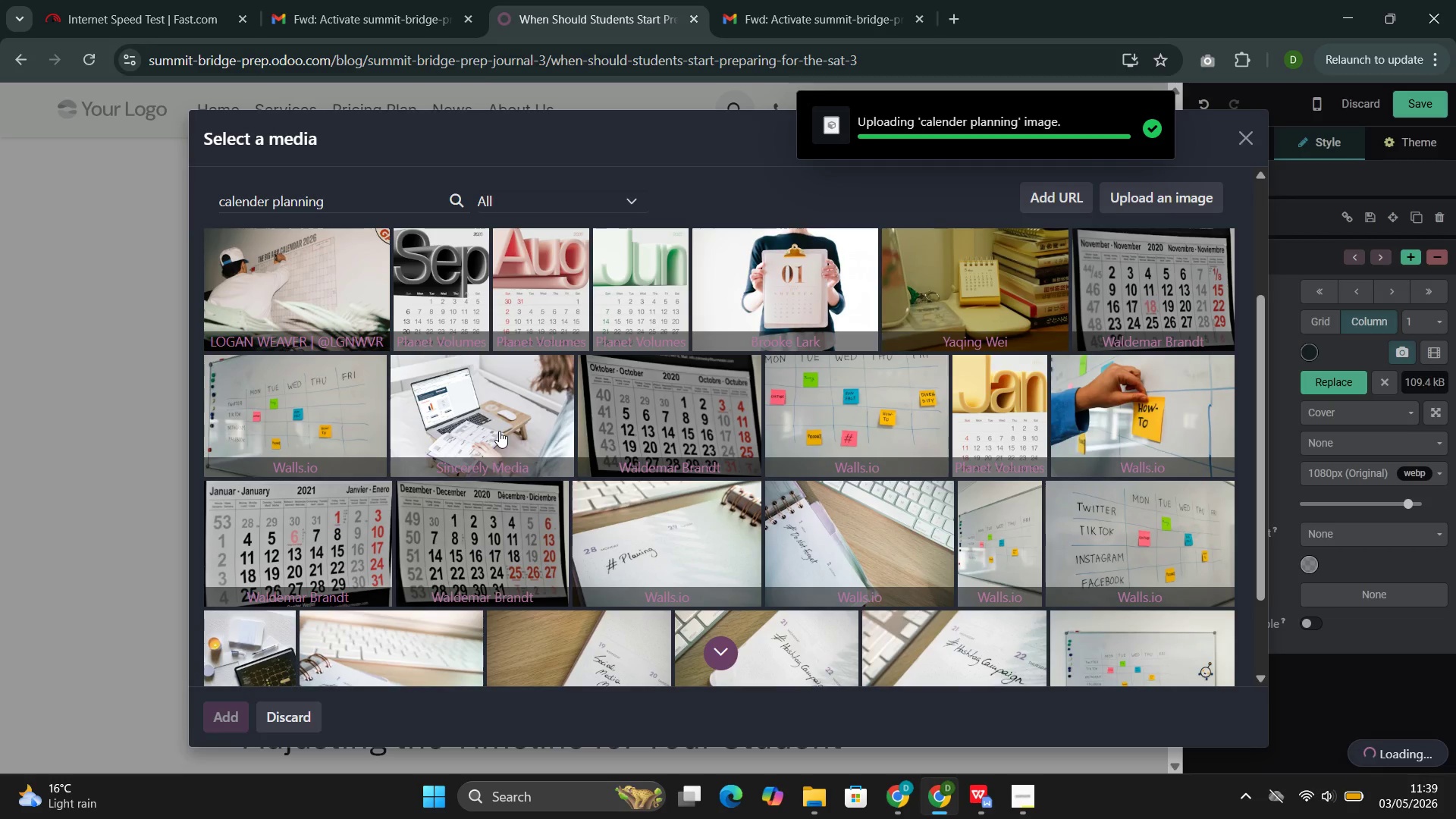 
wait(8.42)
 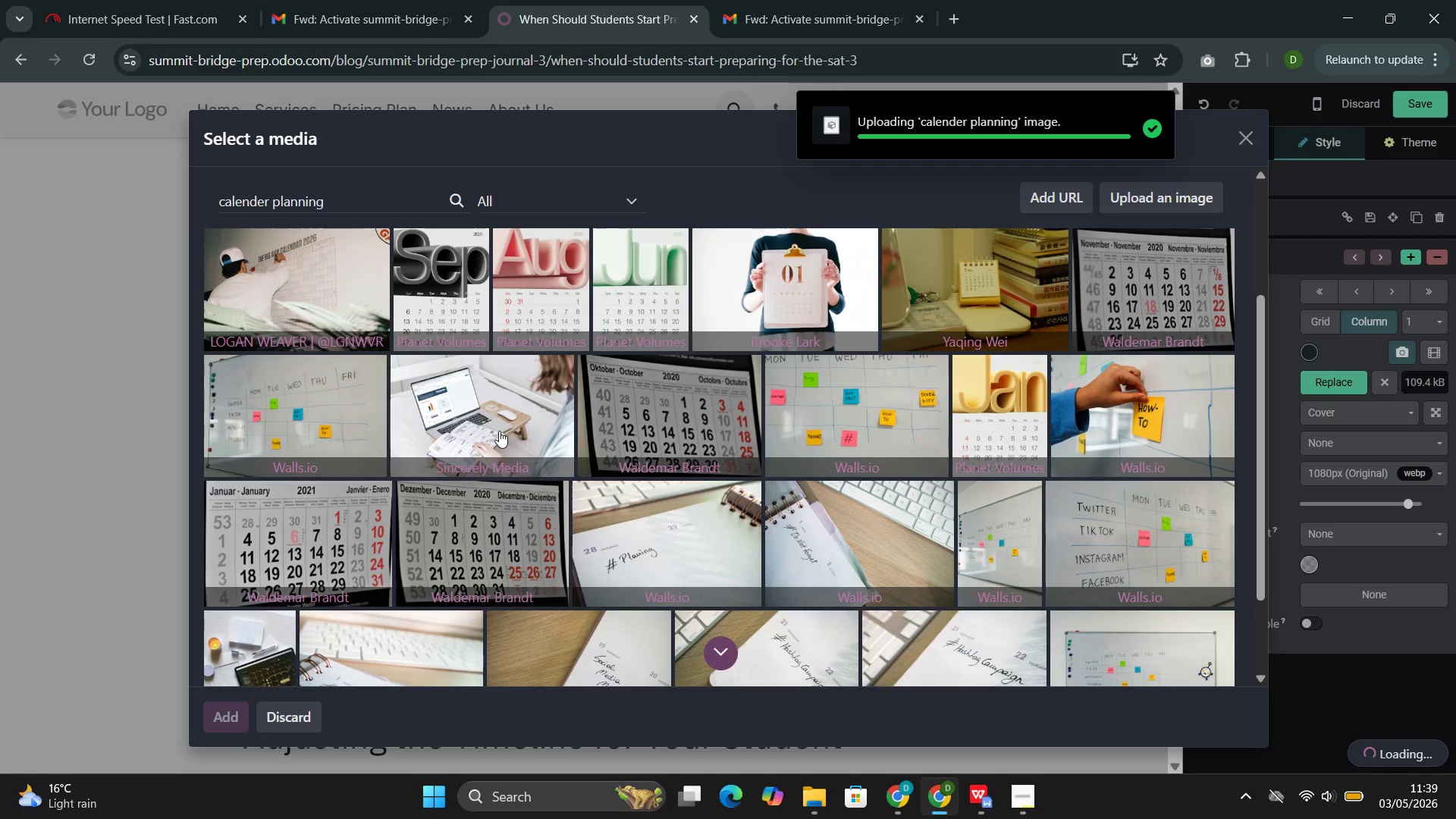 
left_click([899, 436])
 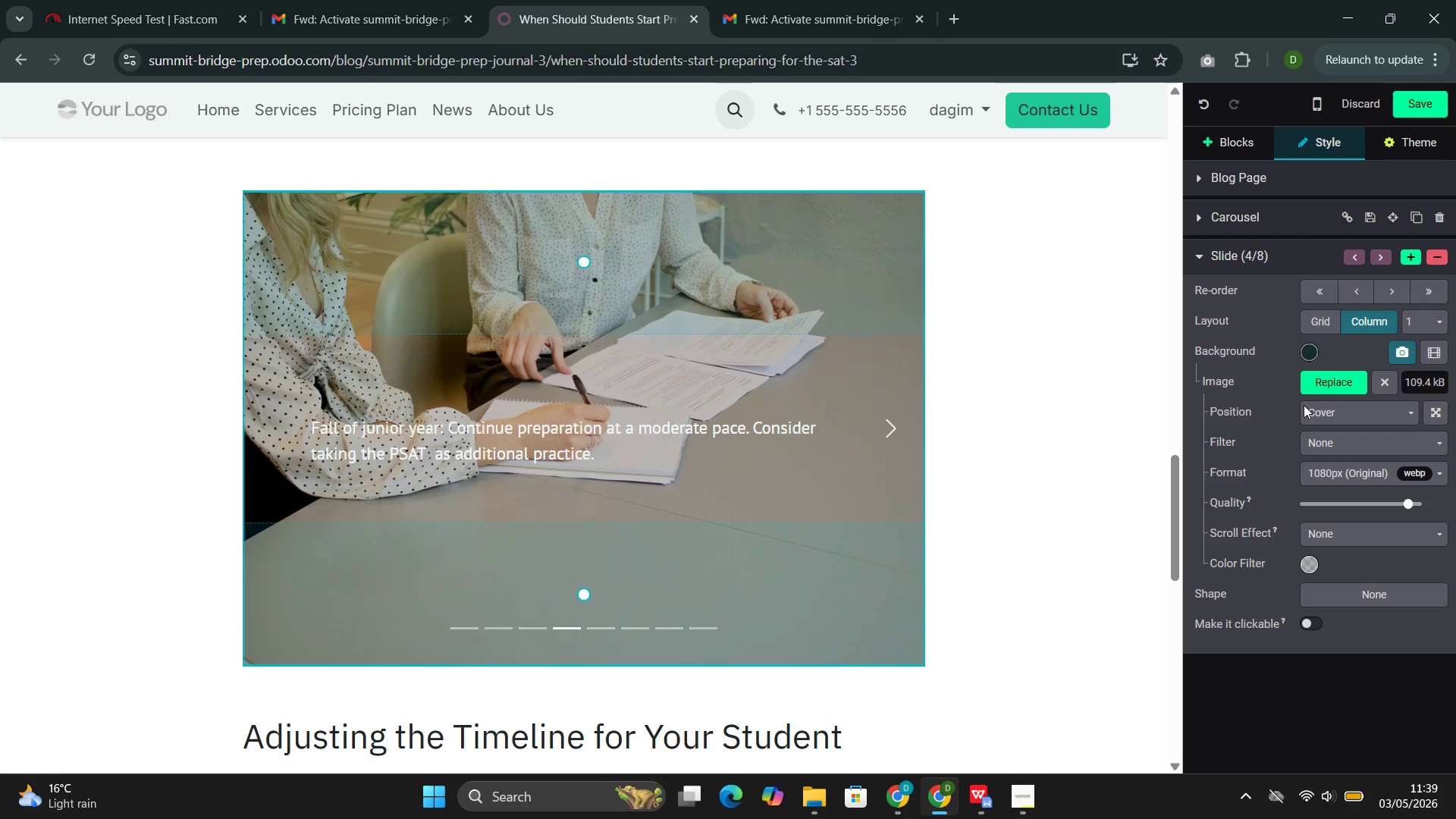 
left_click([1332, 388])
 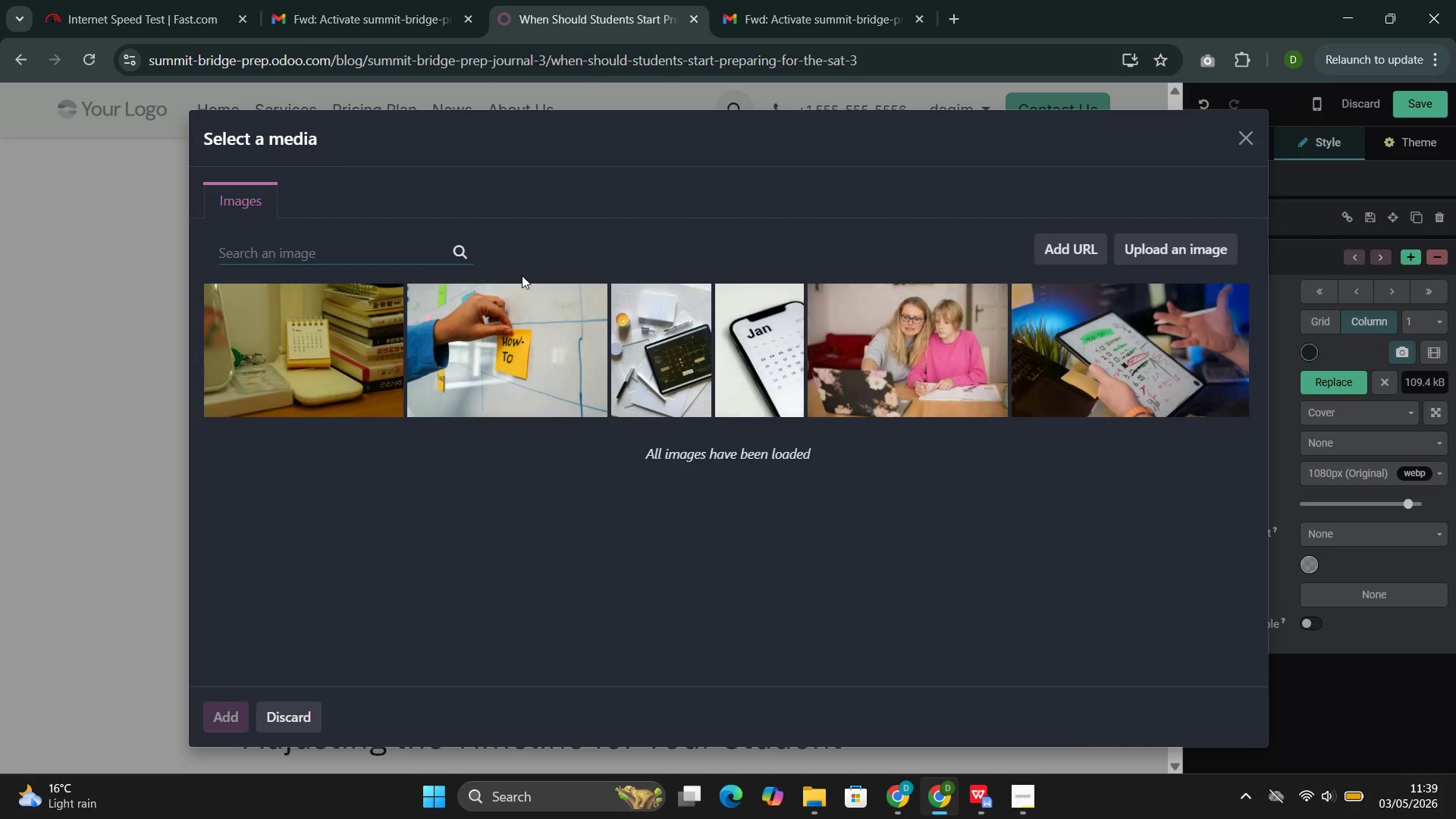 
left_click([414, 254])
 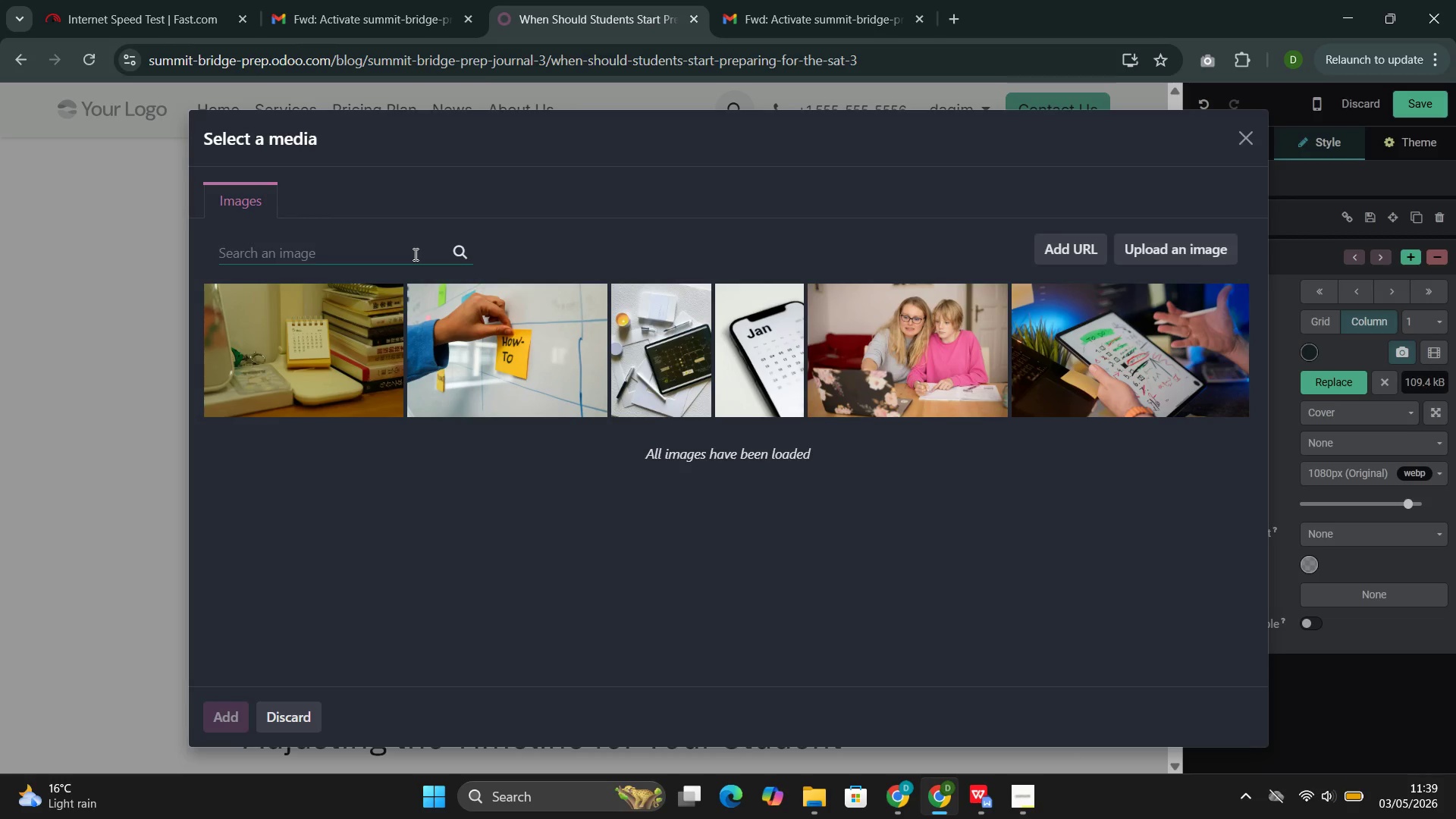 
key(Control+V)
 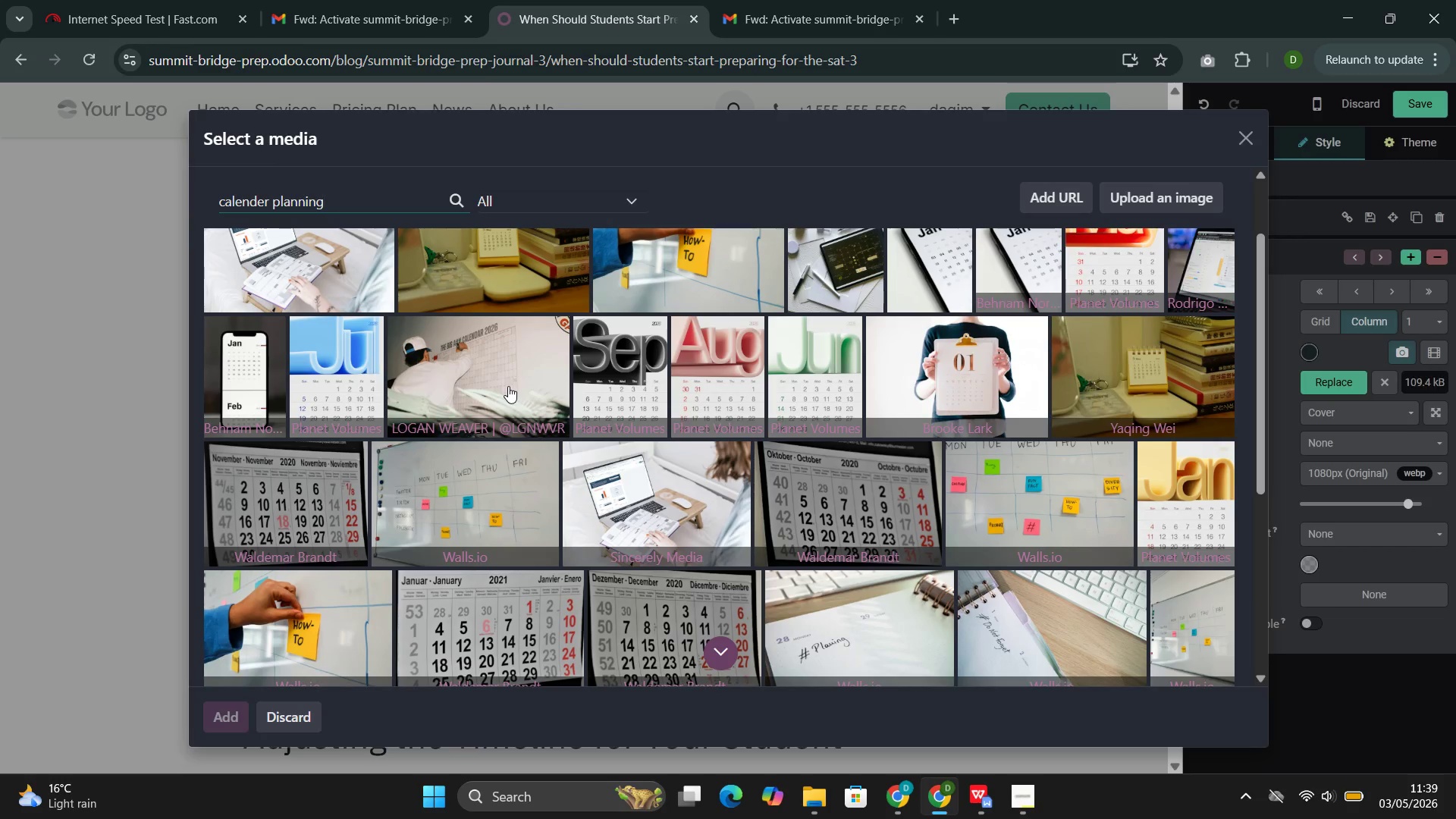 
wait(9.92)
 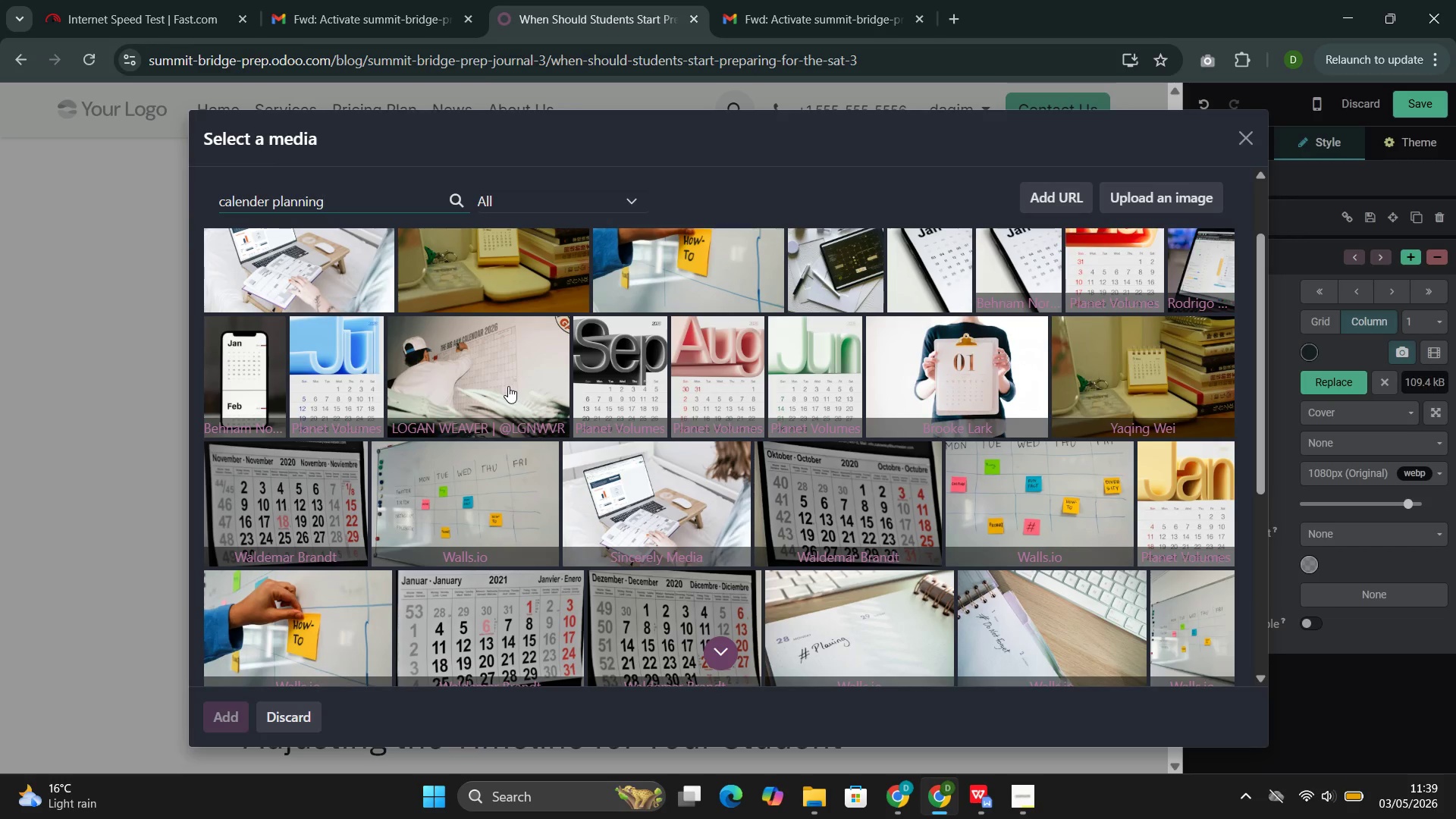 
left_click([540, 322])
 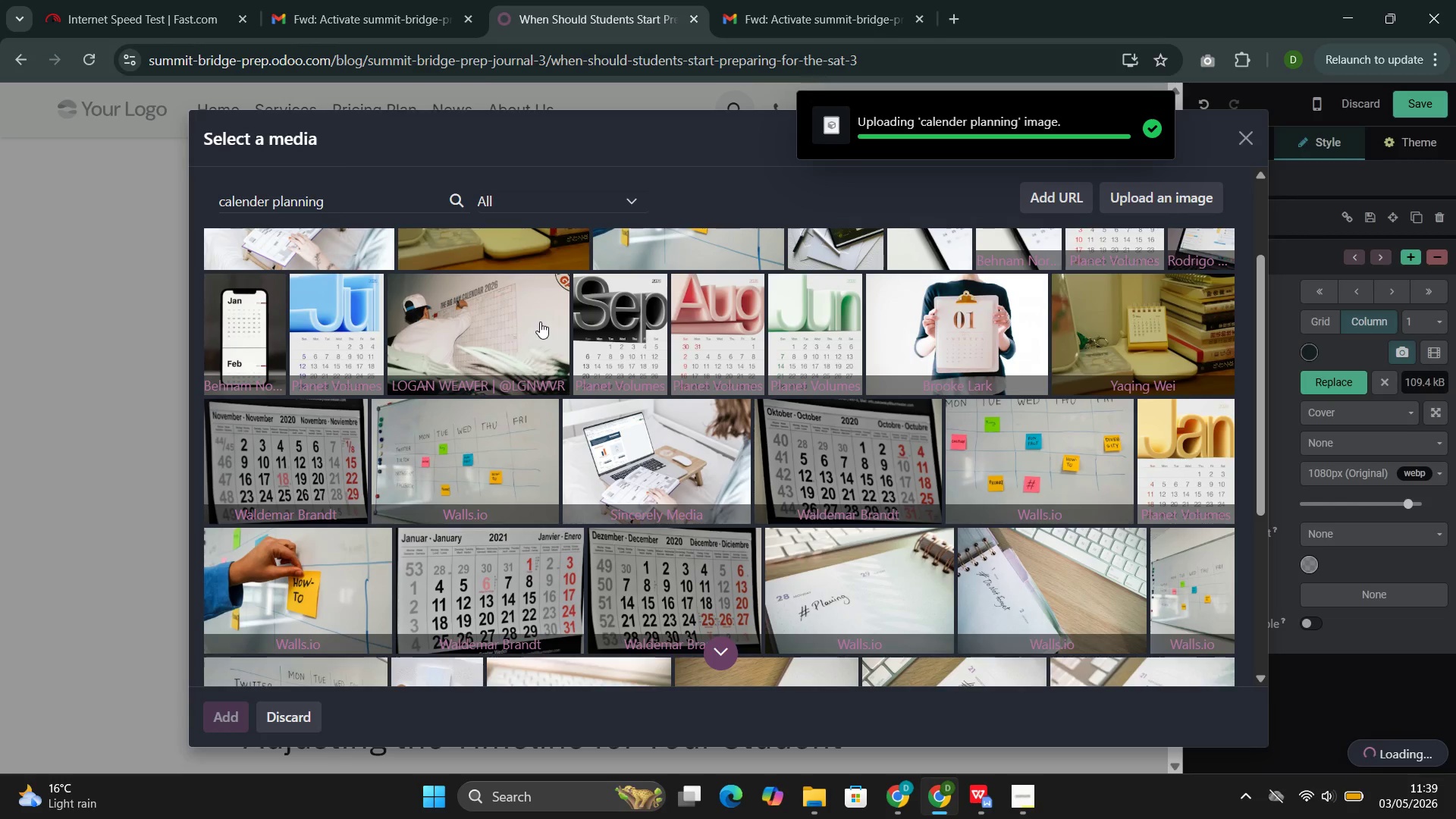 
wait(9.59)
 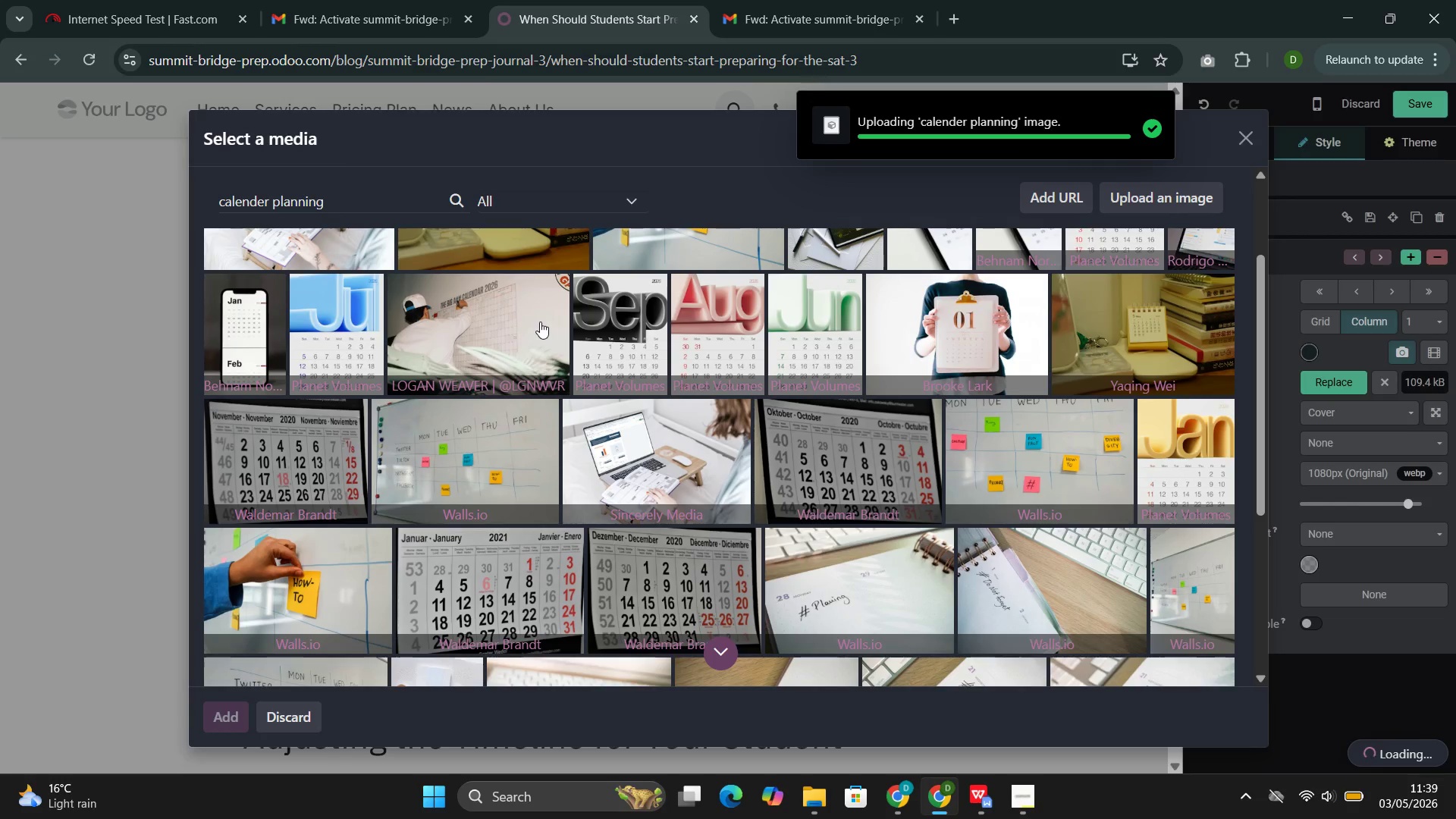 
left_click([911, 463])
 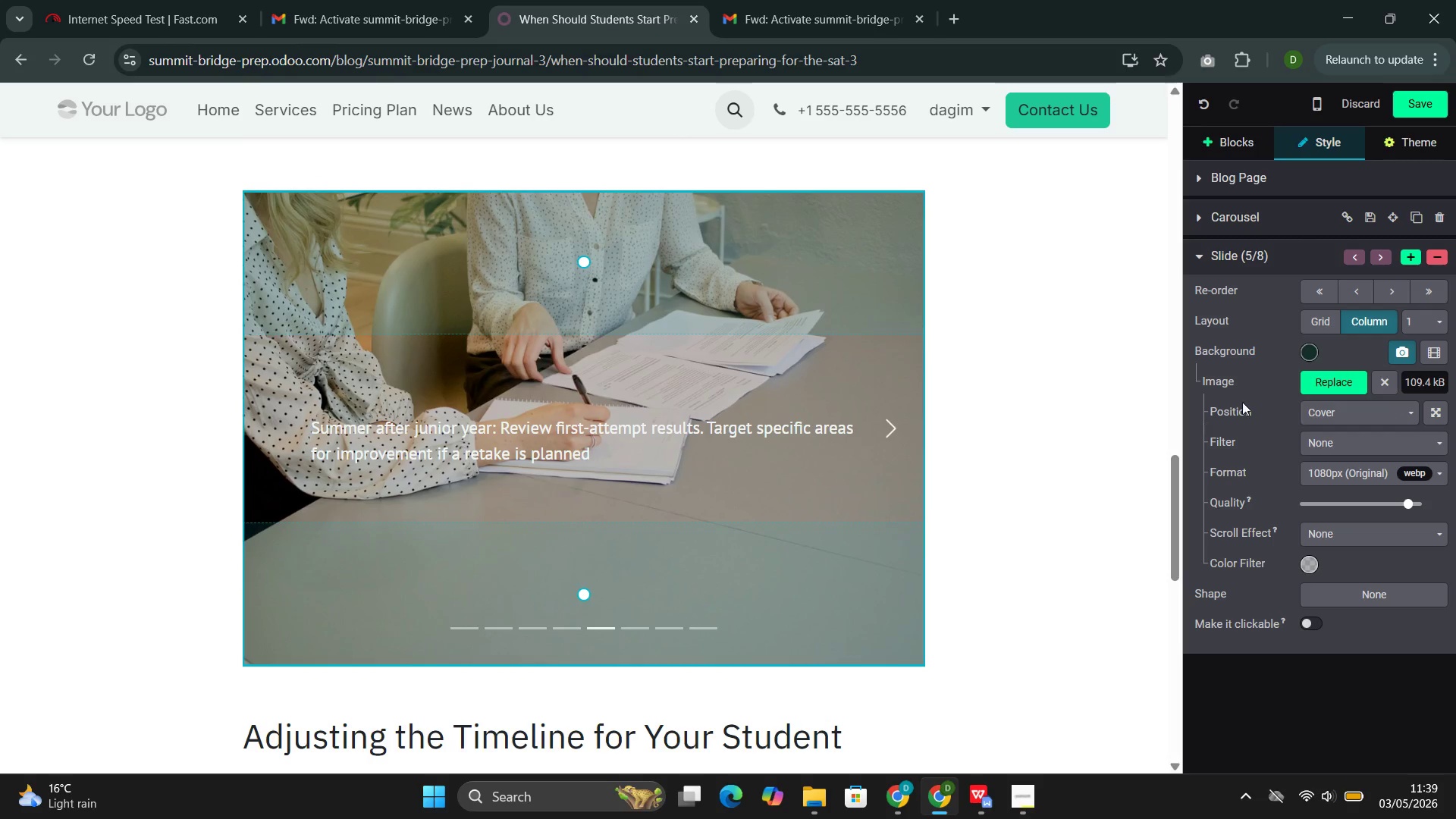 
left_click([1331, 384])
 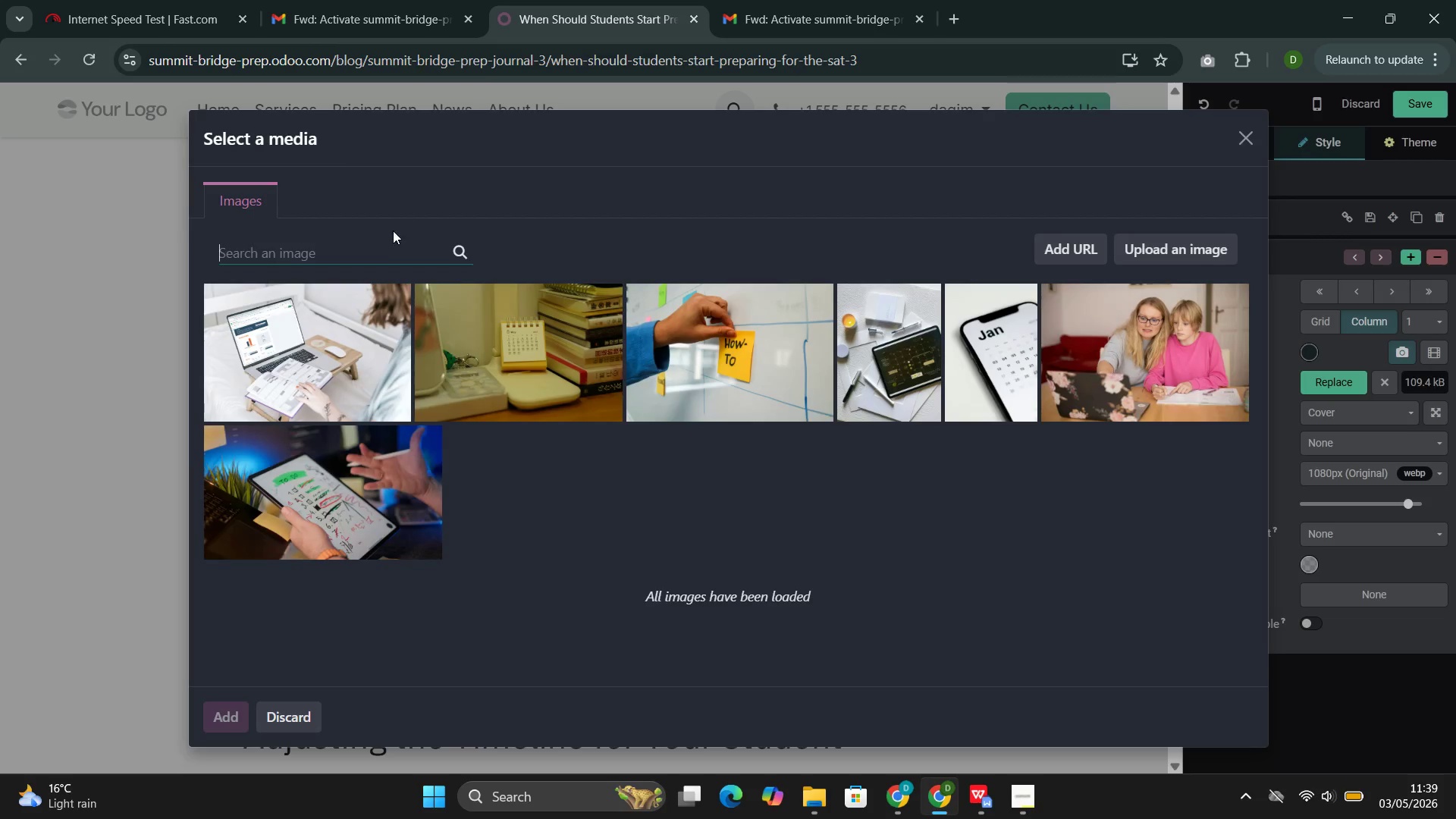 
left_click([384, 250])
 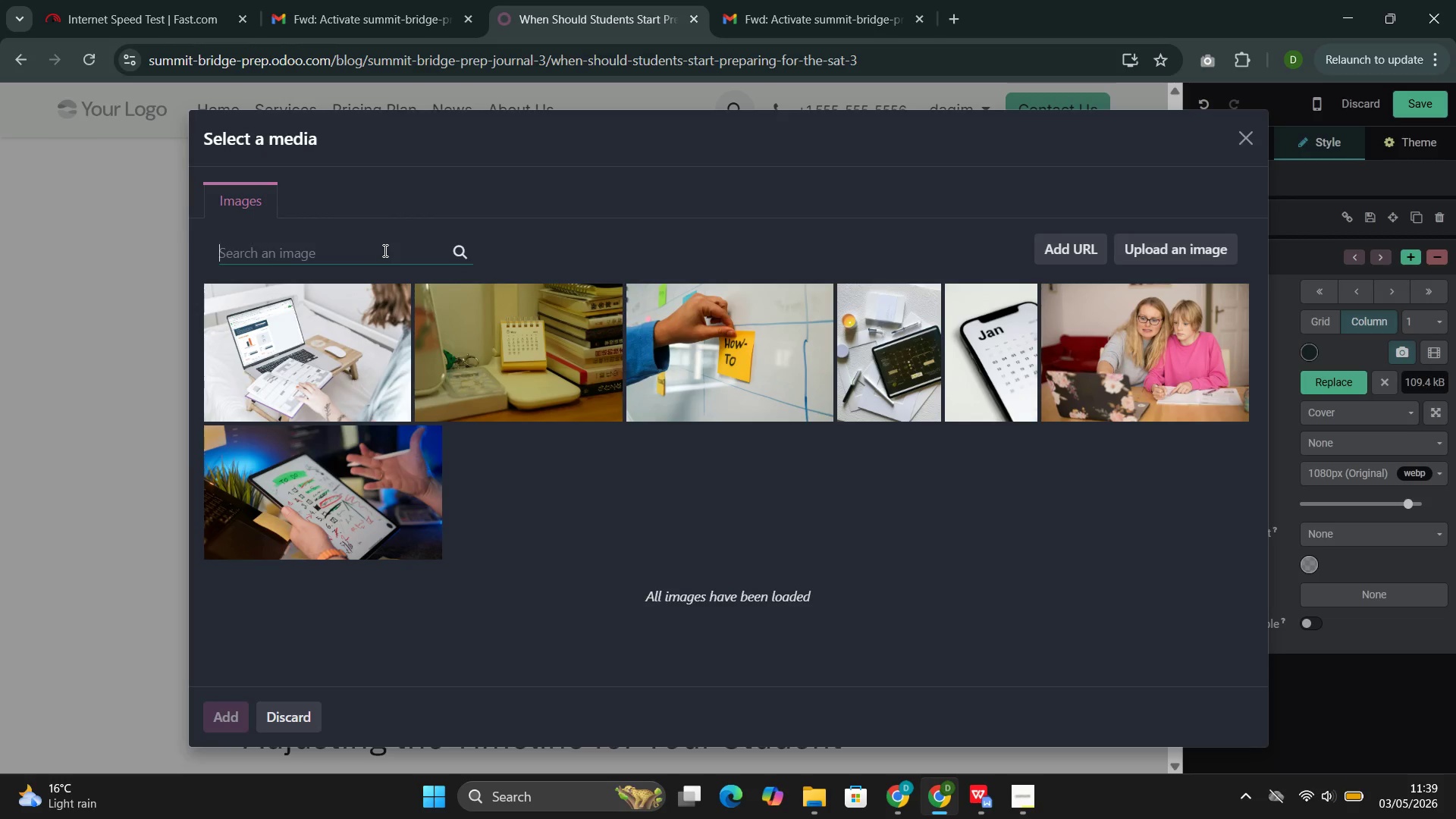 
key(Control+V)
 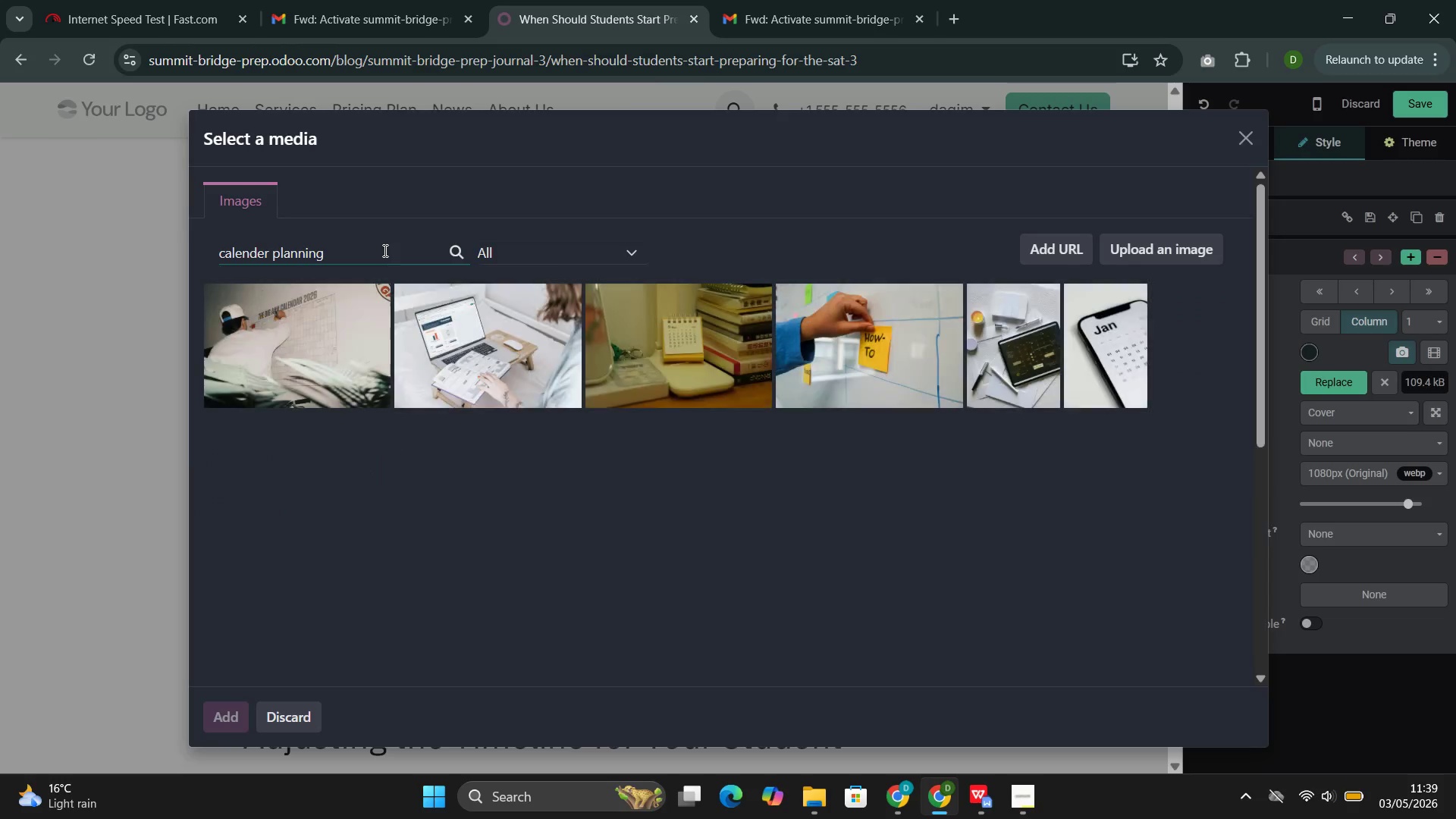 
mouse_move([430, 396])
 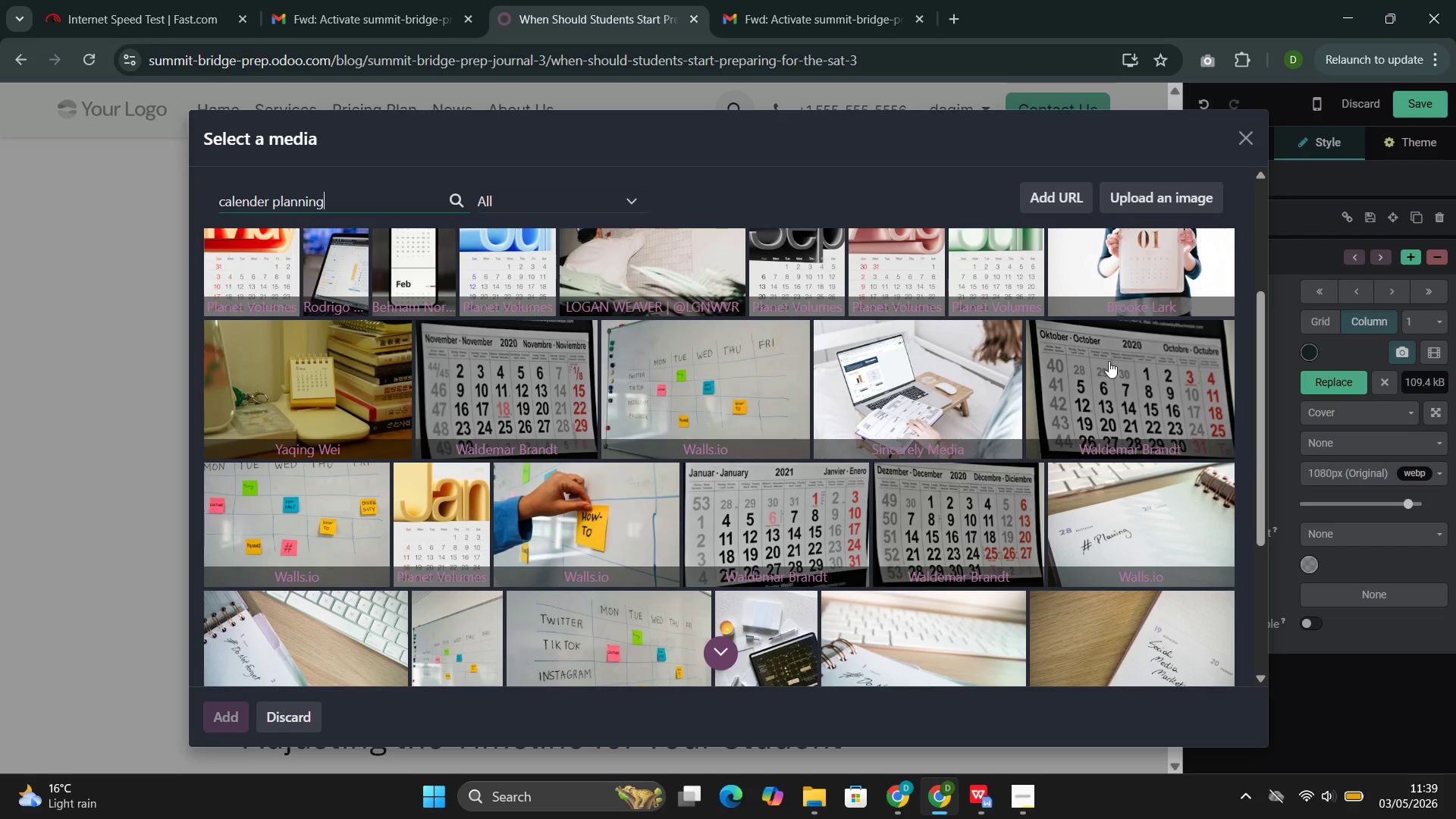 
left_click([1099, 364])
 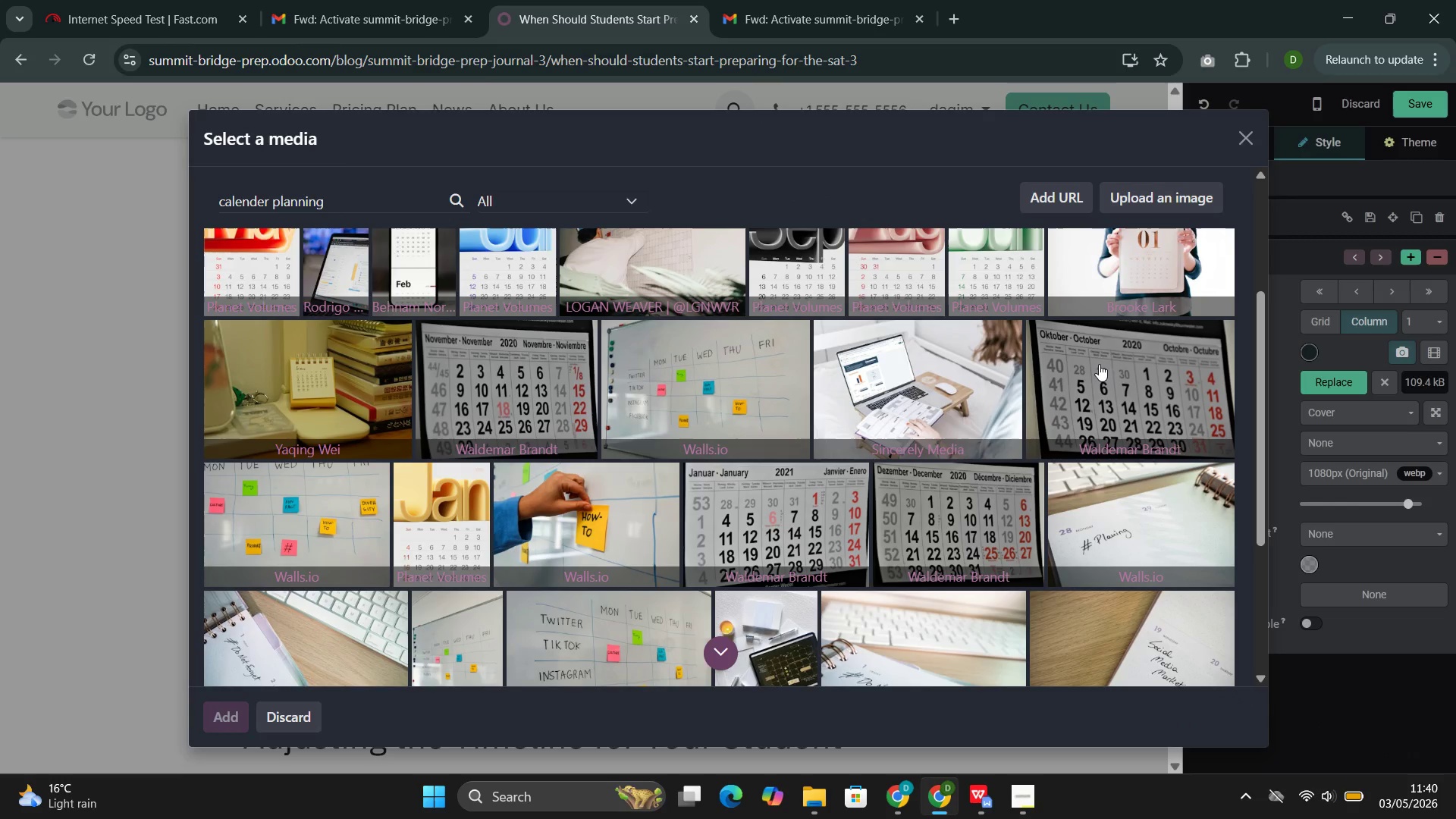 
wait(13.56)
 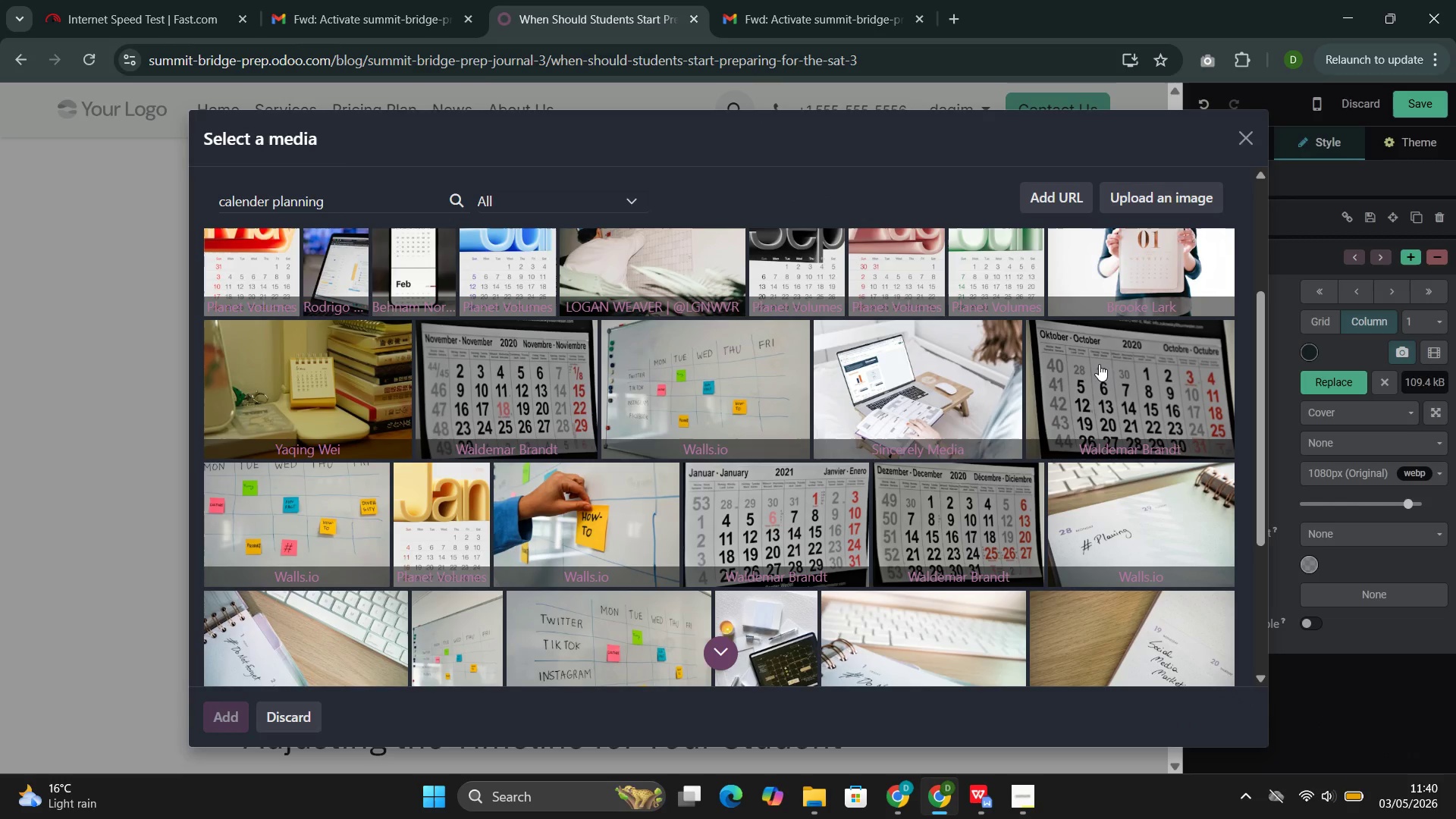 
left_click([893, 425])
 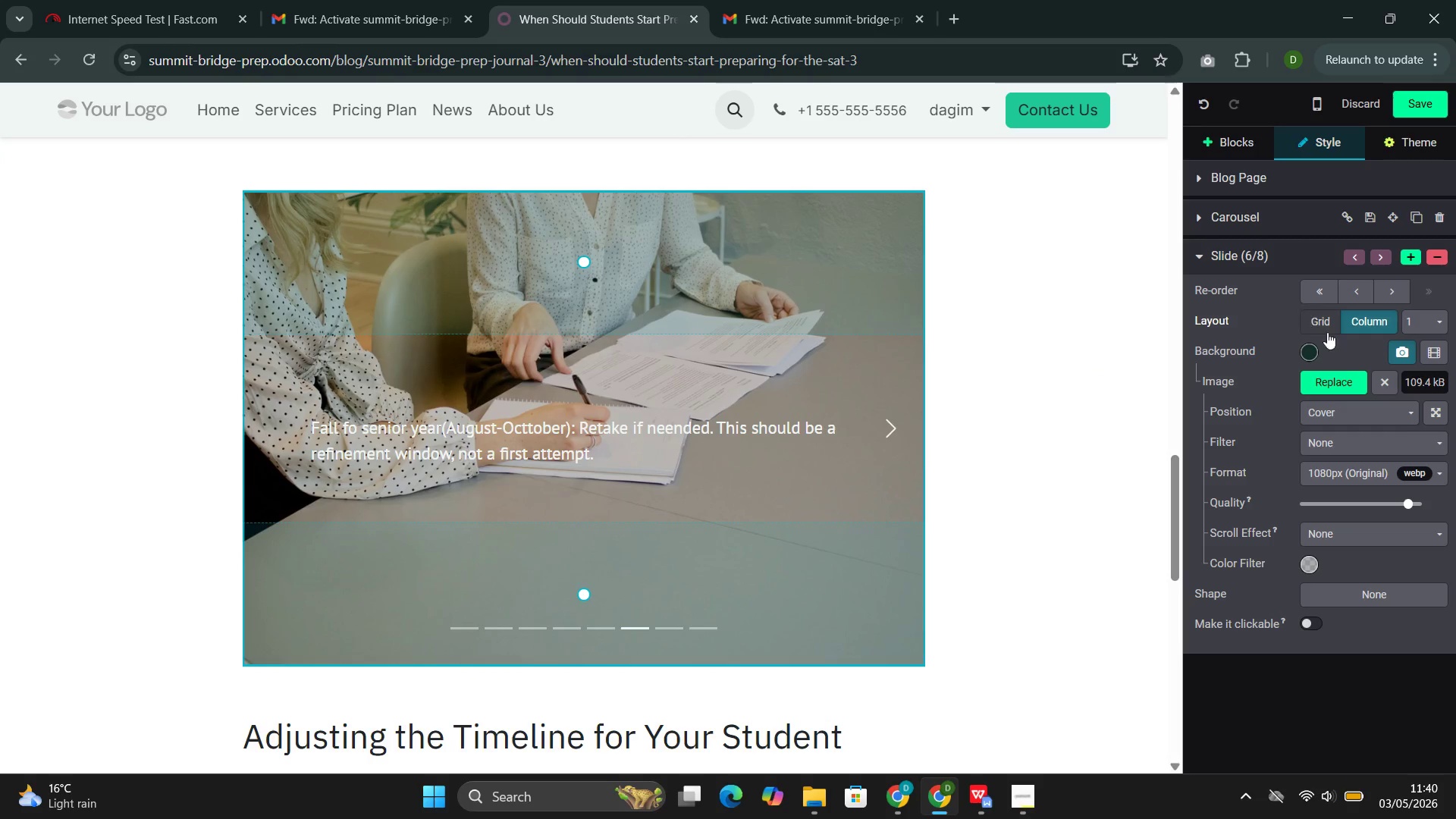 
left_click([1325, 391])
 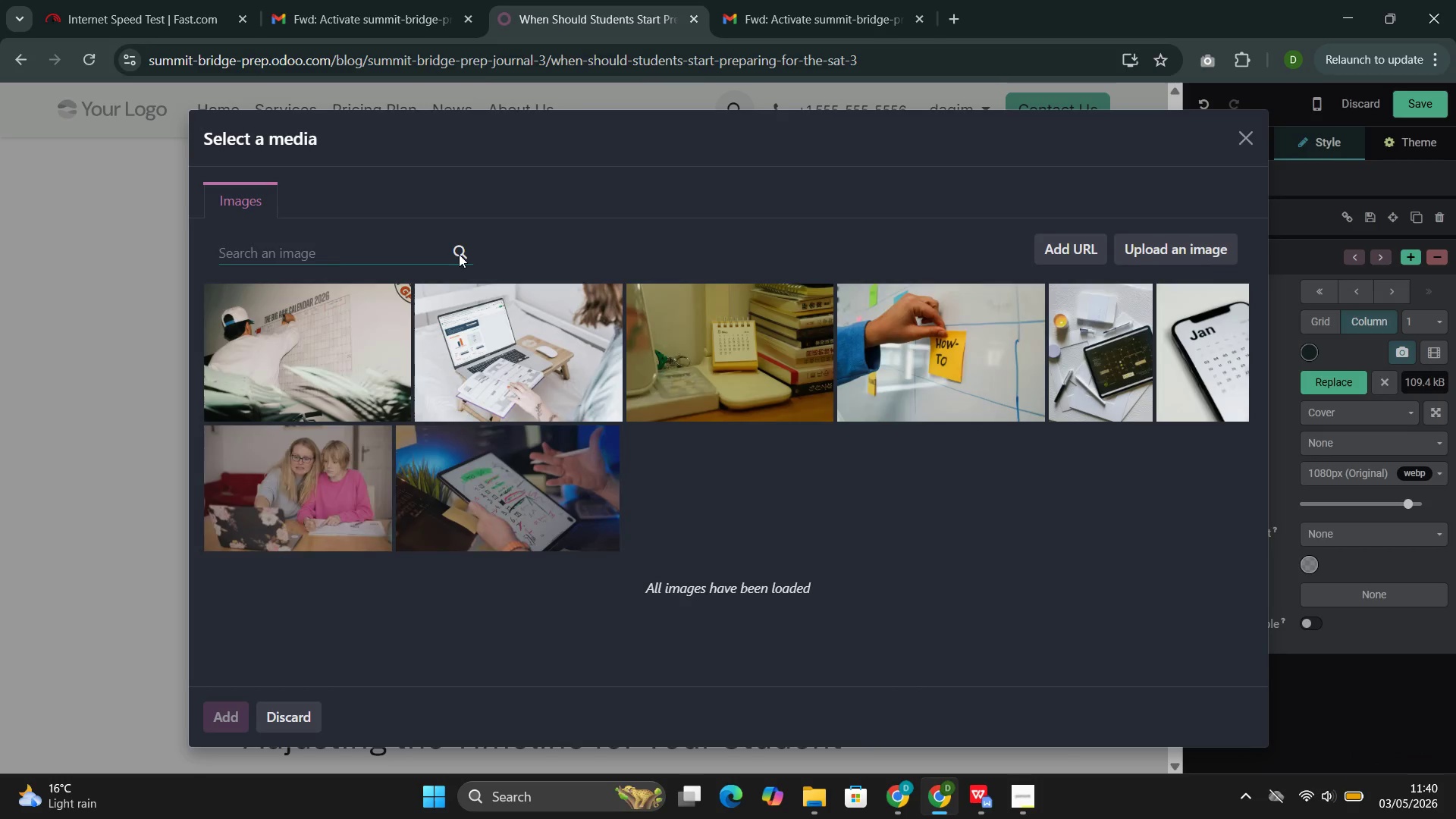 
left_click([413, 258])
 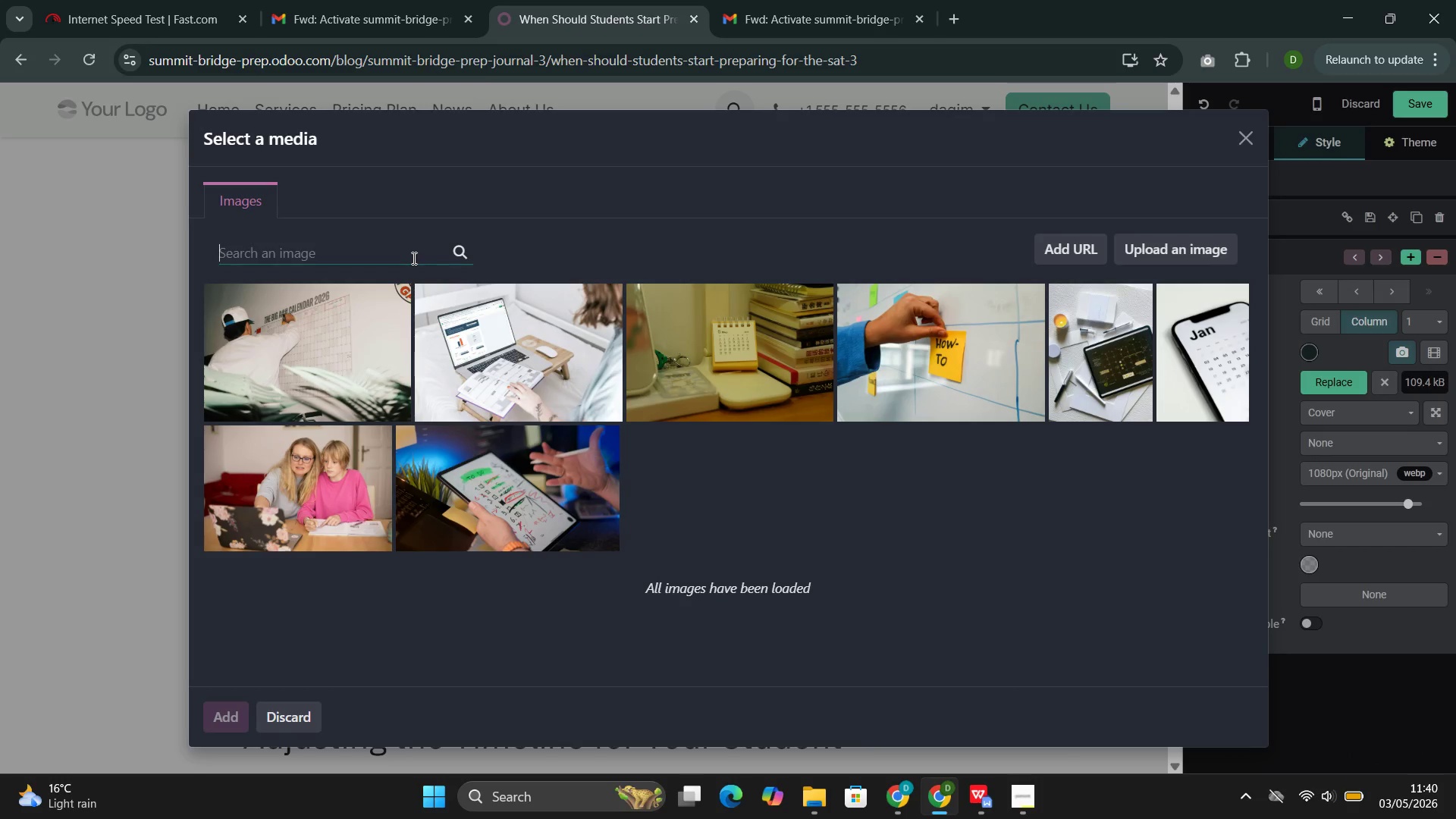 
hold_key(key=ControlLeft, duration=2.11)
 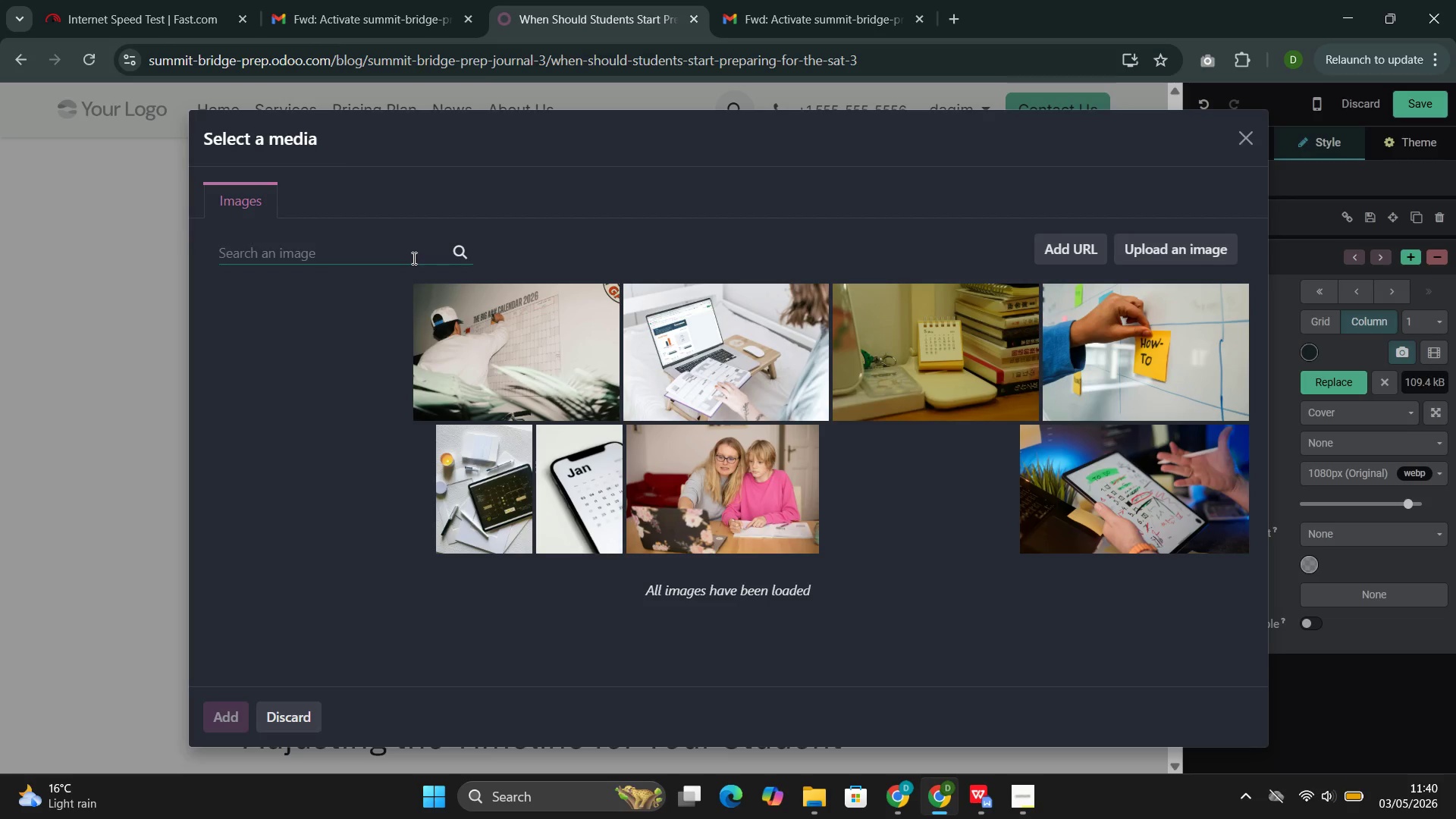 
type(st)
 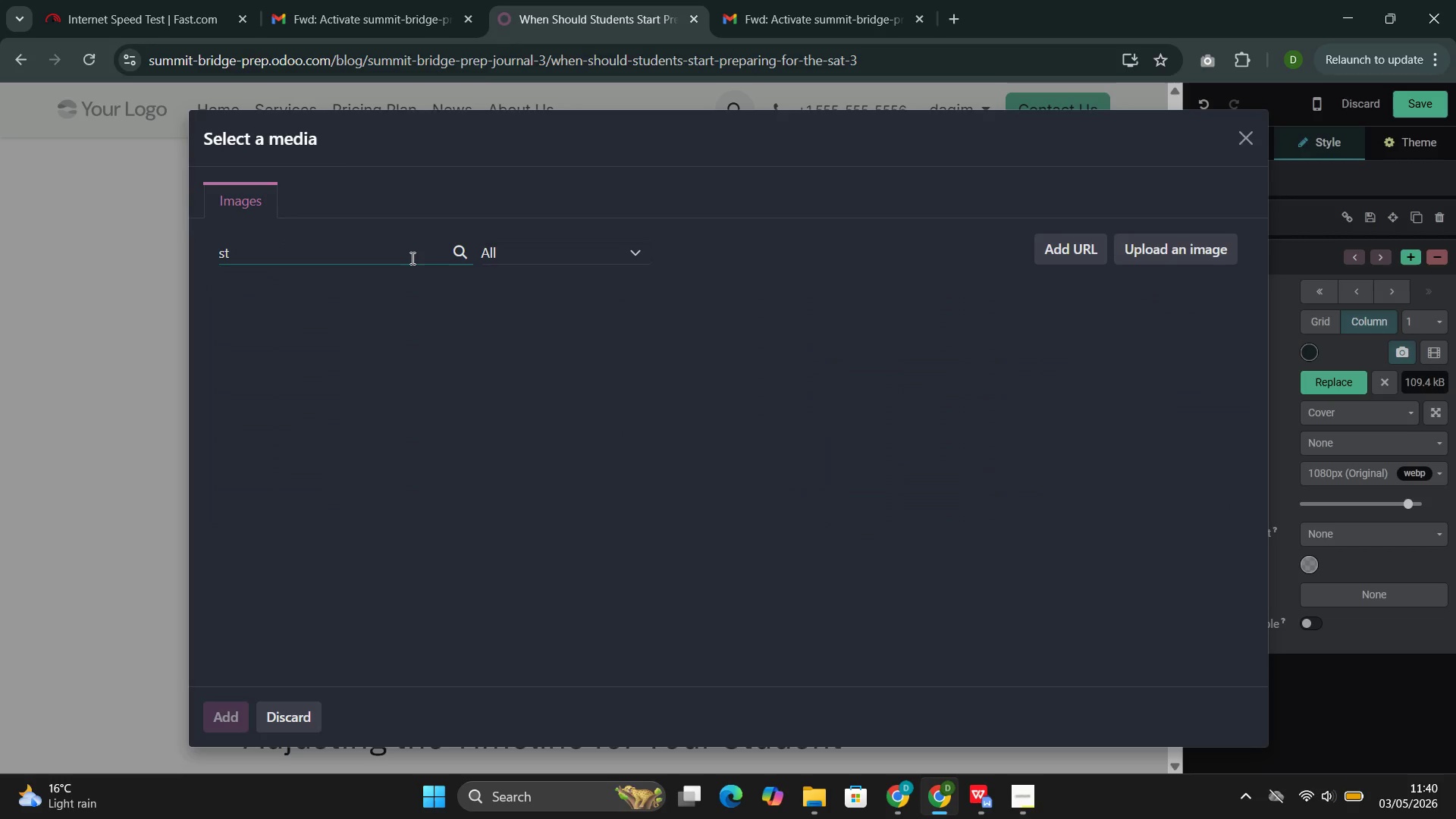 
type(udent planning)
 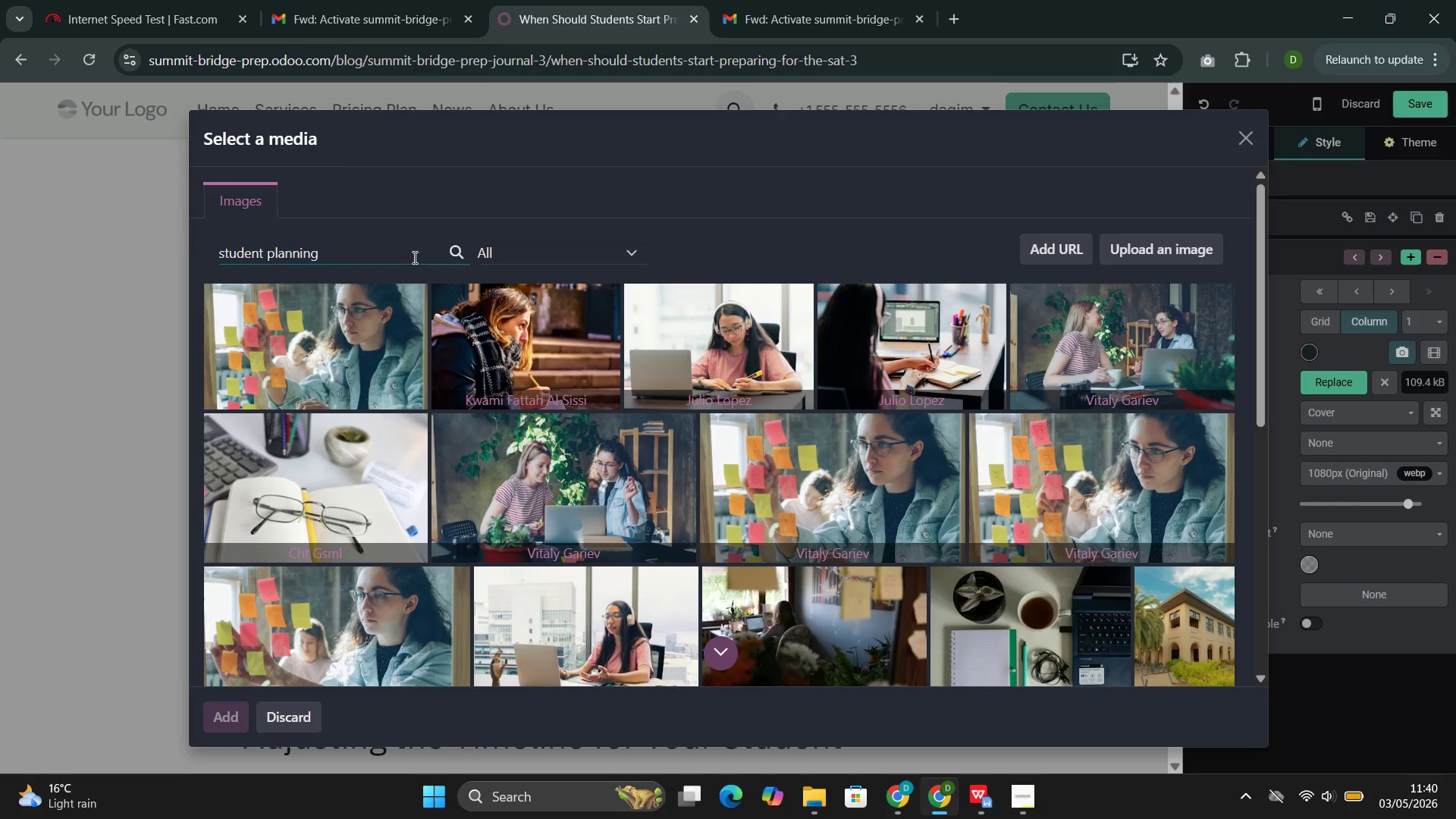 
wait(12.26)
 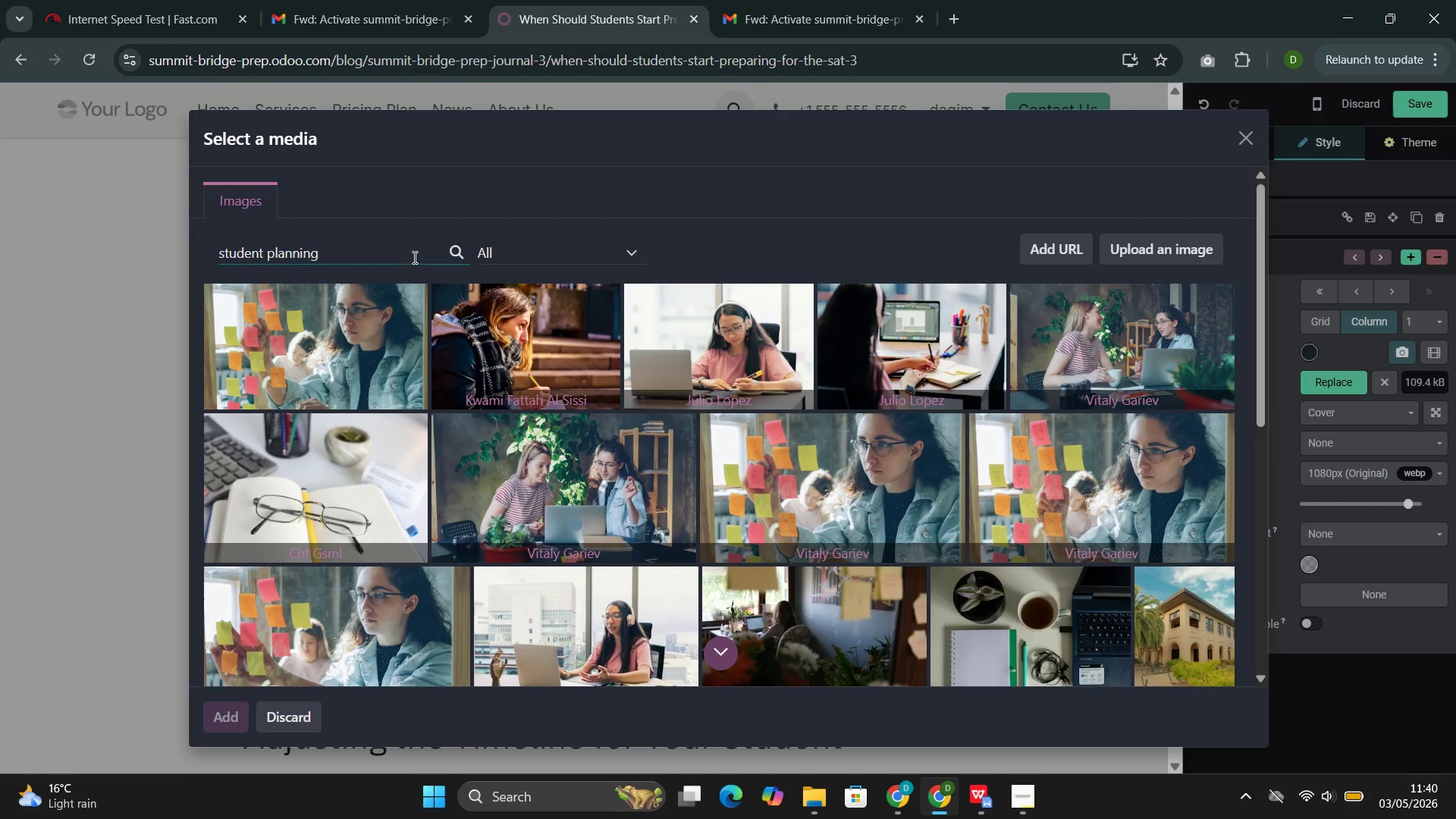 
mouse_move([709, 480])
 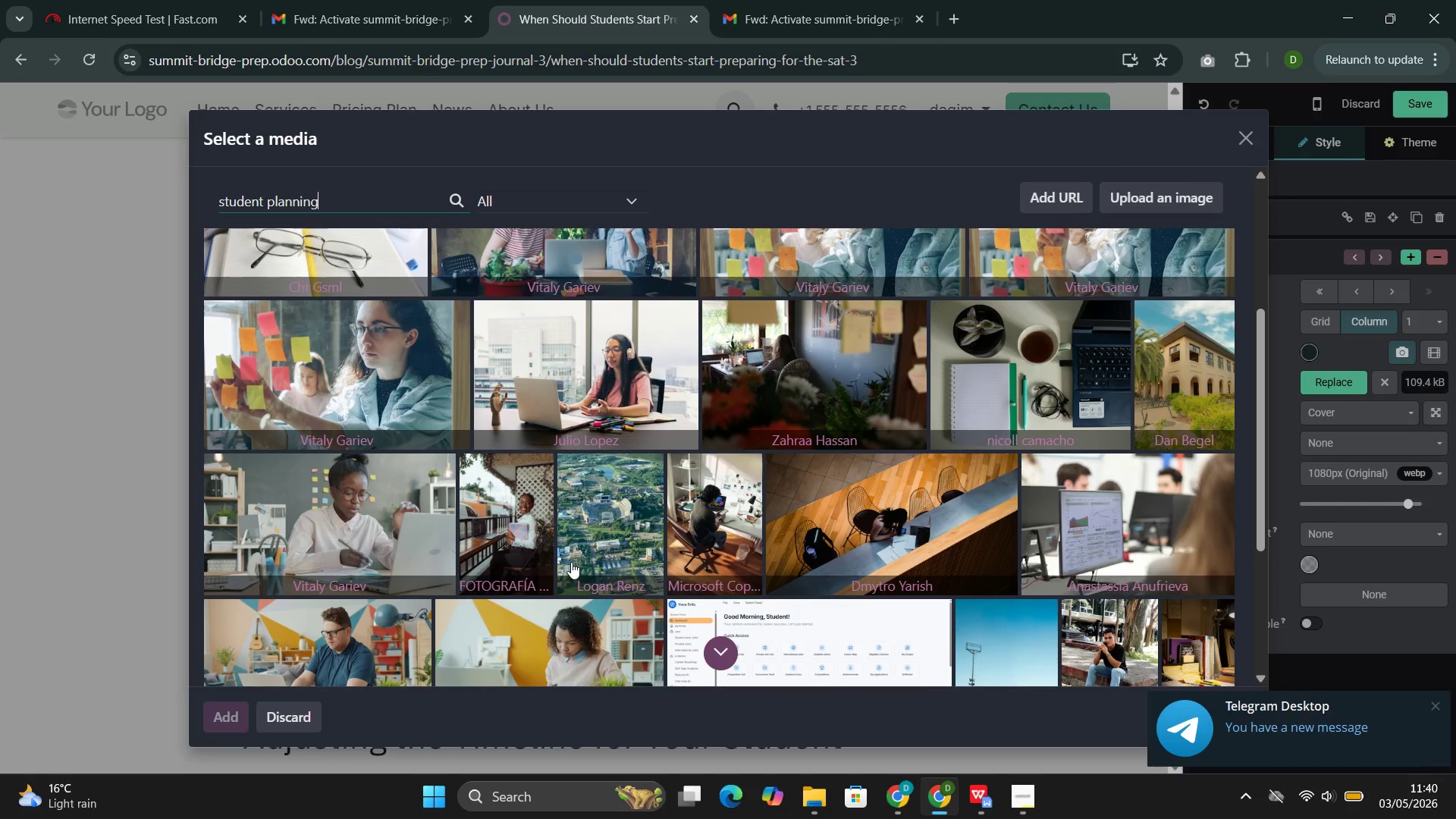 
left_click([367, 517])
 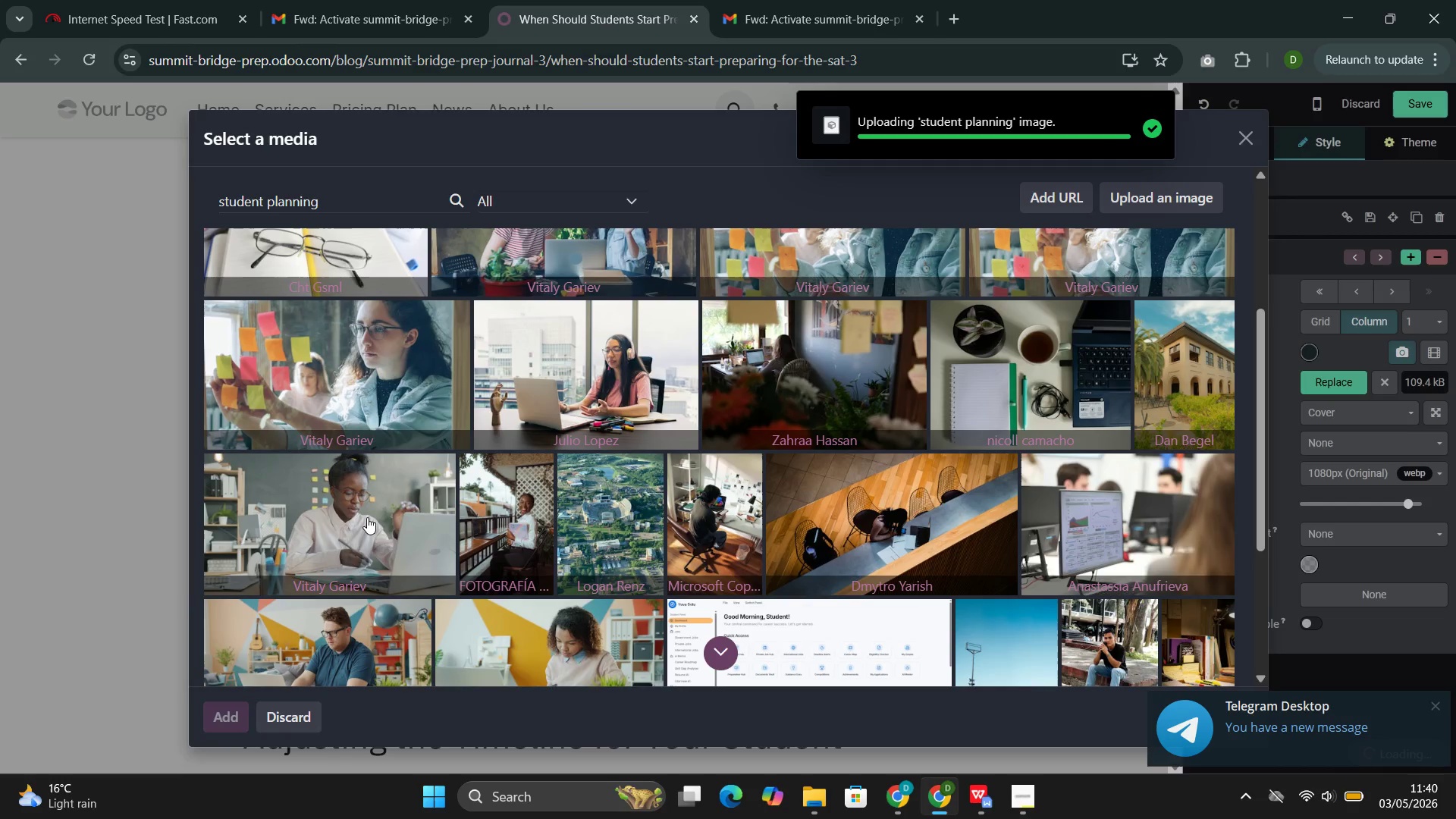 
wait(8.19)
 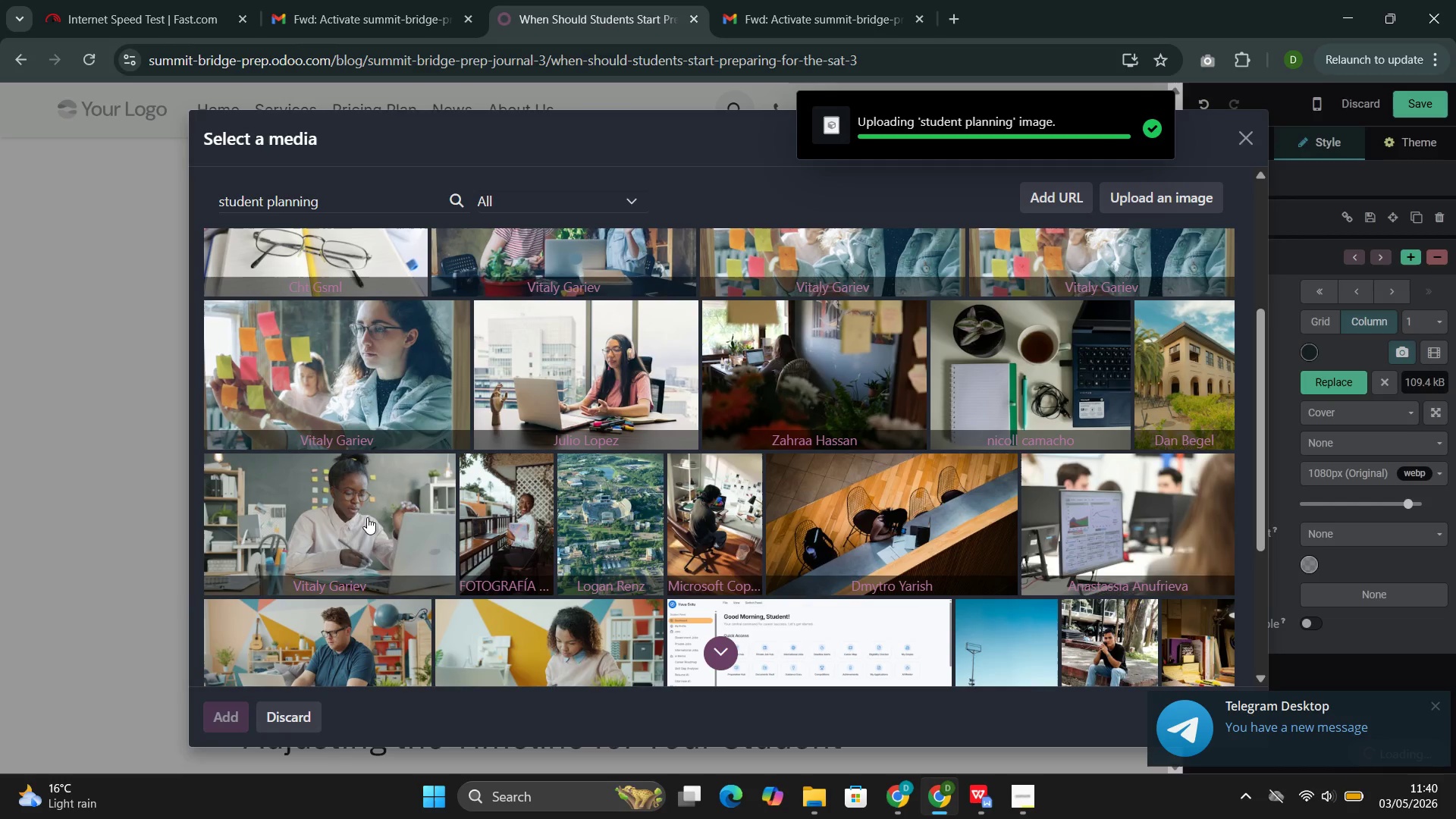 
left_click([892, 449])
 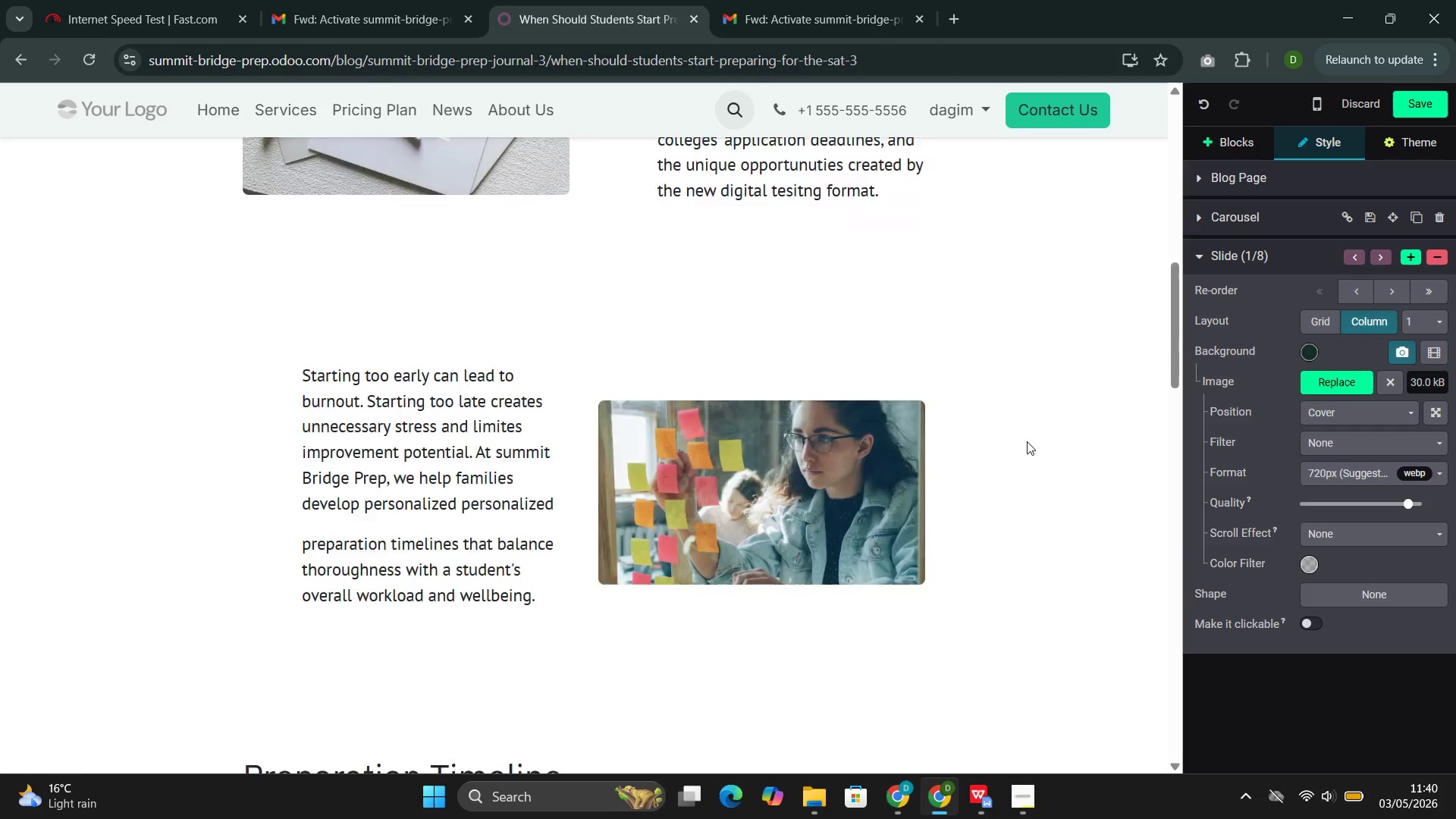 
wait(5.33)
 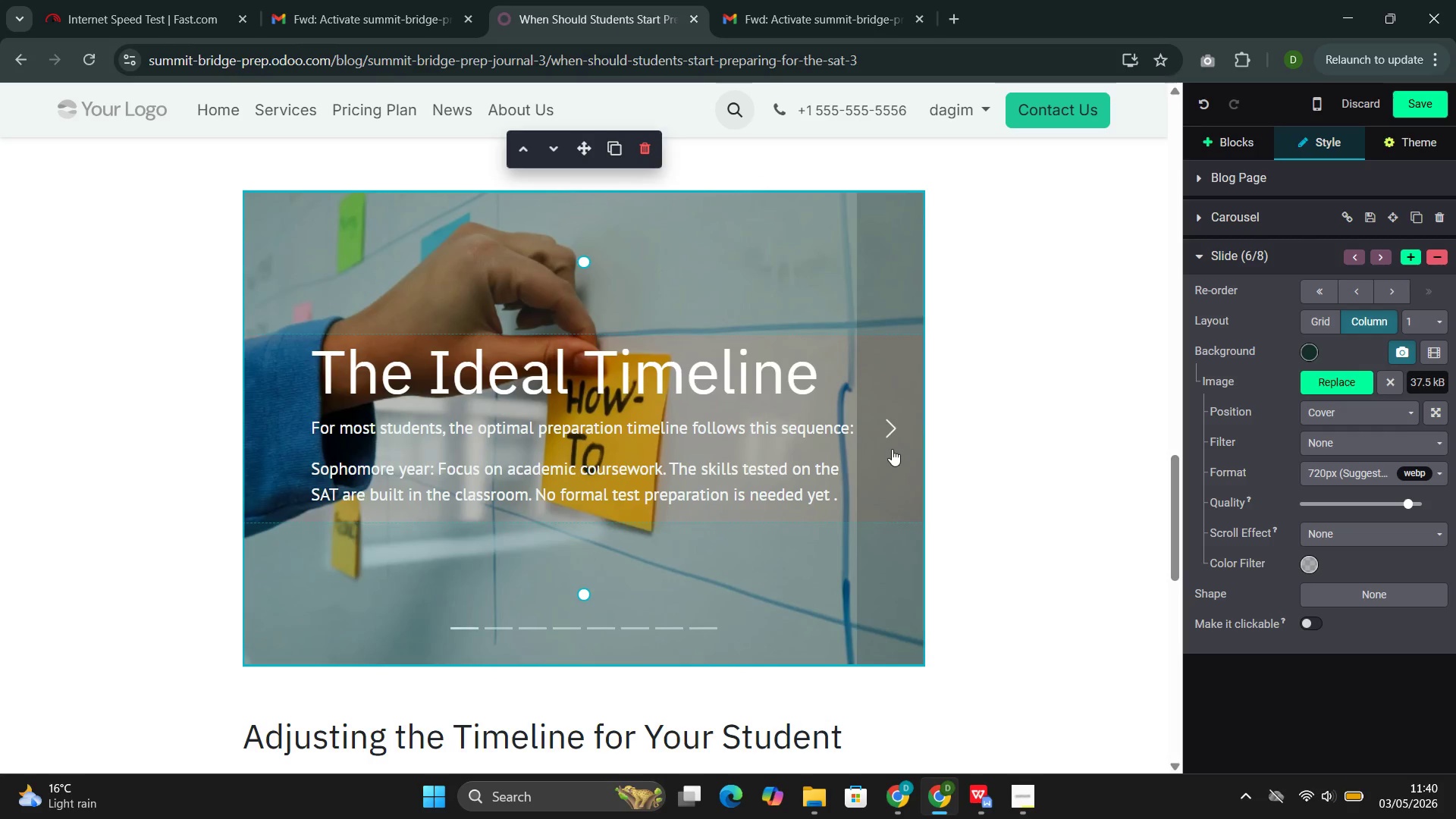 
left_click([484, 551])
 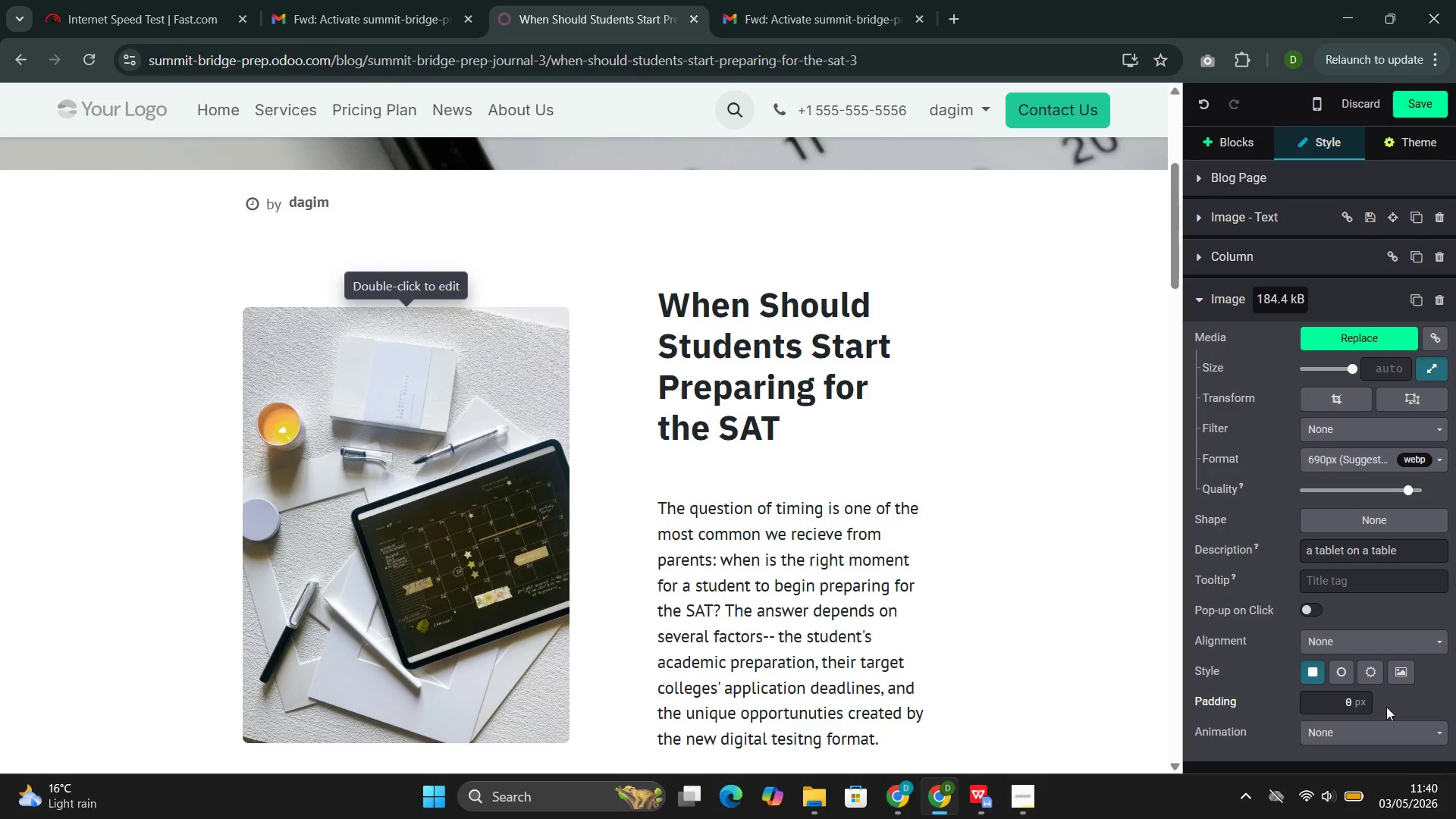 
left_click([1373, 733])
 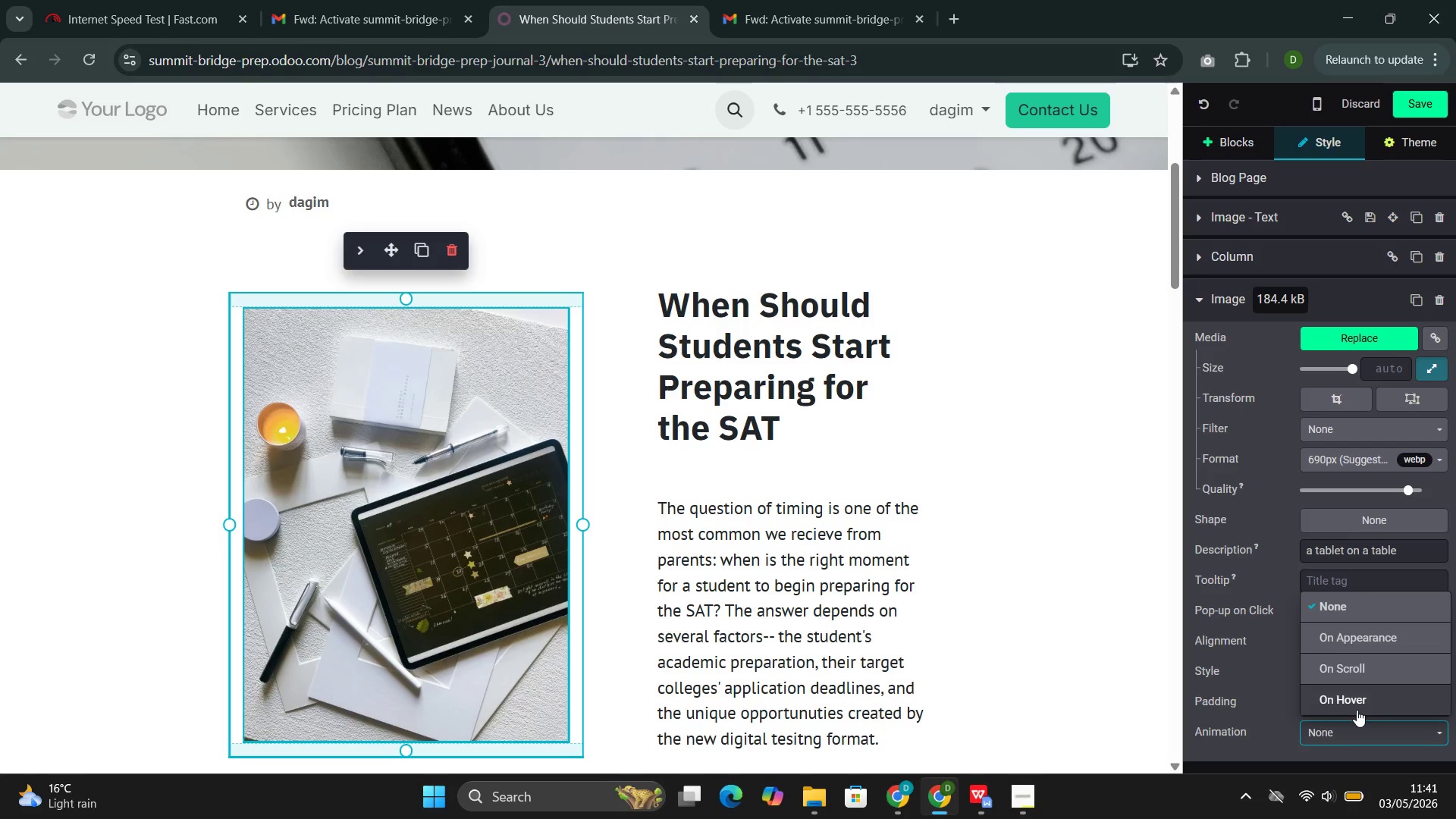 
left_click([1357, 710])
 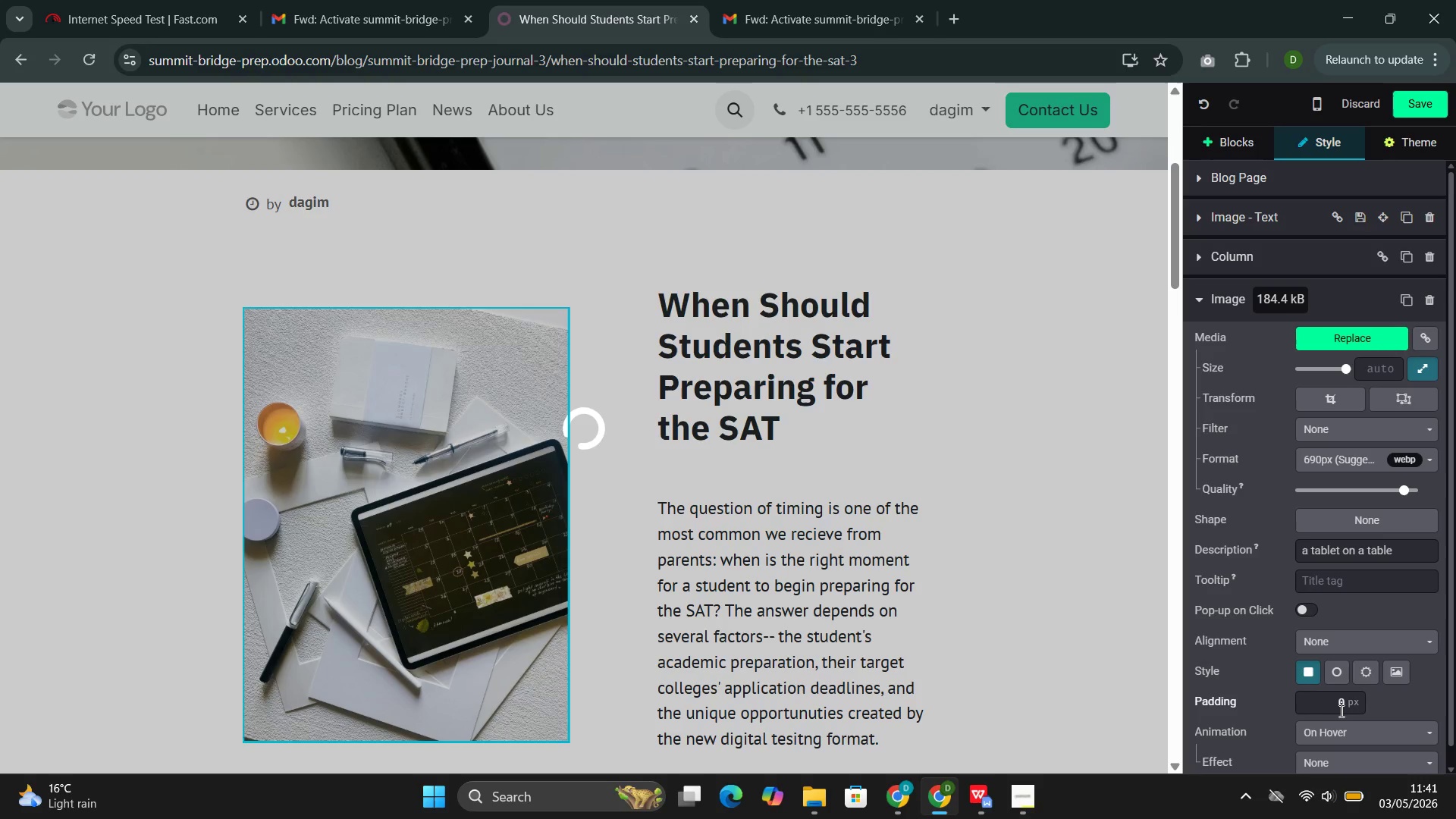 
scroll: coordinate [1335, 715], scroll_direction: down, amount: 3.0
 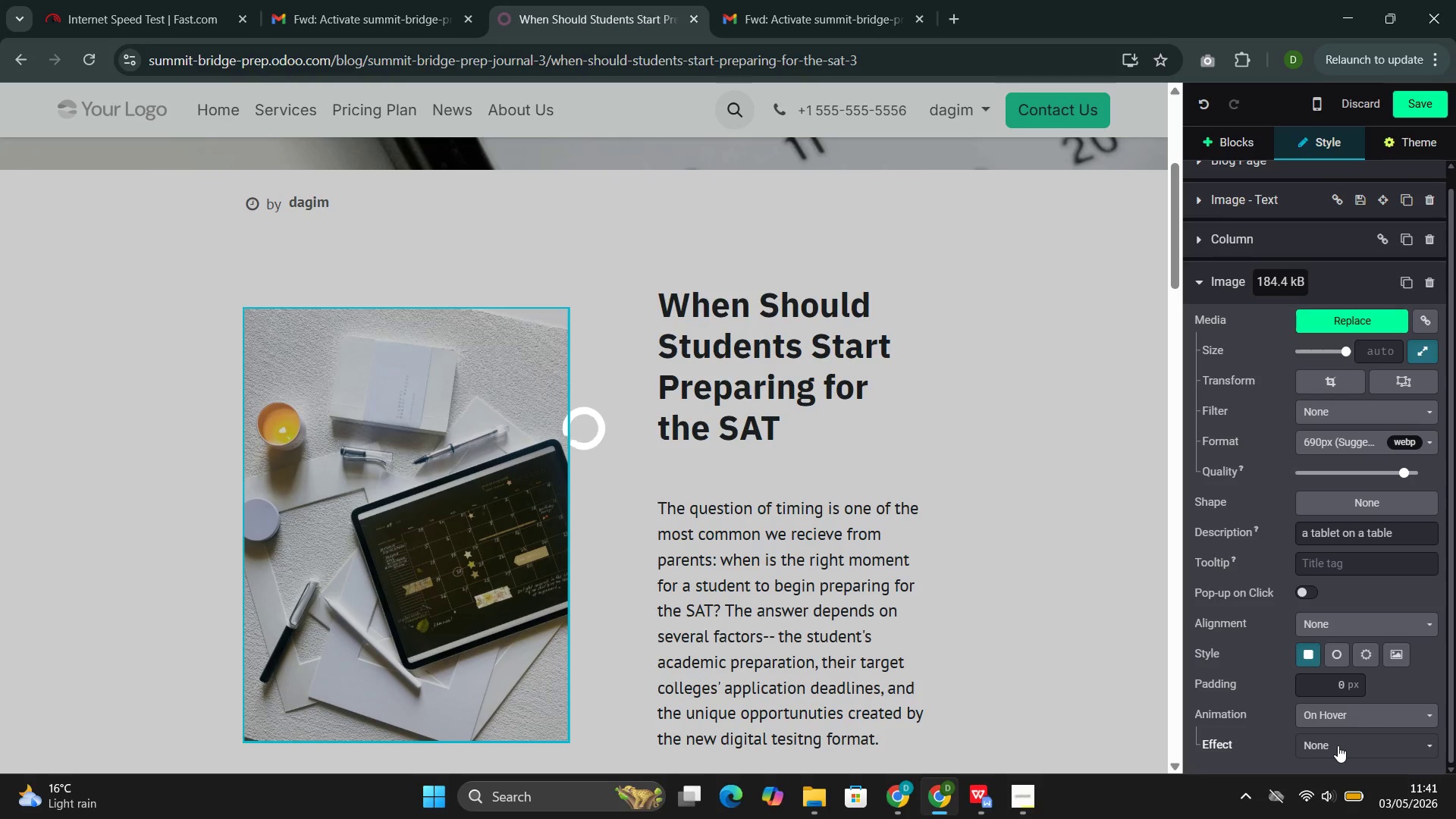 
left_click([1338, 745])
 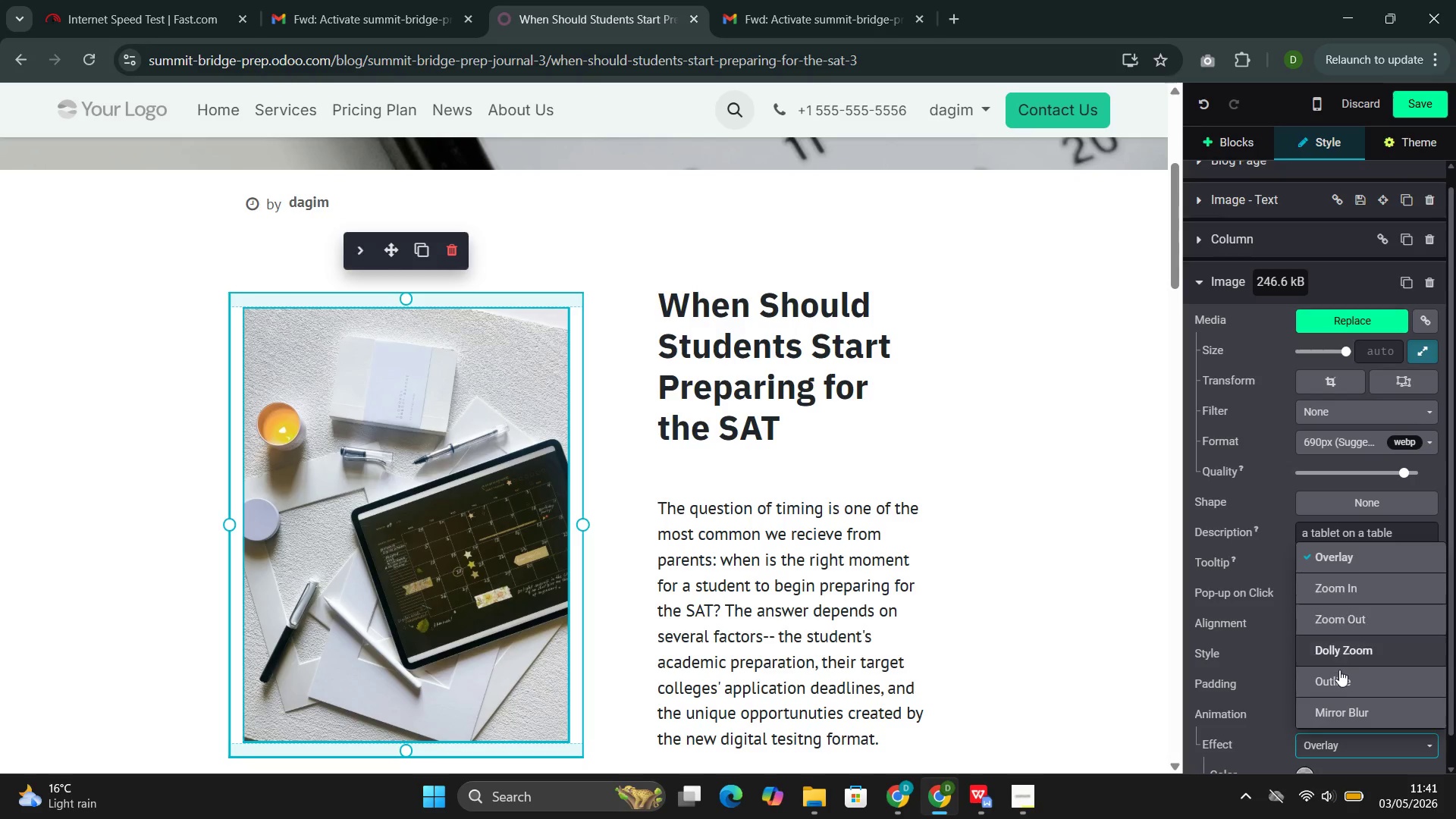 
scroll: coordinate [1292, 751], scroll_direction: down, amount: 4.0
 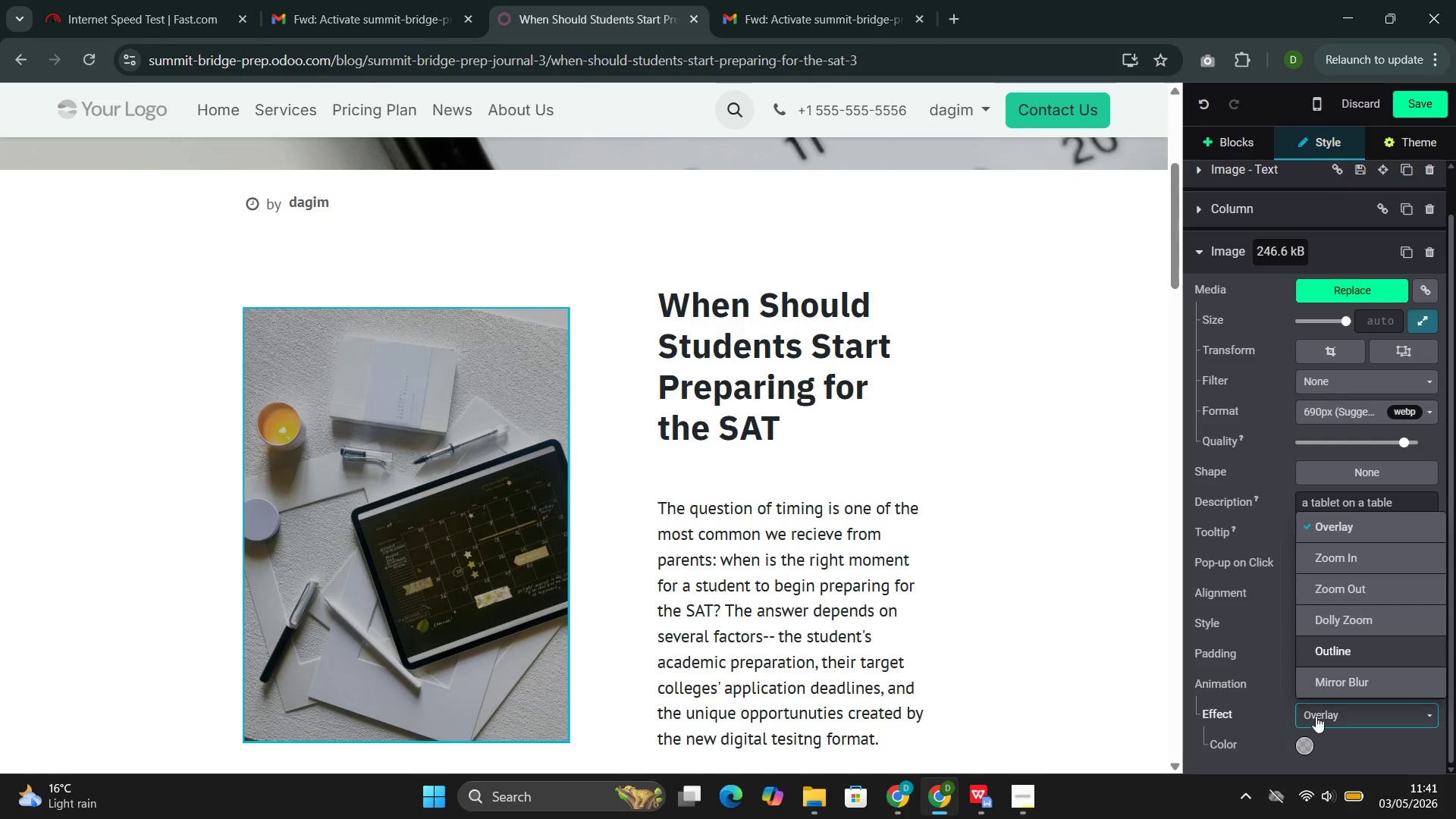 
left_click([1356, 712])
 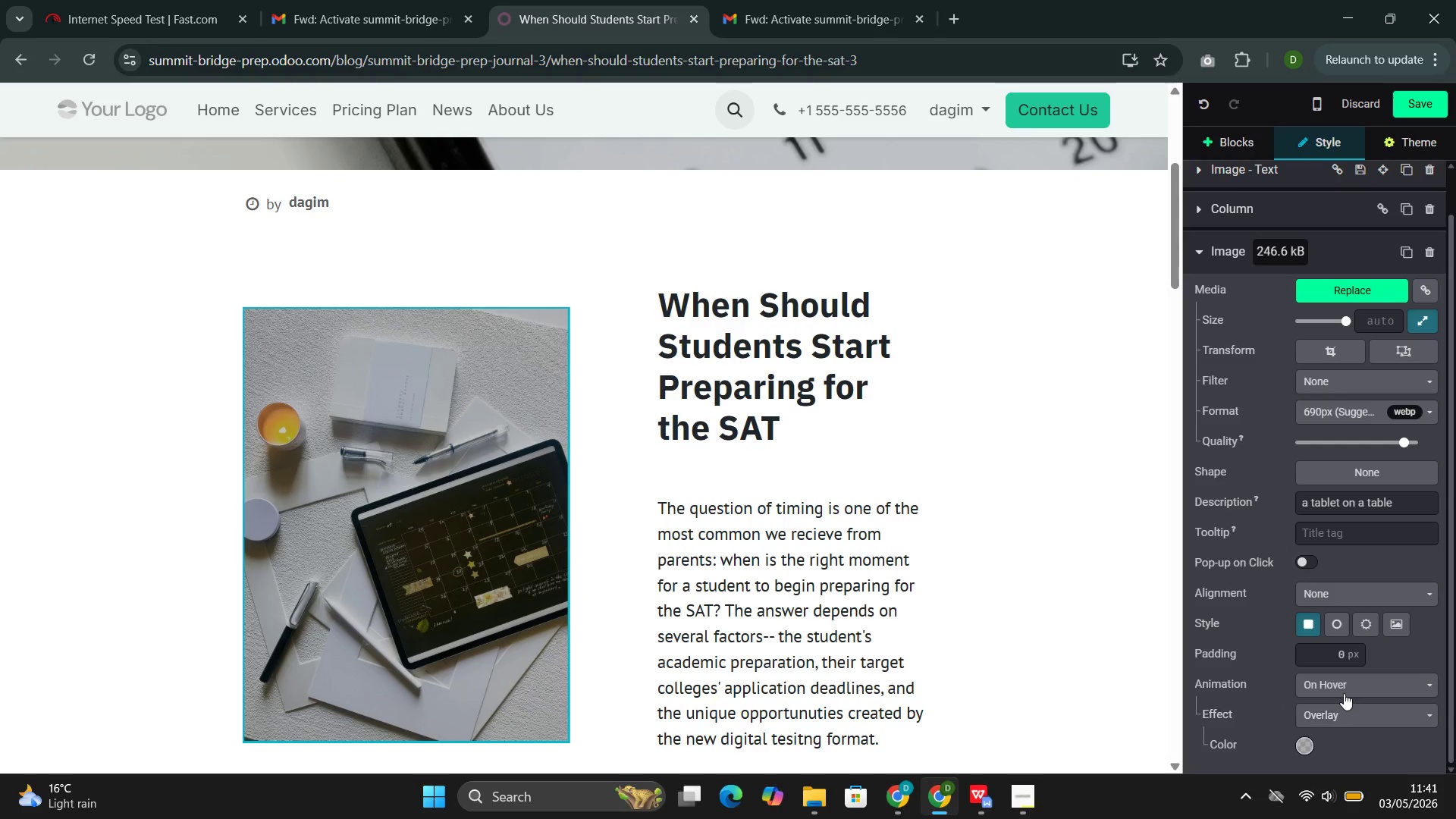 
left_click([1345, 685])
 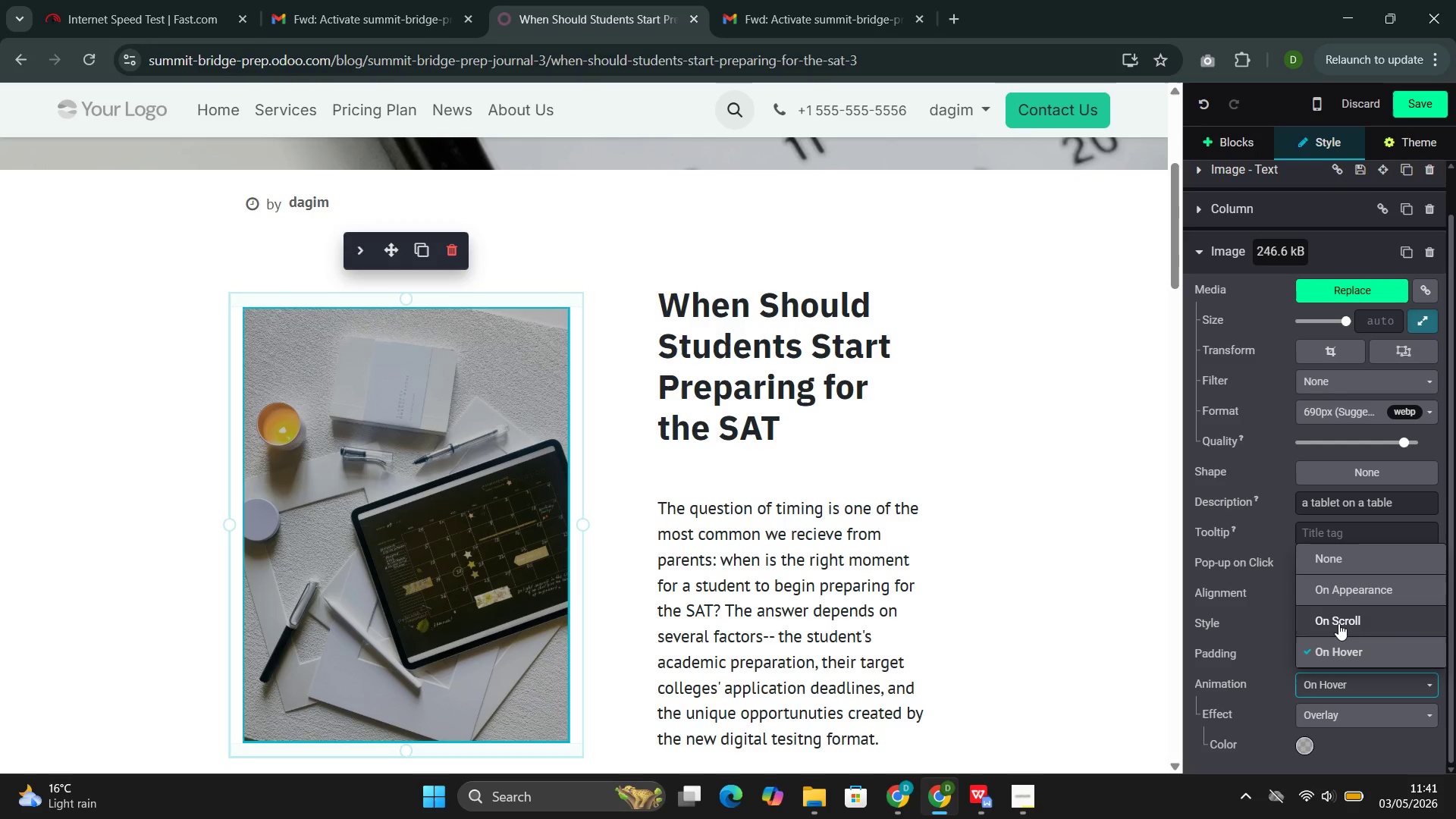 
left_click([1338, 623])
 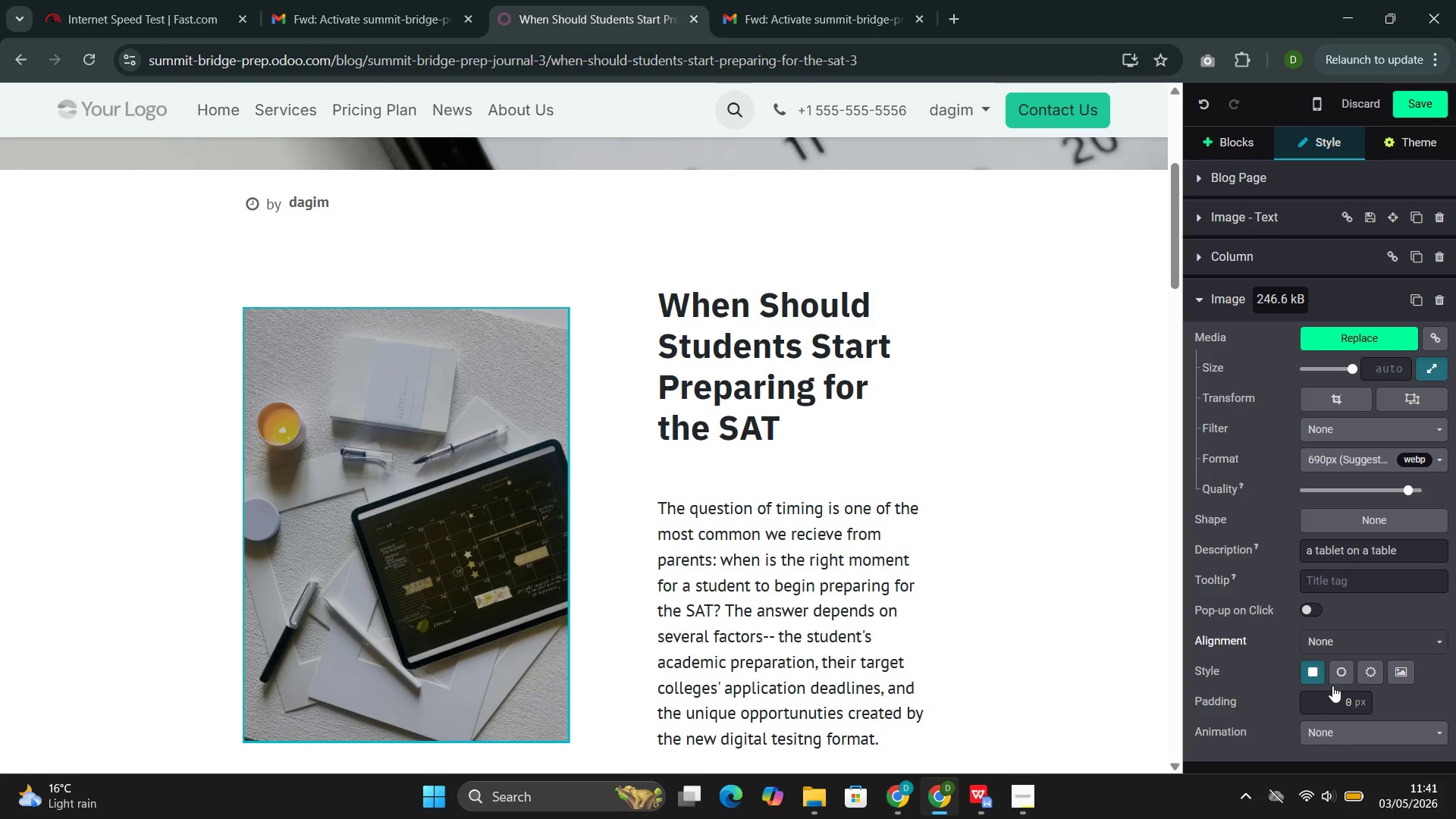 
scroll: coordinate [1333, 760], scroll_direction: down, amount: 6.0
 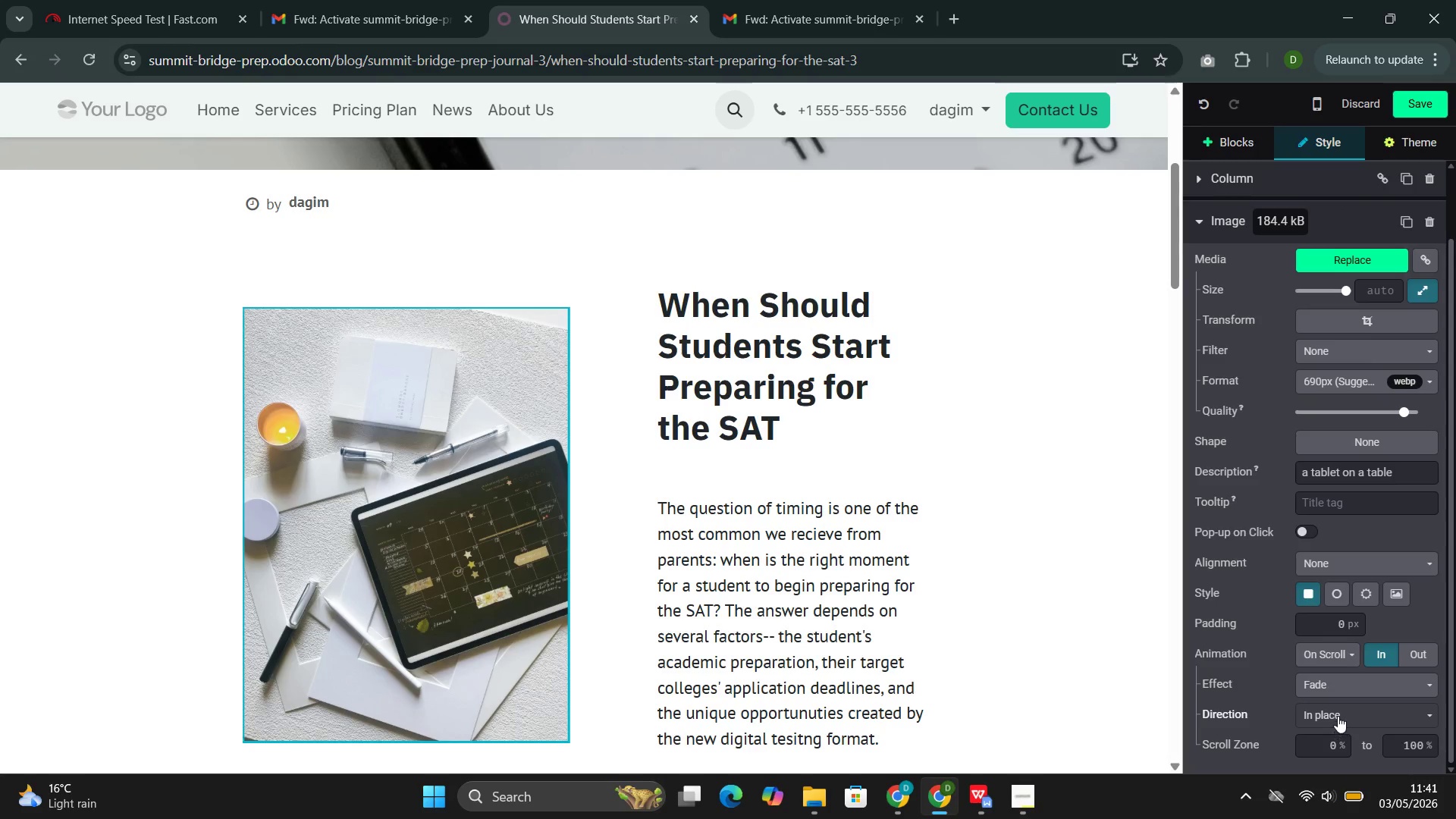 
left_click([1338, 714])
 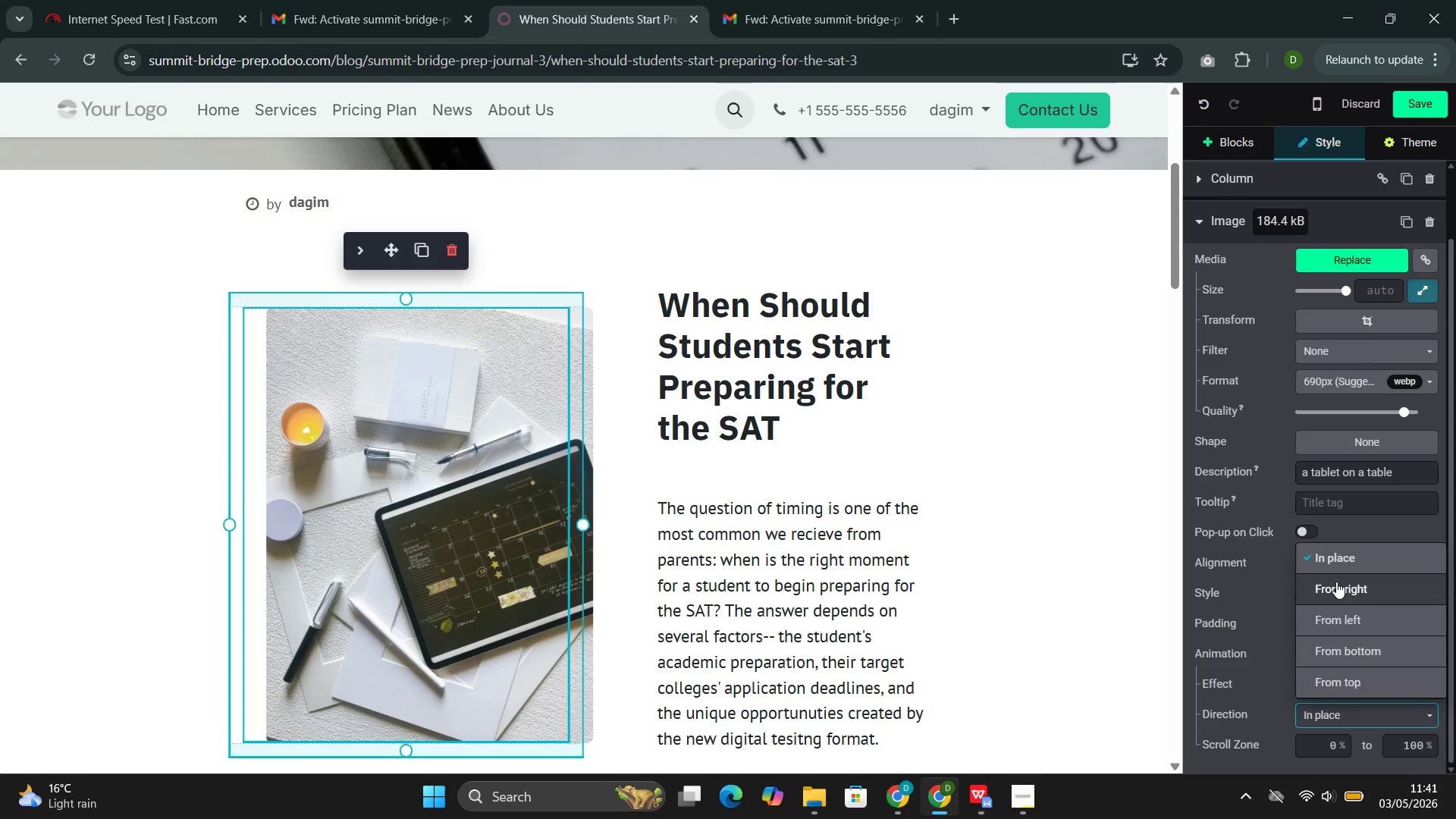 
left_click([1336, 582])
 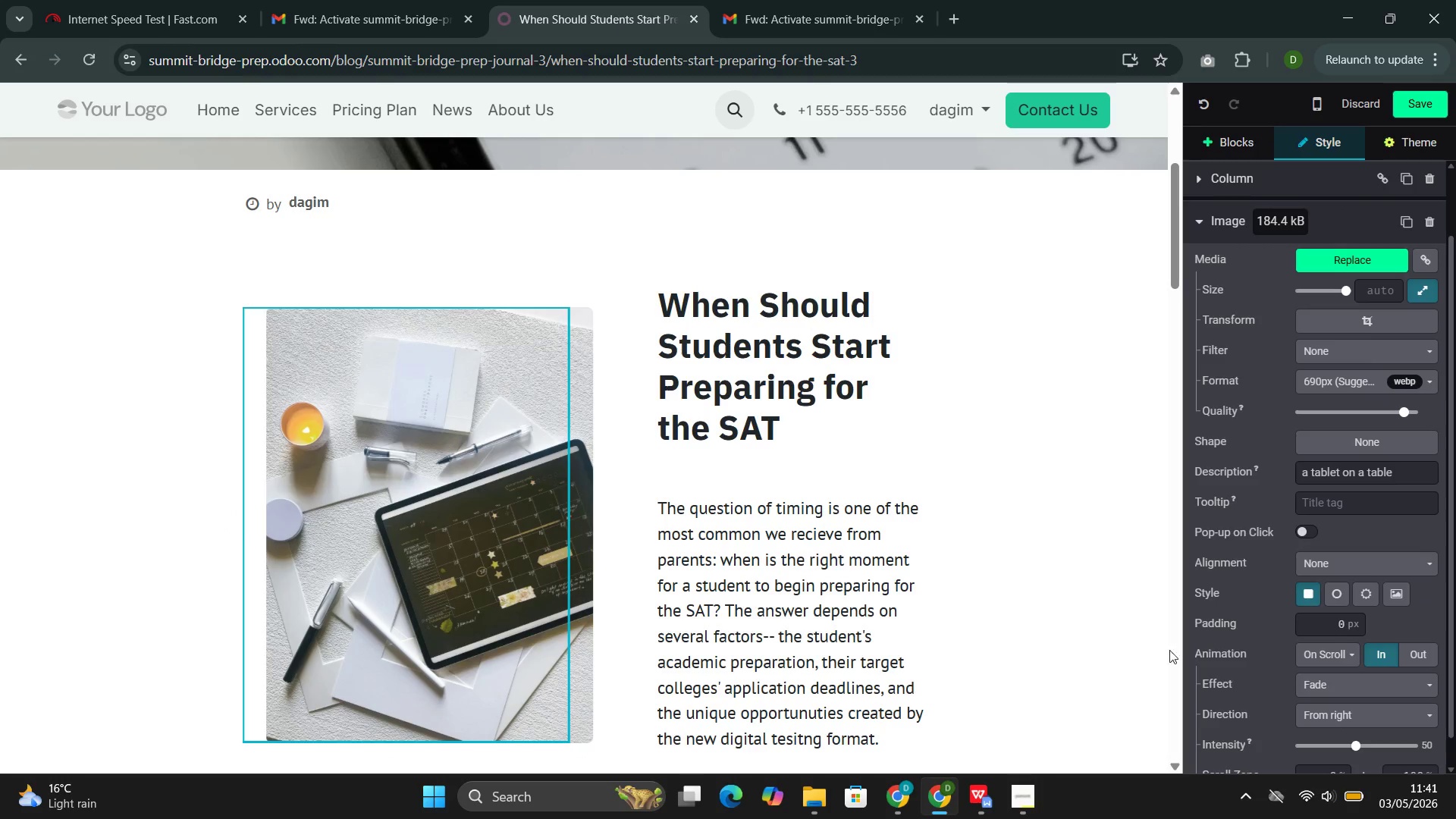 
scroll: coordinate [1033, 680], scroll_direction: down, amount: 3.0
 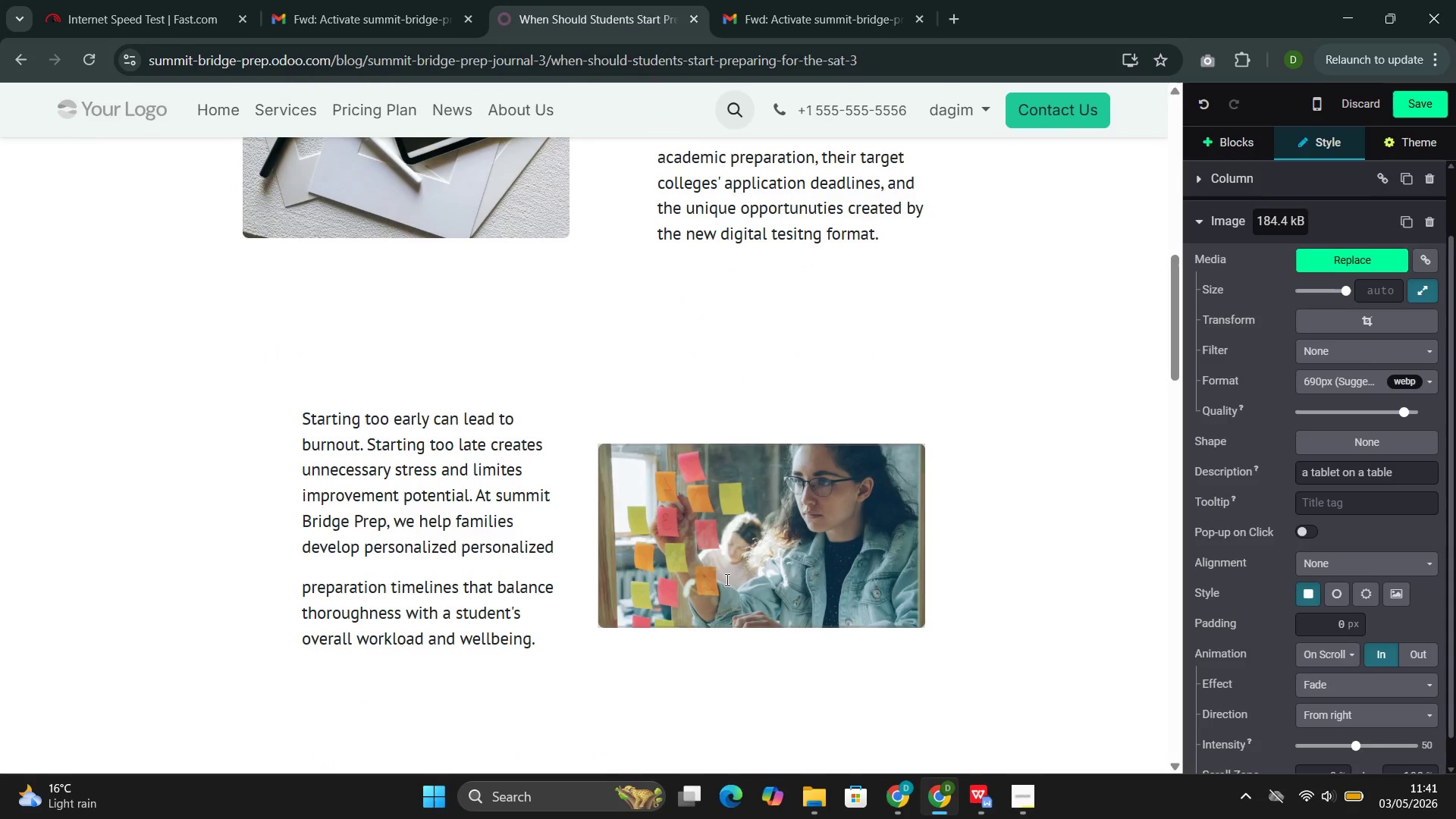 
left_click([726, 579])
 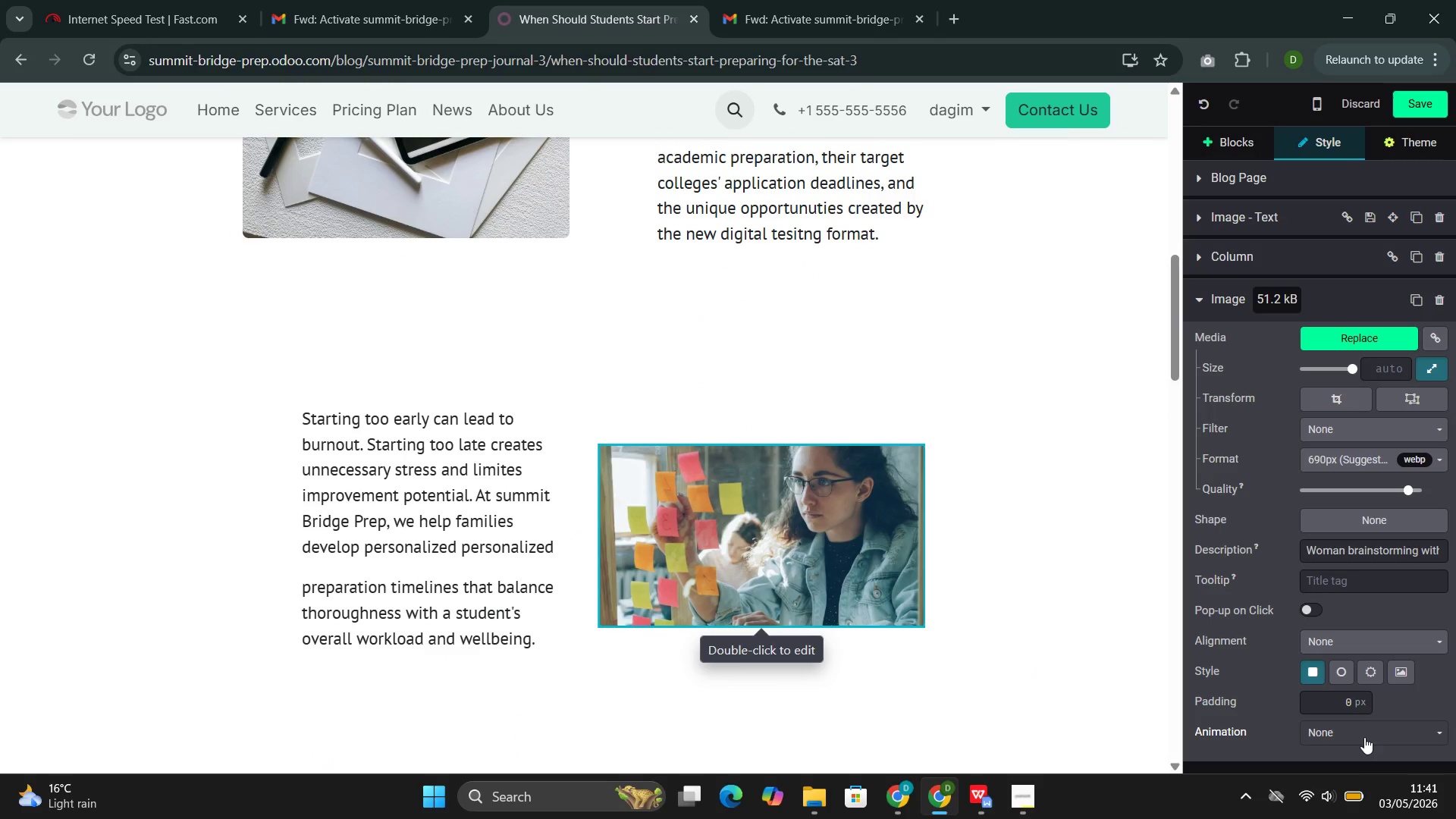 
left_click([1364, 742])
 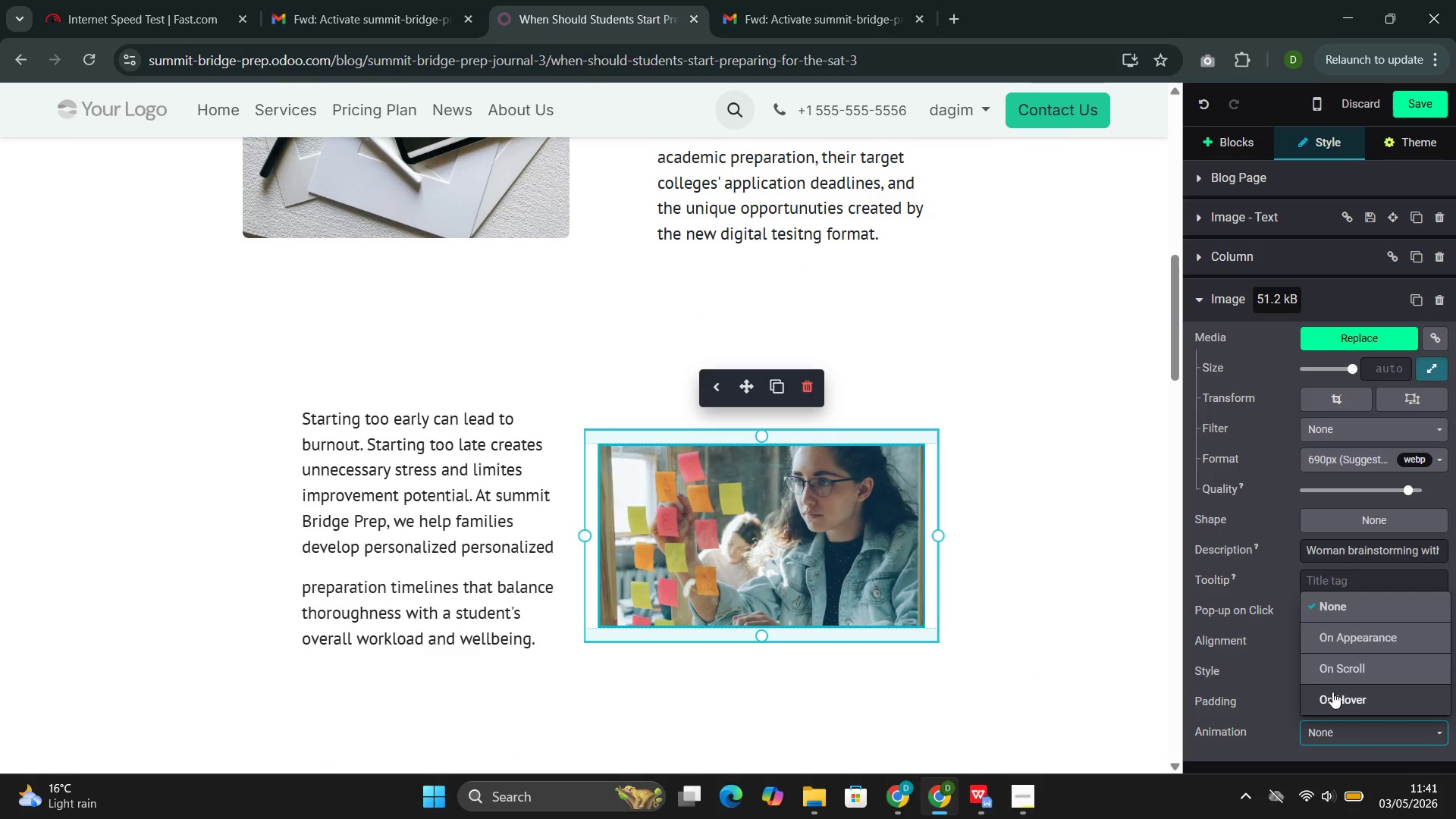 
left_click([1333, 670])
 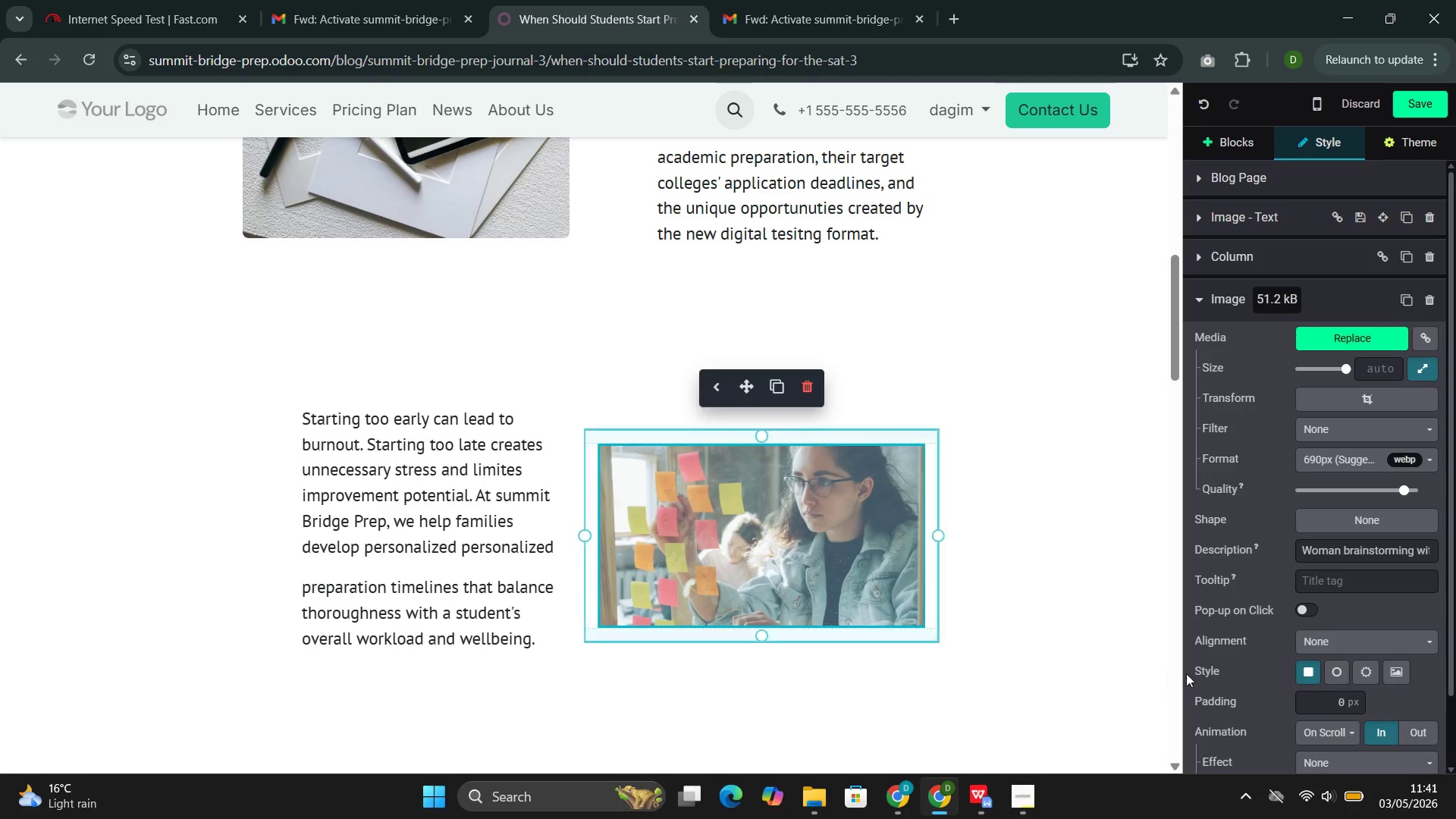 
scroll: coordinate [1279, 757], scroll_direction: down, amount: 4.0
 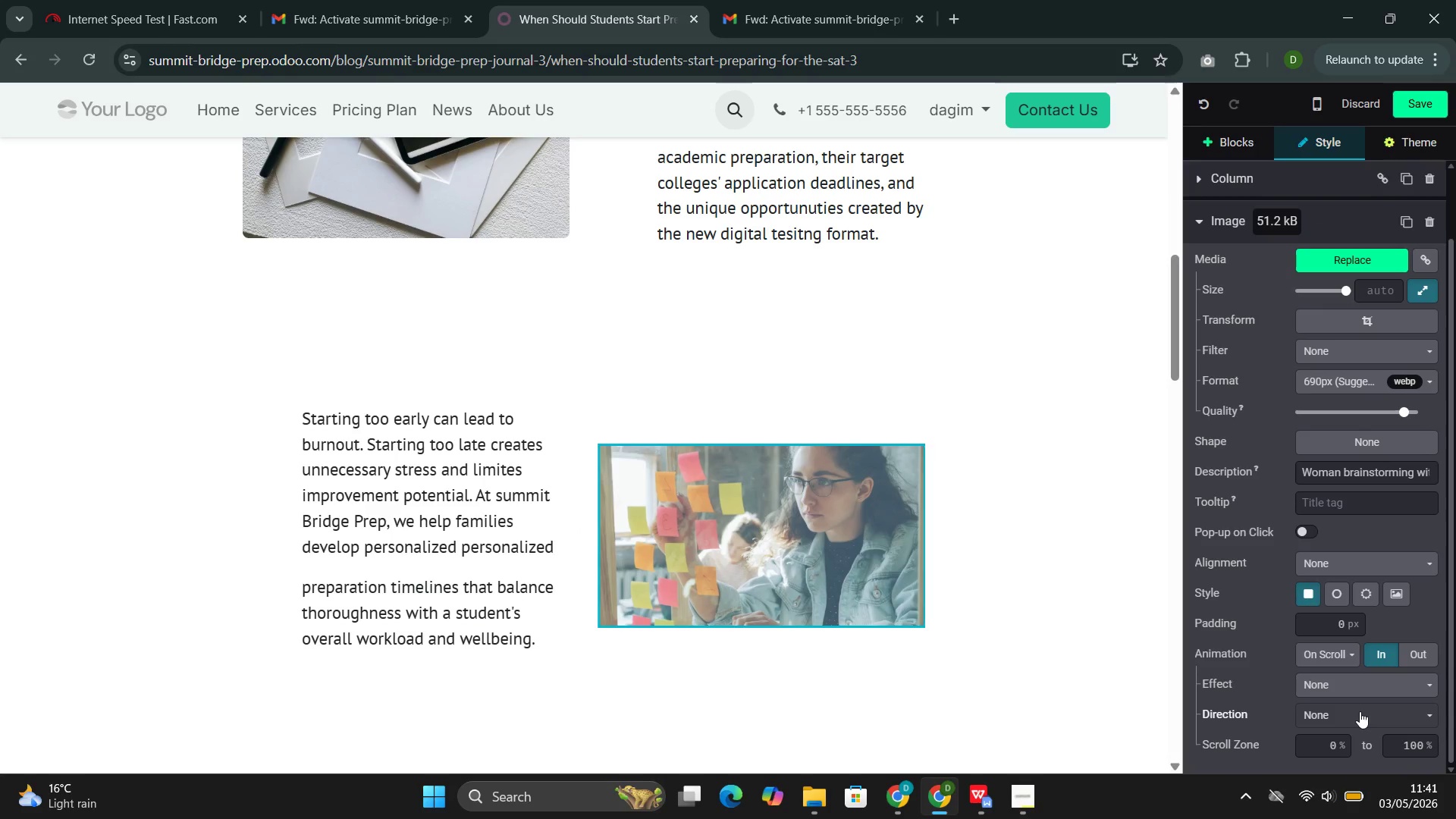 
left_click([1360, 711])
 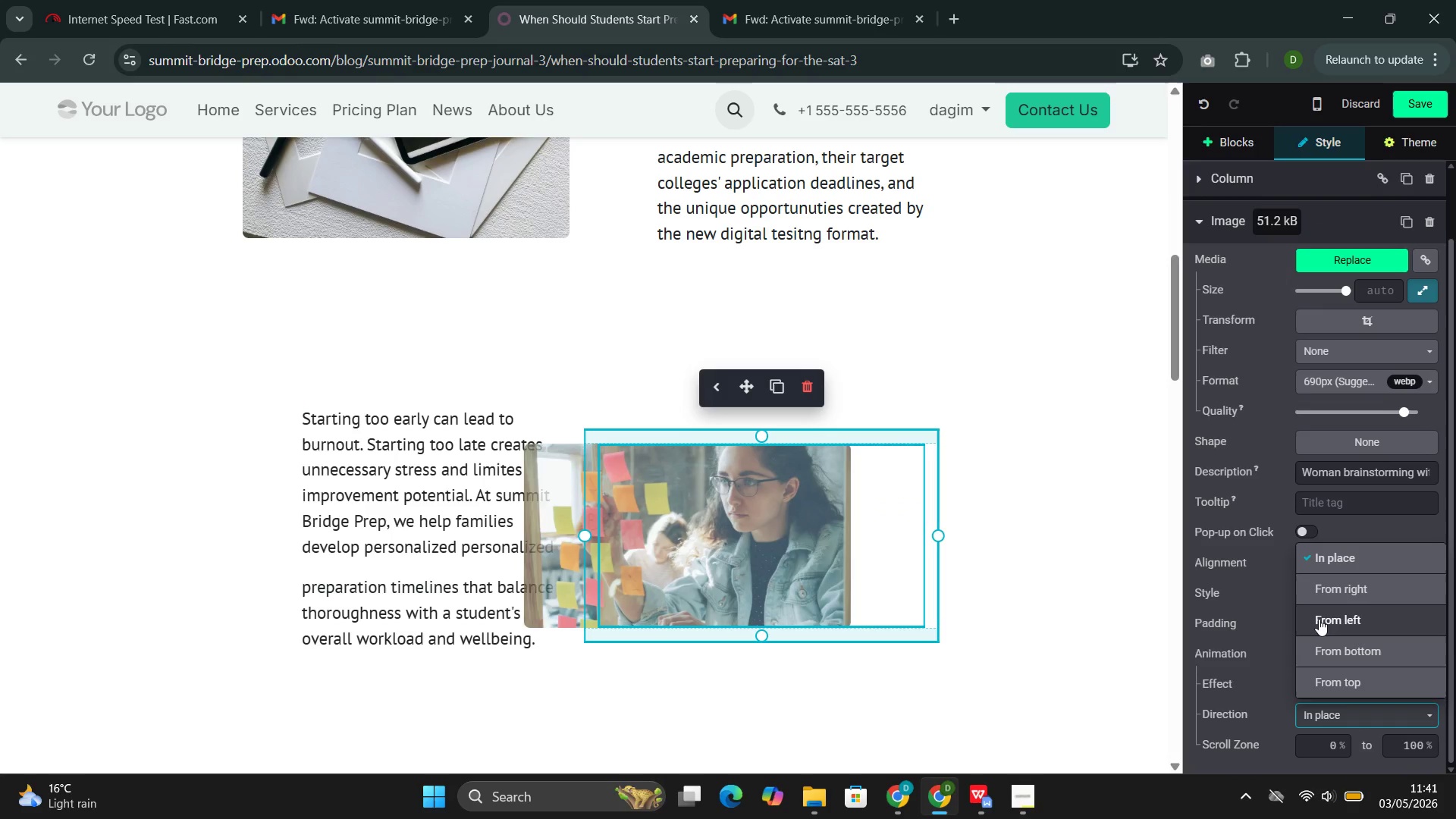 
left_click([1319, 619])
 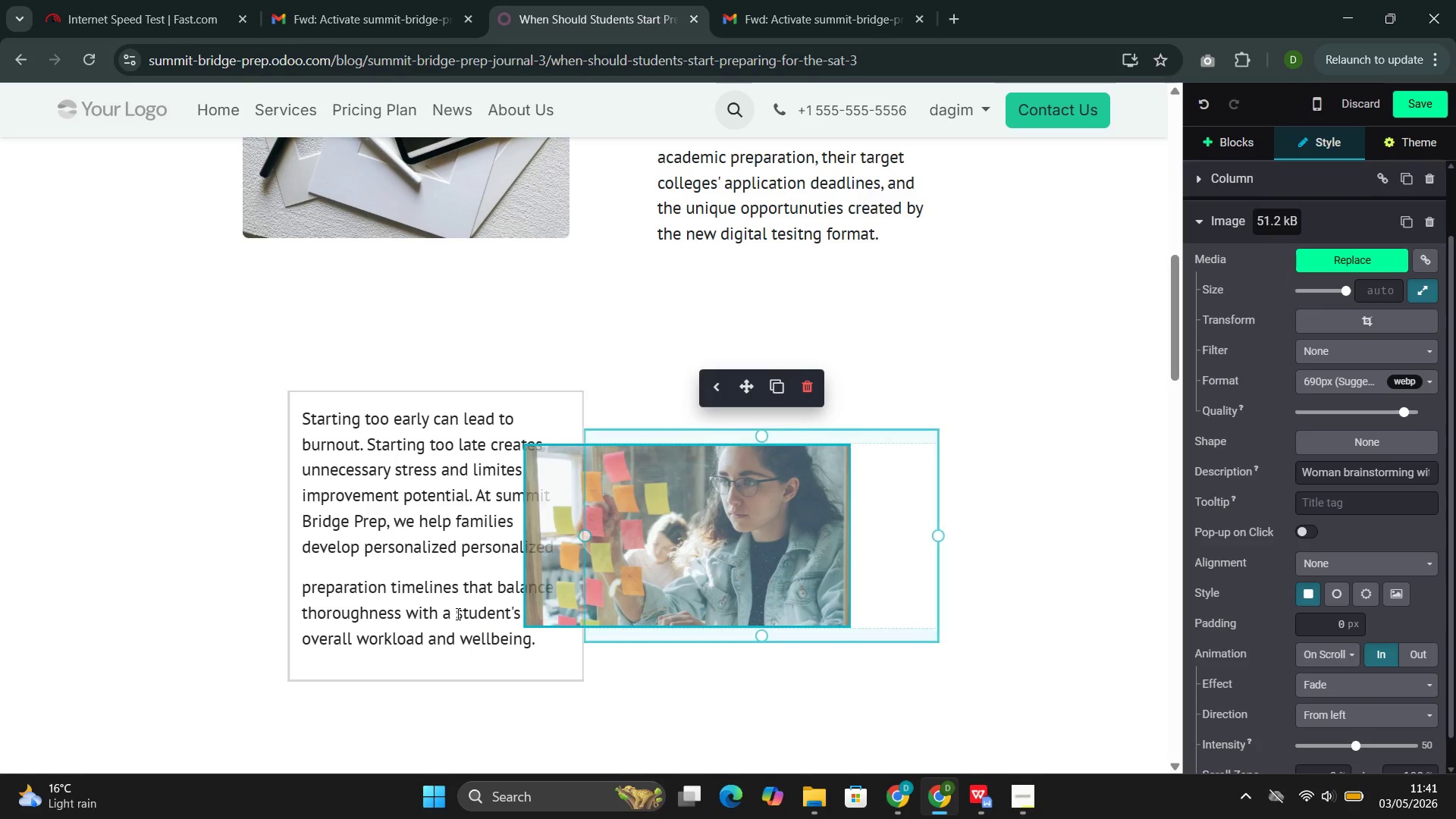 
scroll: coordinate [454, 613], scroll_direction: down, amount: 11.0
 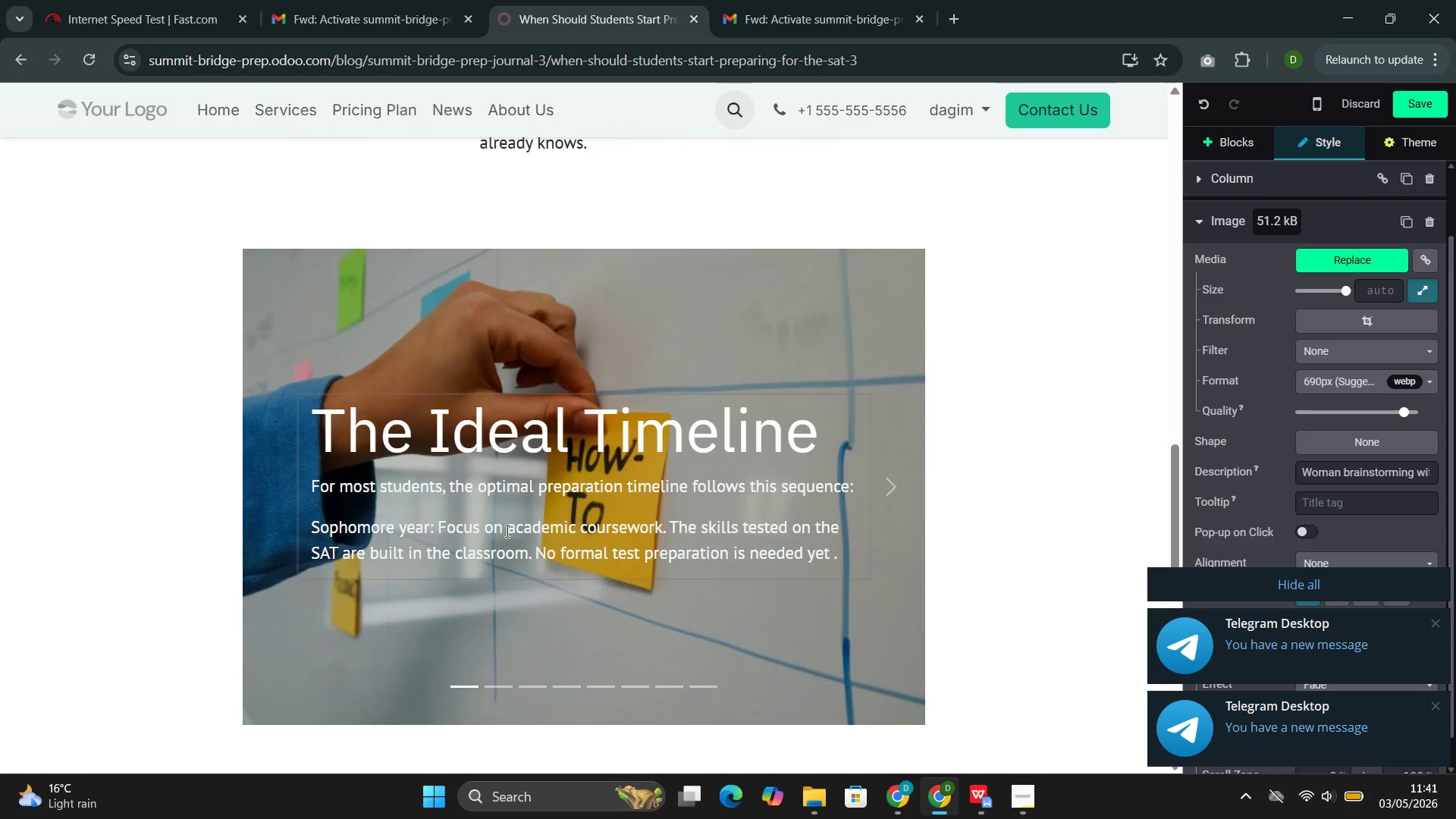 
left_click([506, 531])
 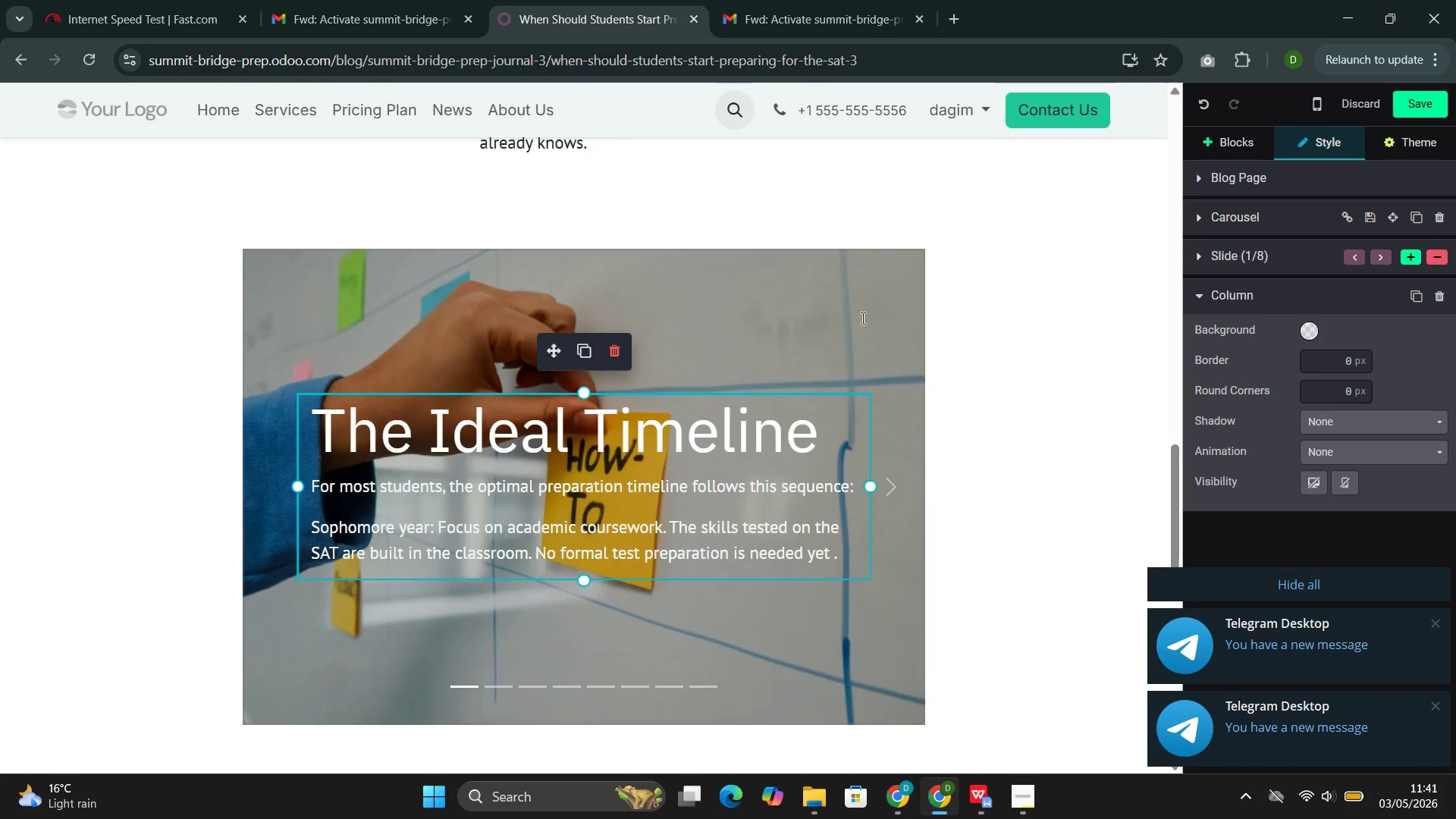 
left_click([821, 303])
 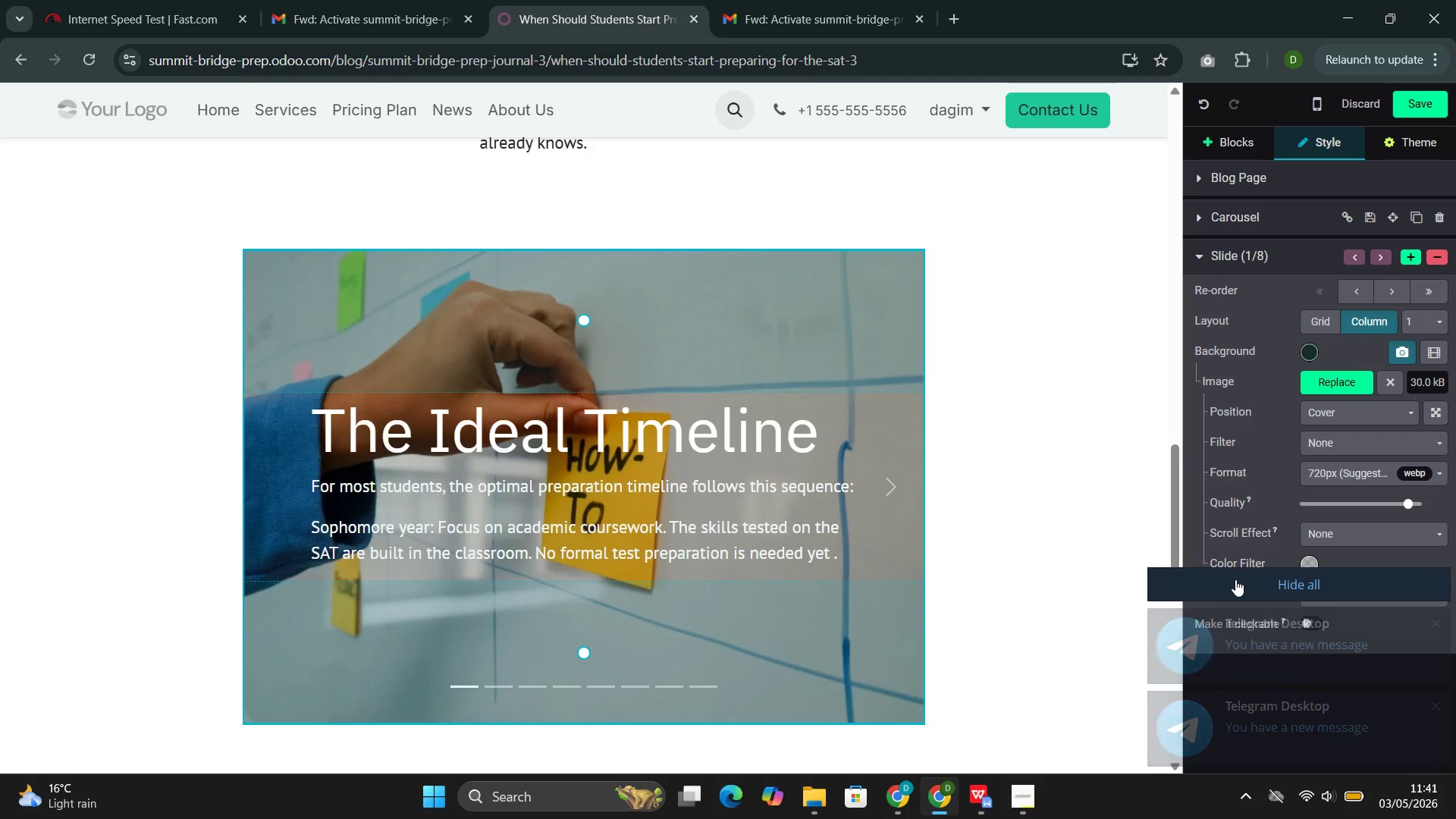 
left_click([1347, 530])
 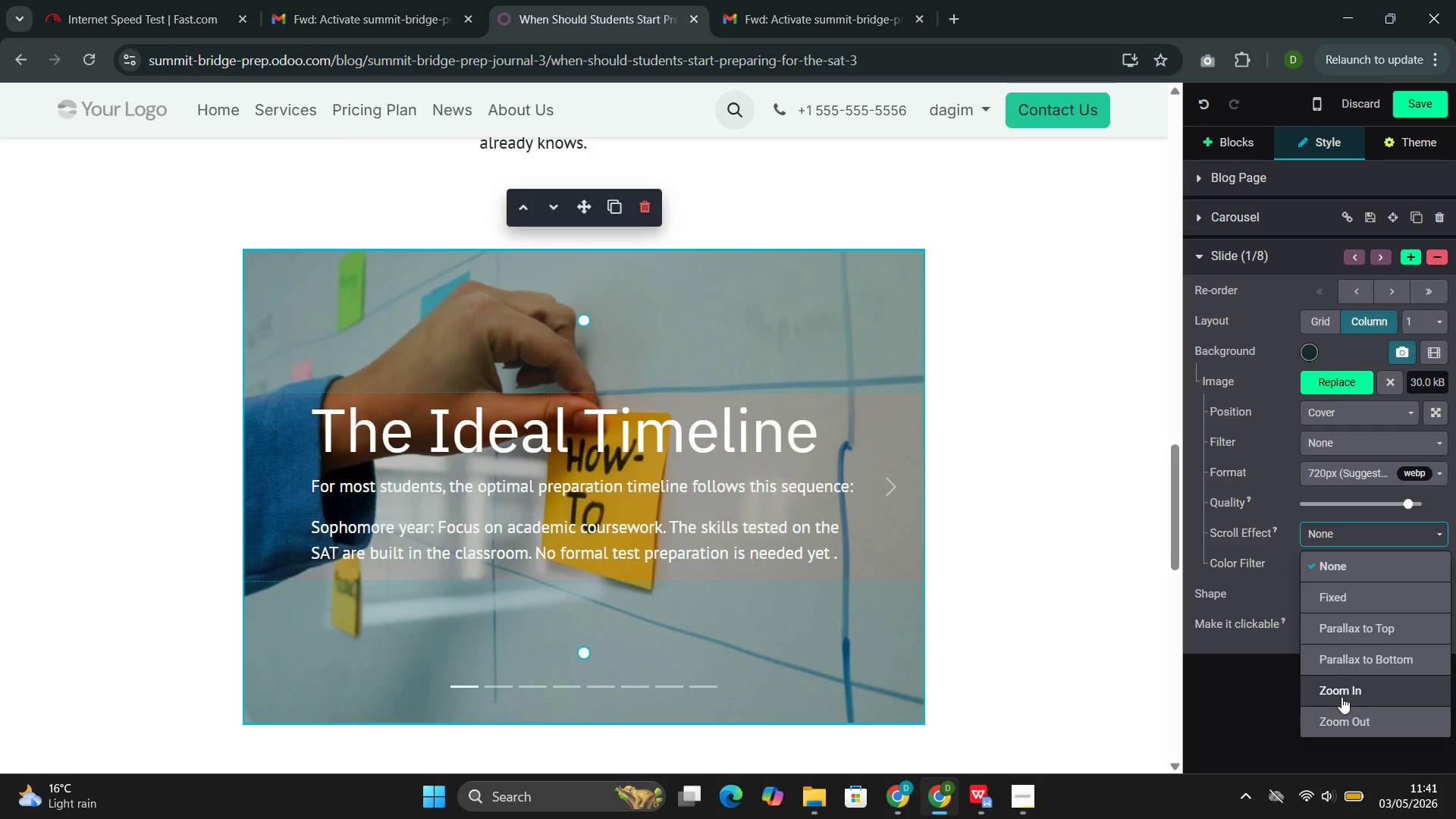 
left_click([1341, 695])
 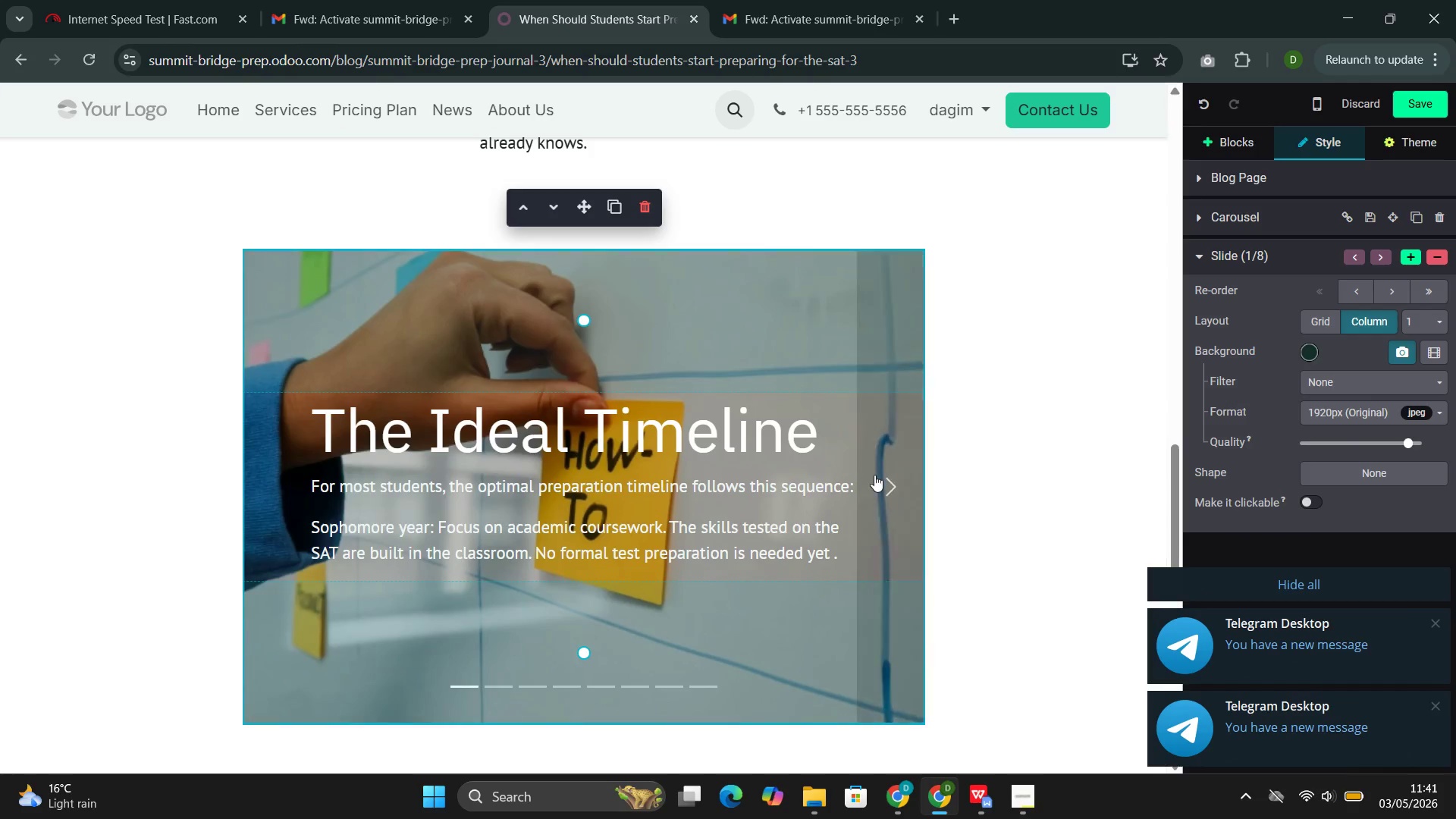 
left_click([874, 472])
 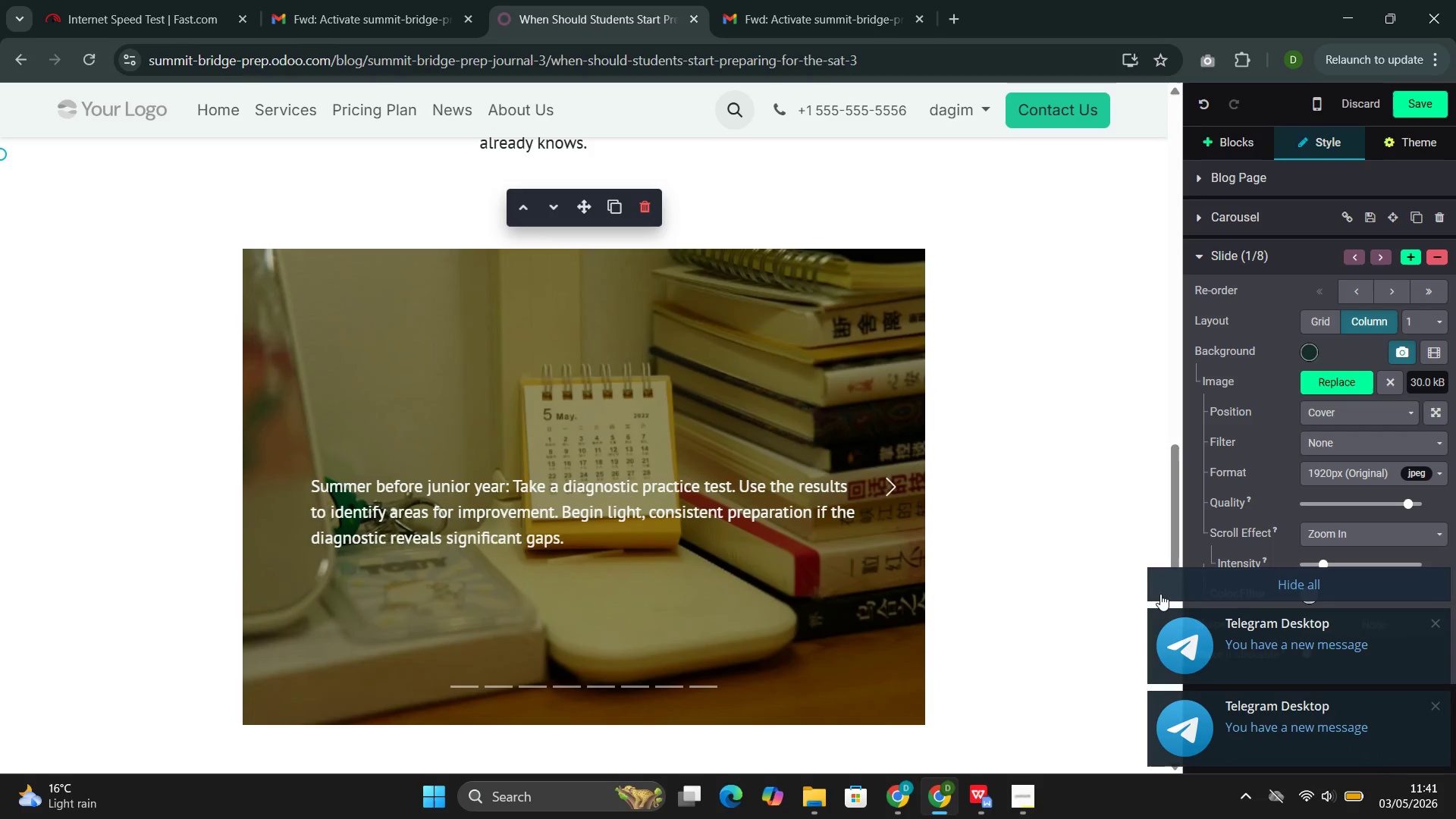 
left_click([1160, 594])
 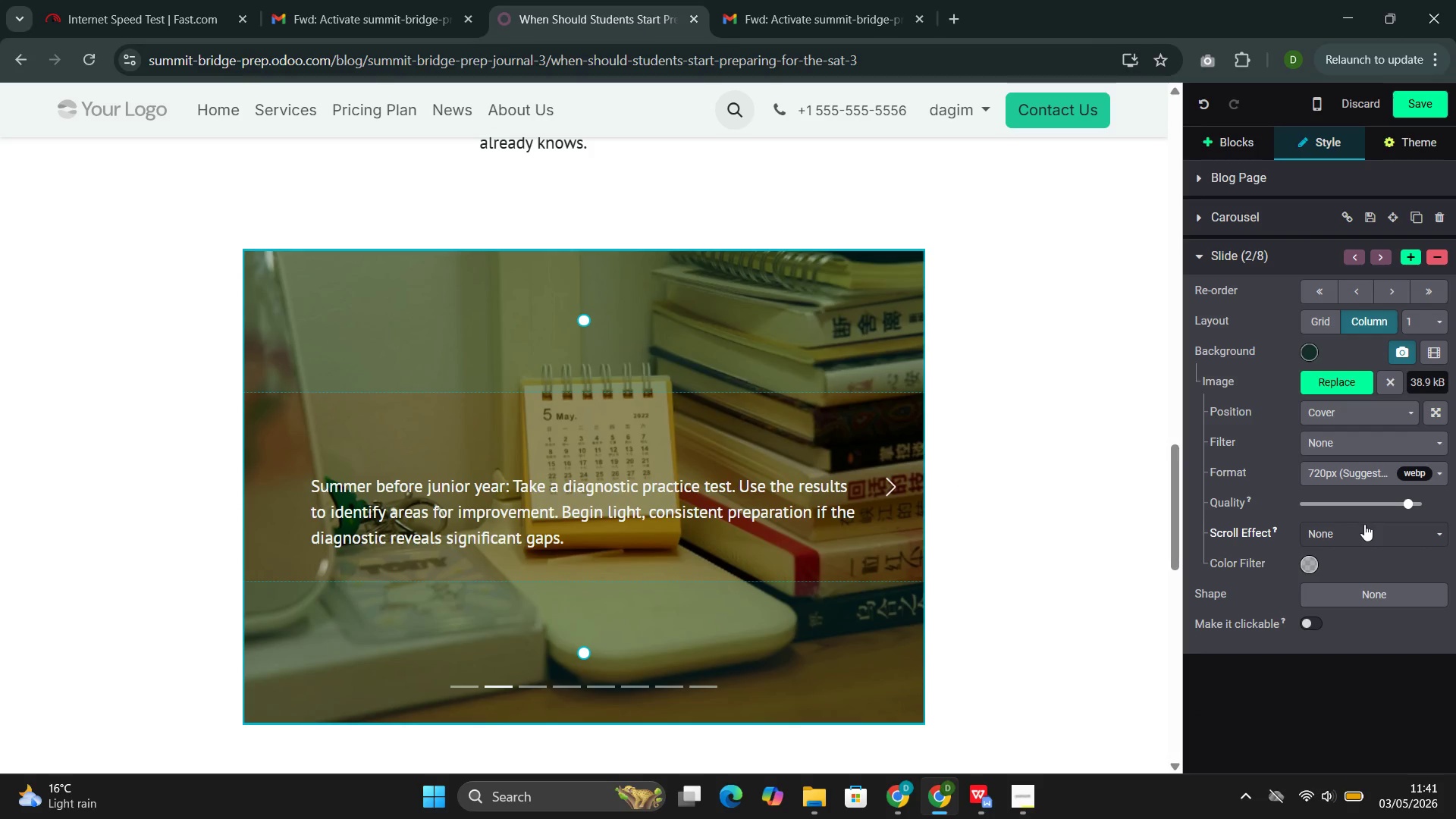 
left_click([1356, 533])
 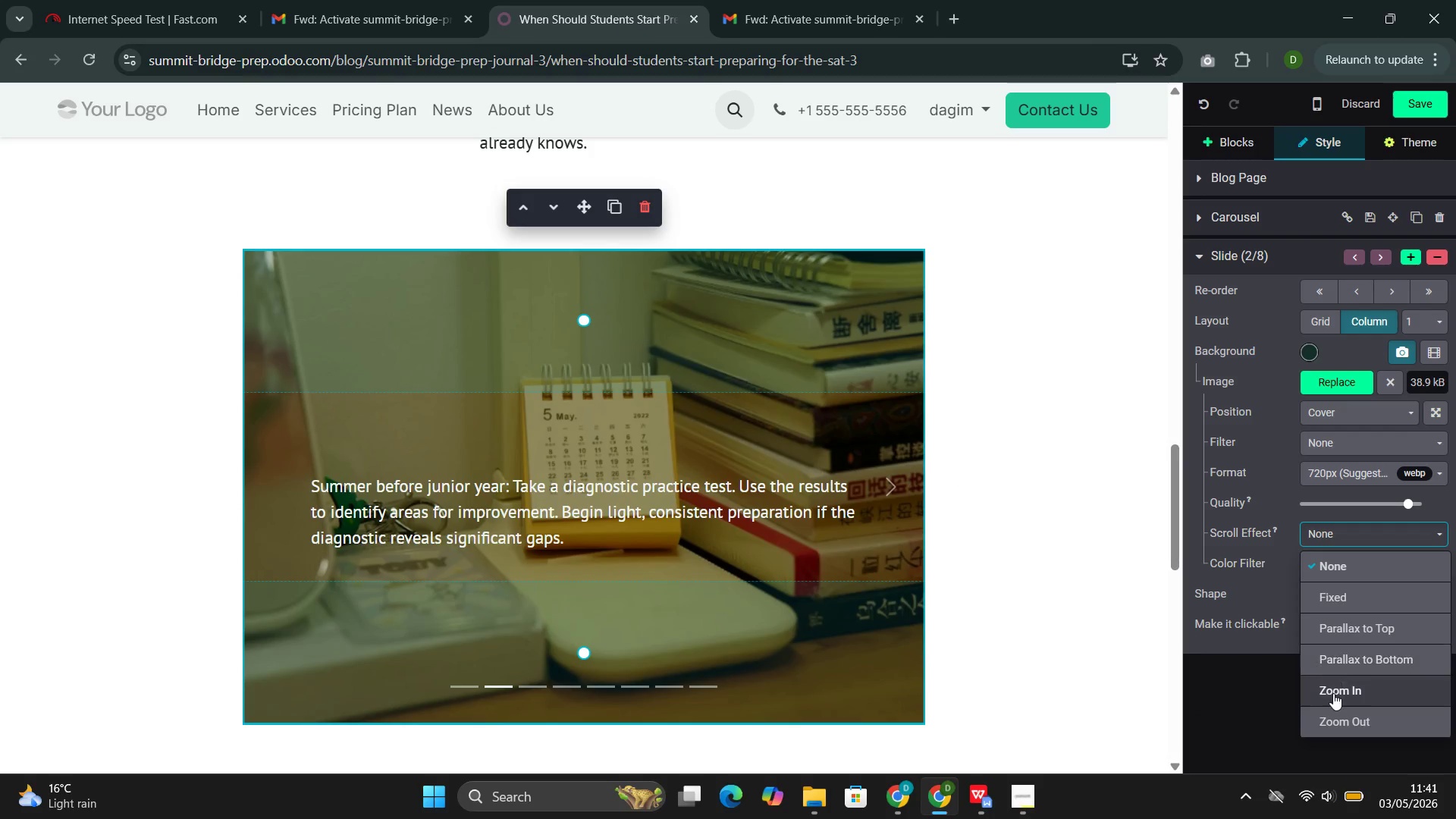 
left_click([1333, 693])
 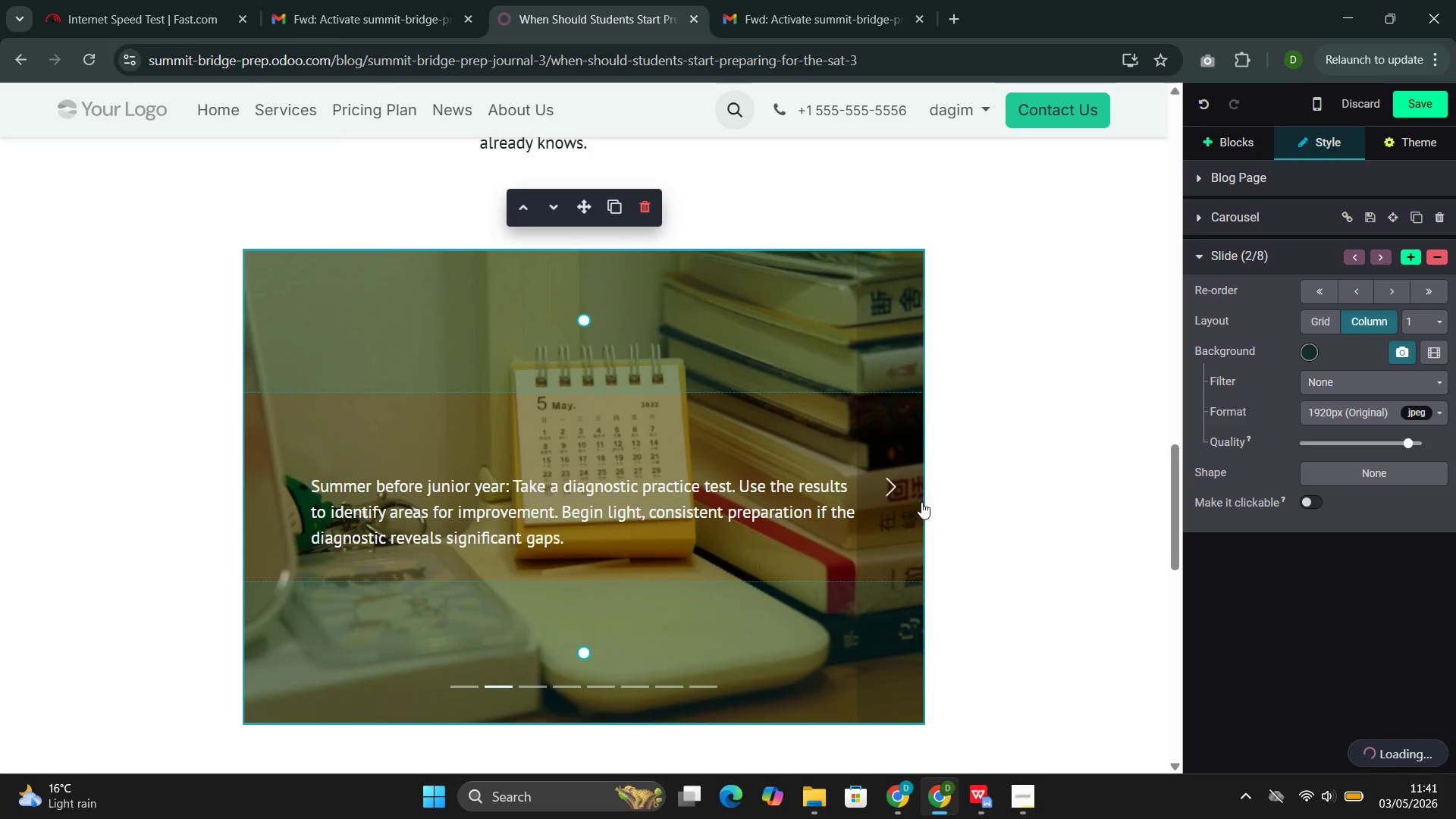 
left_click([908, 485])
 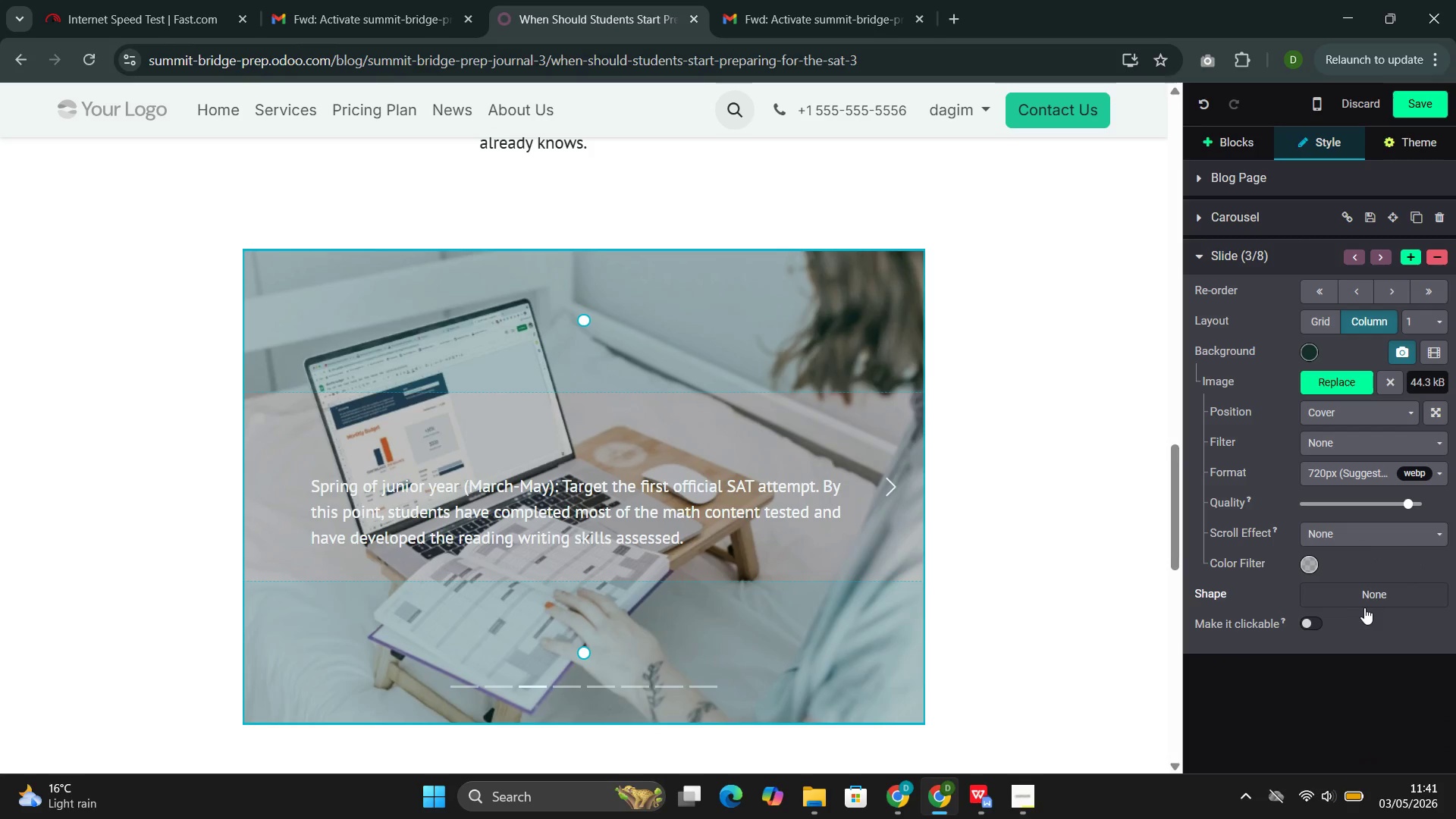 
left_click([1386, 544])
 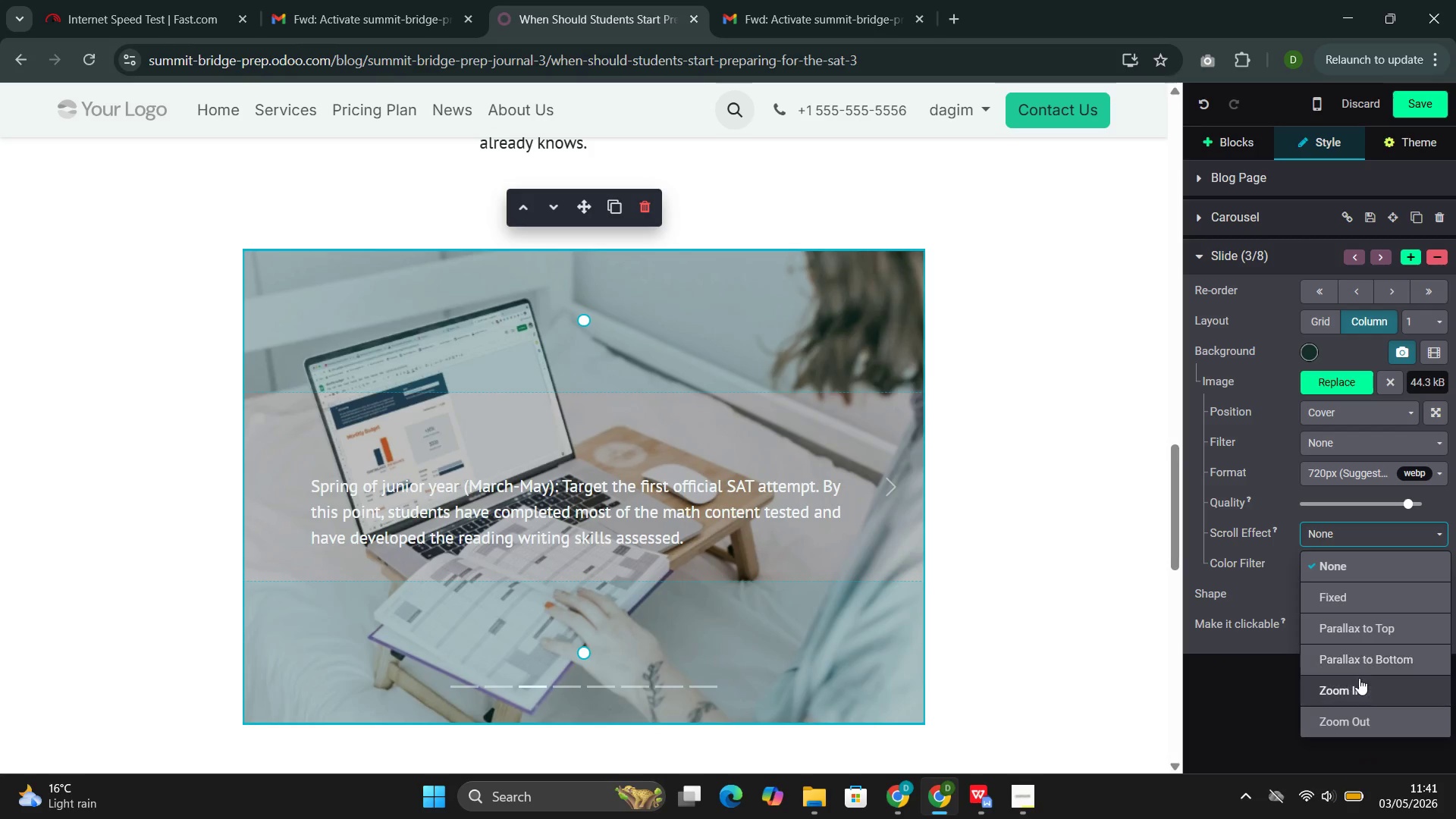 
left_click([1354, 687])
 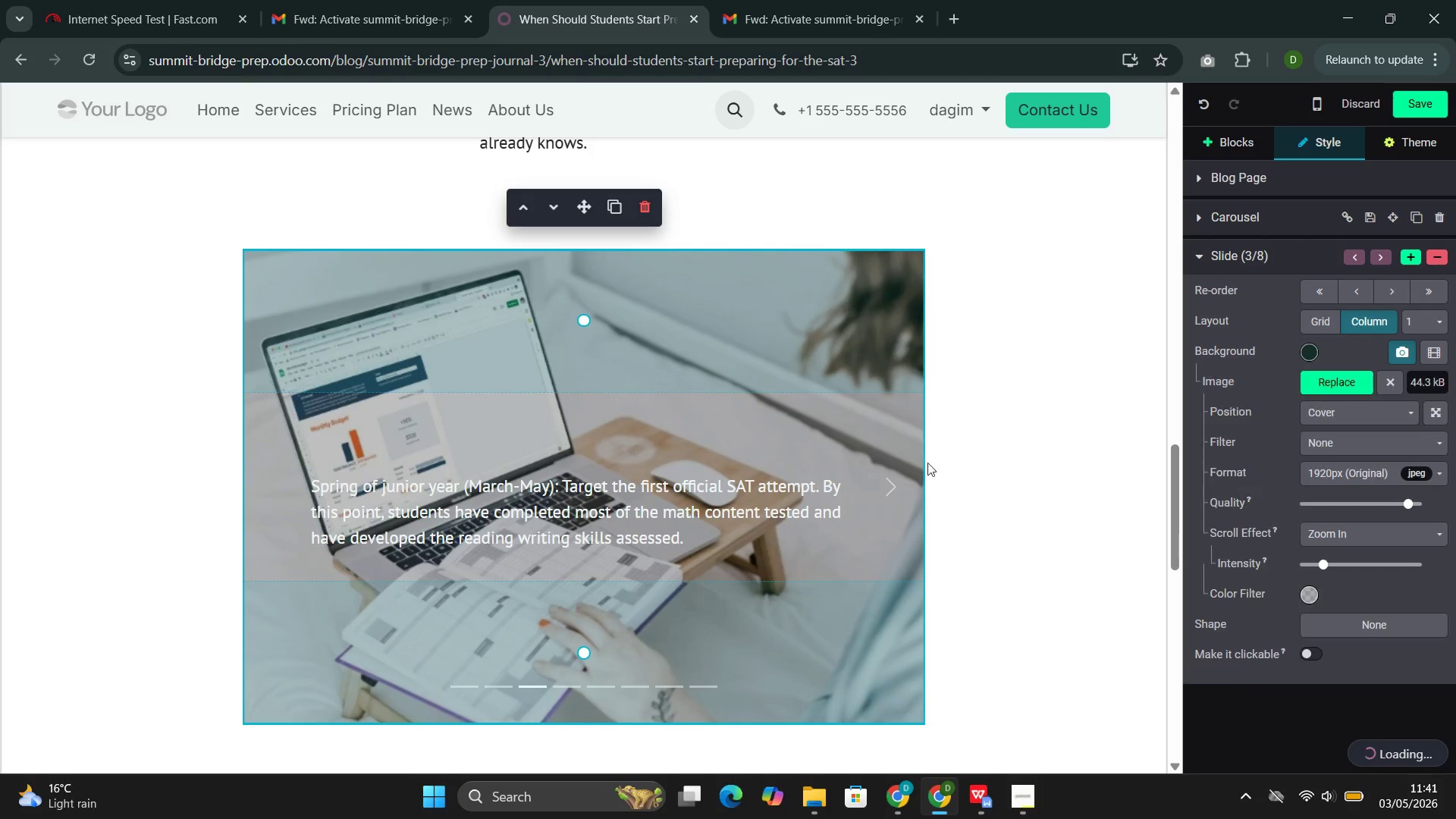 
left_click([890, 466])
 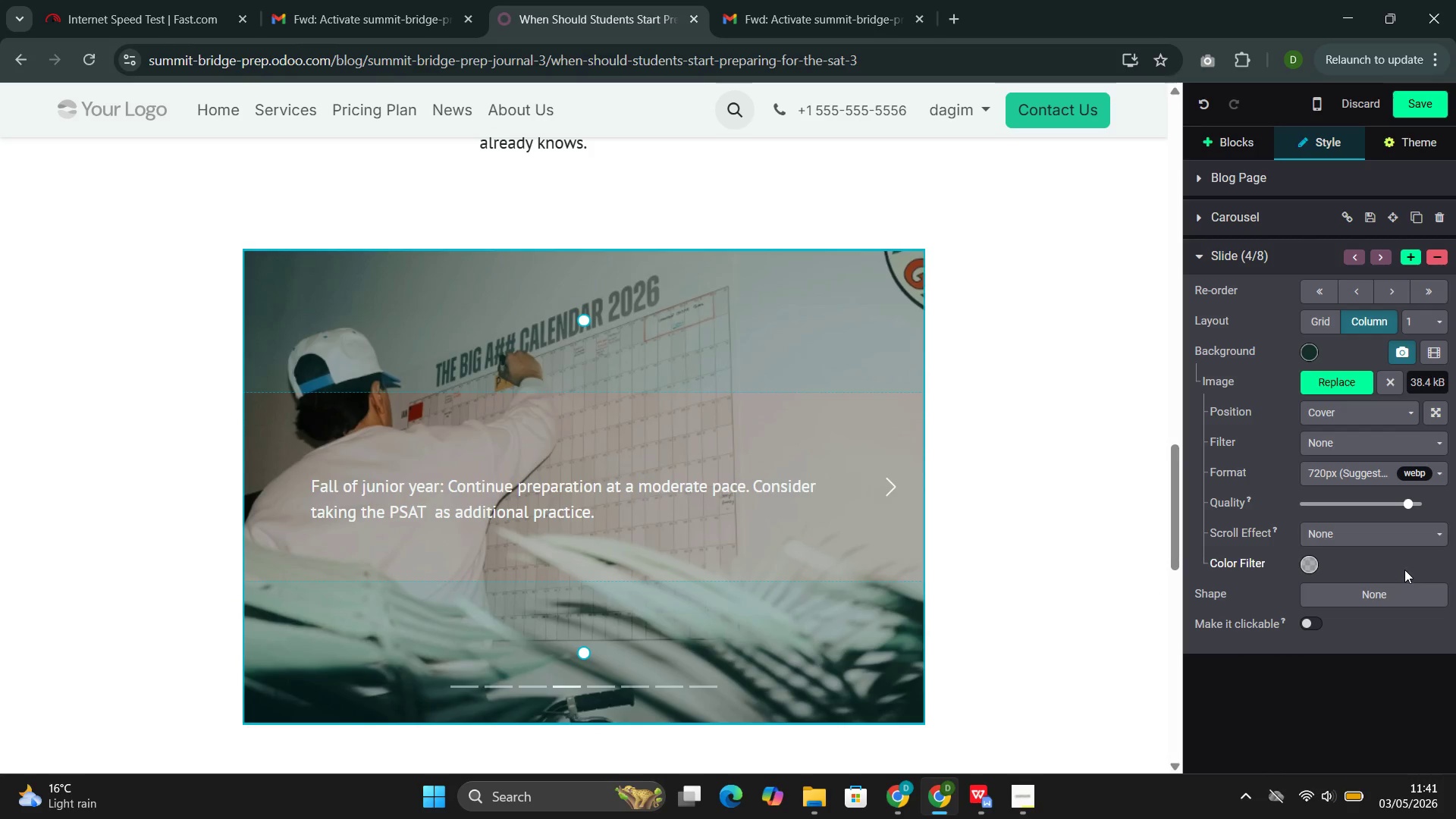 
left_click([1378, 541])
 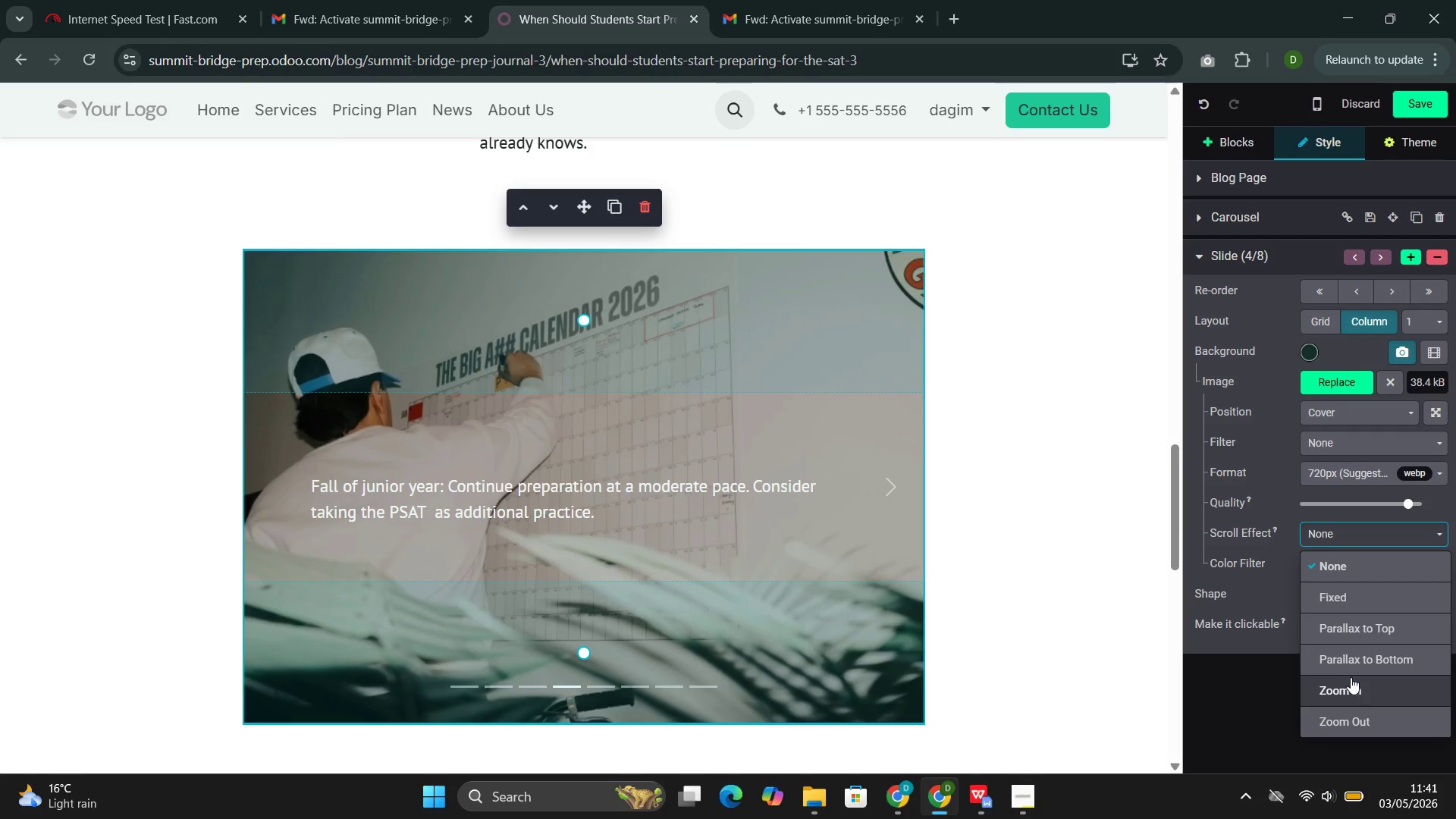 
left_click([1349, 681])
 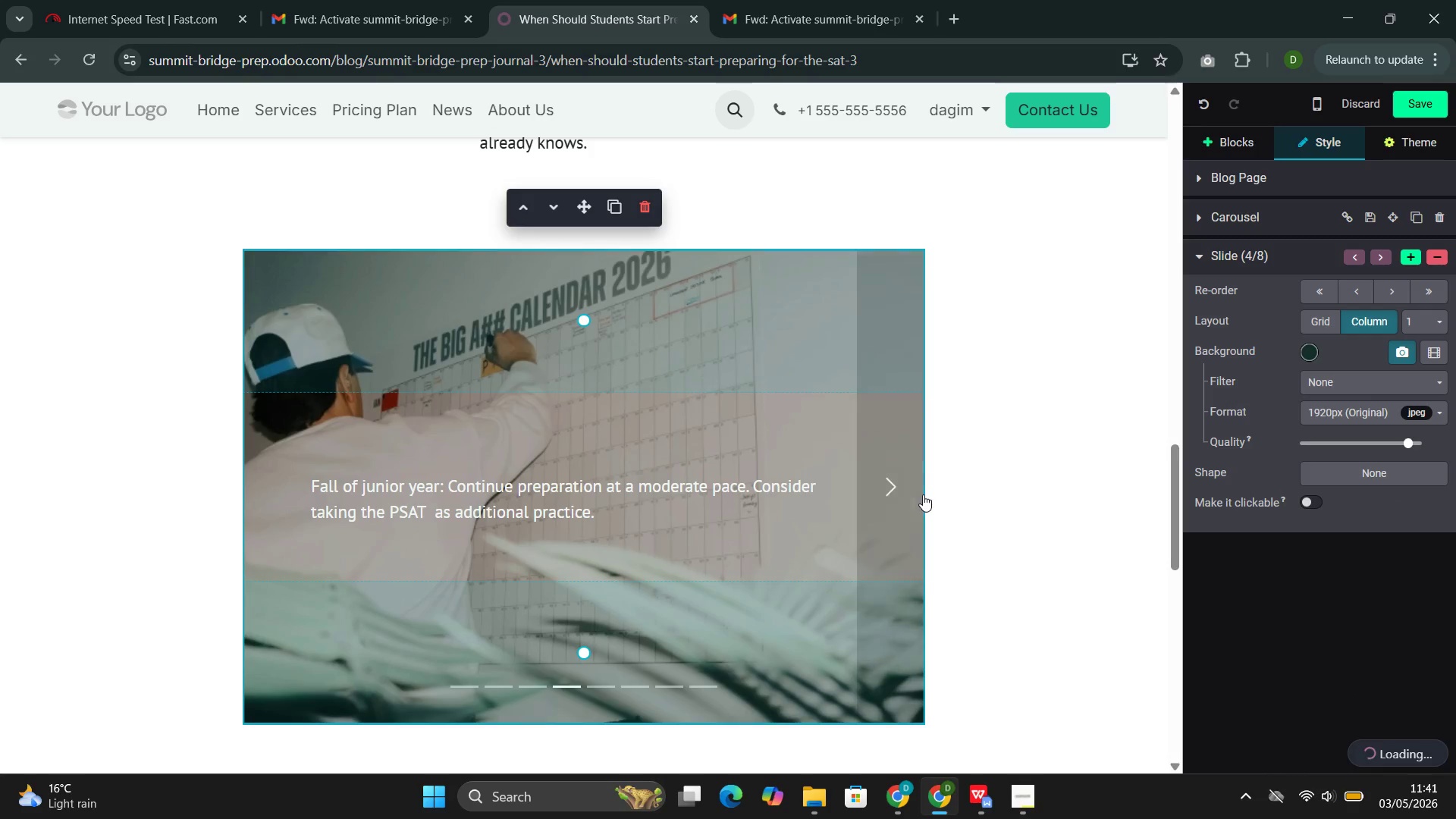 
left_click([903, 491])
 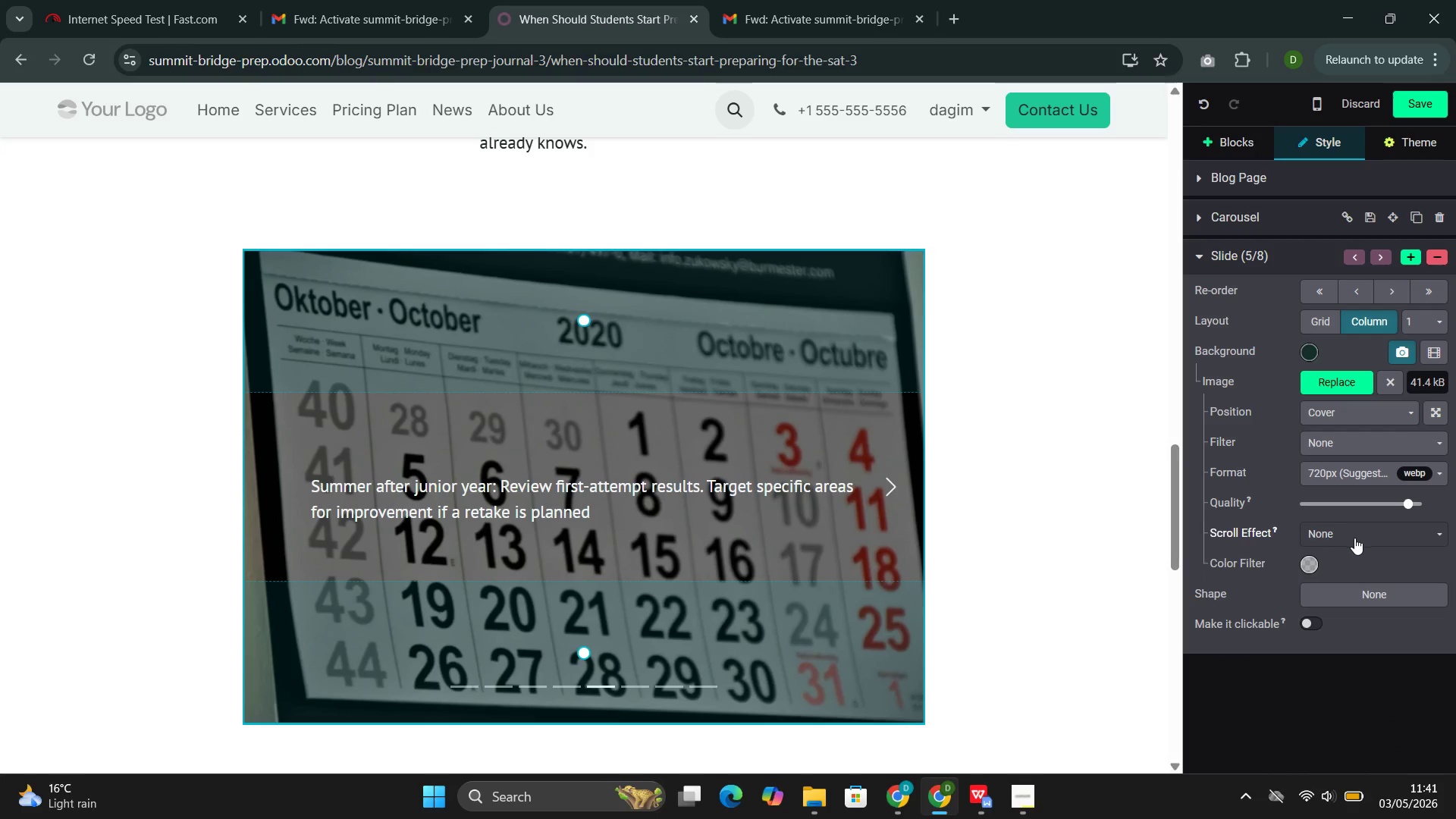 
left_click([1359, 538])
 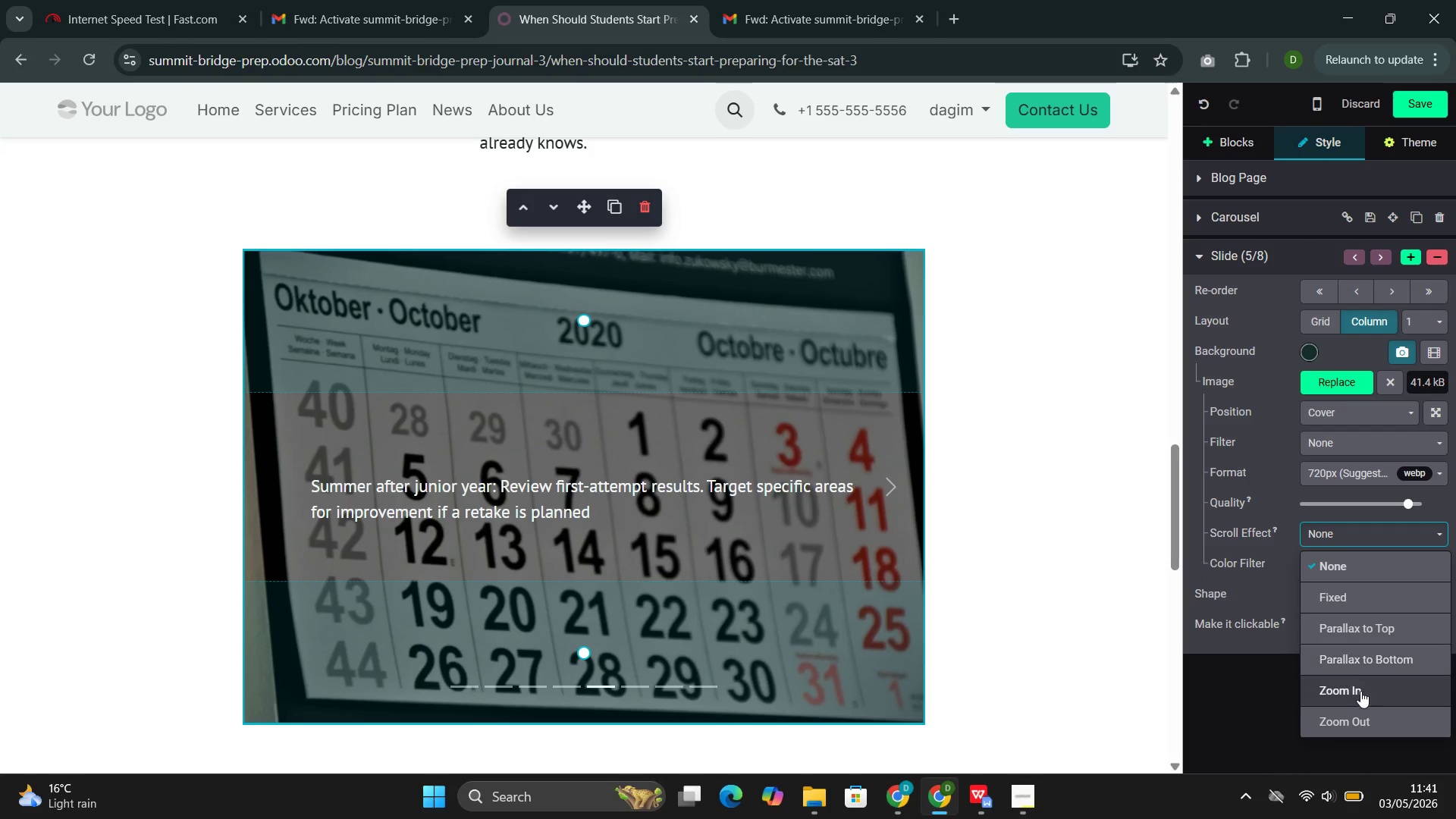 
left_click([1360, 691])
 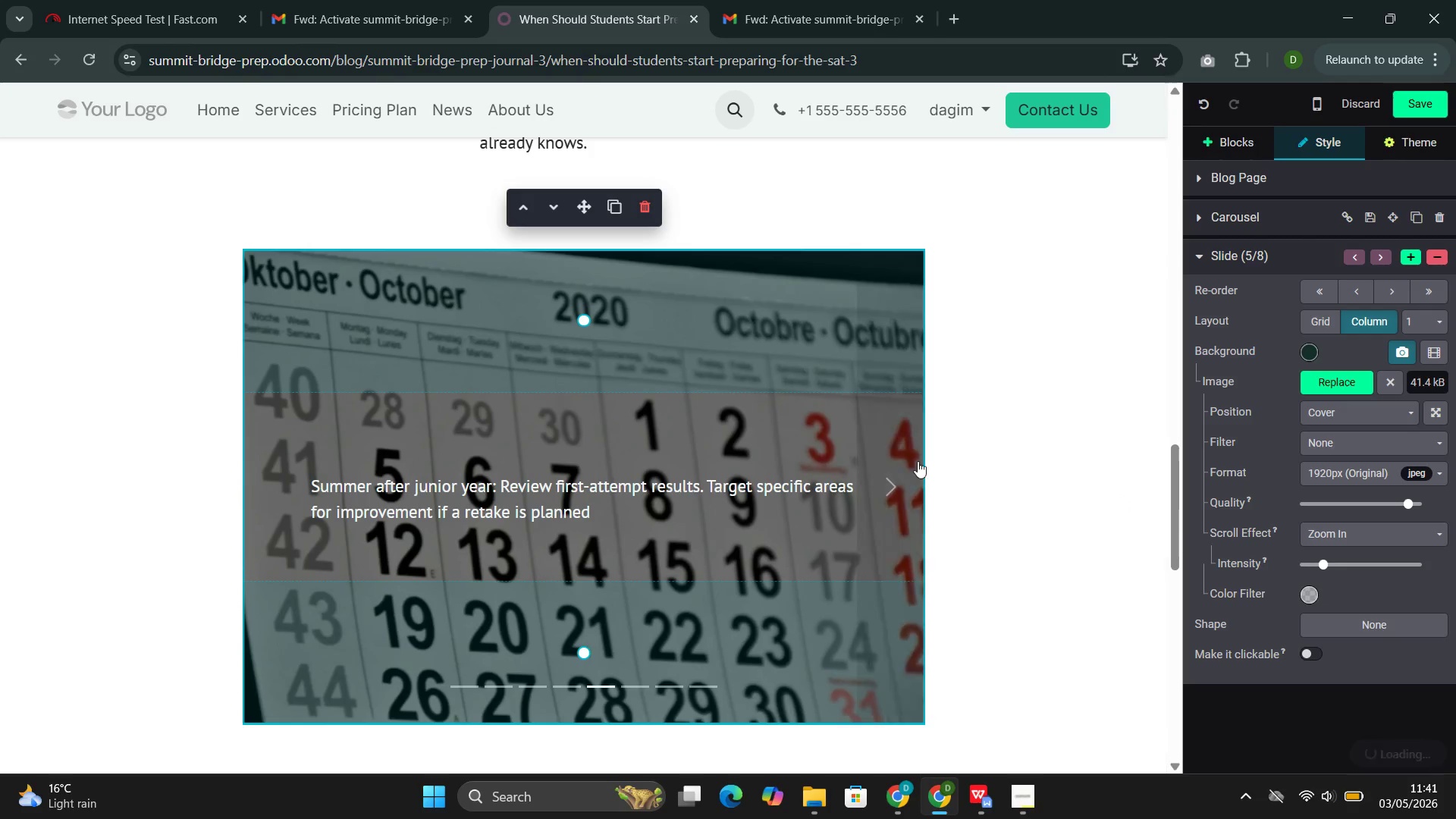 
left_click([900, 463])
 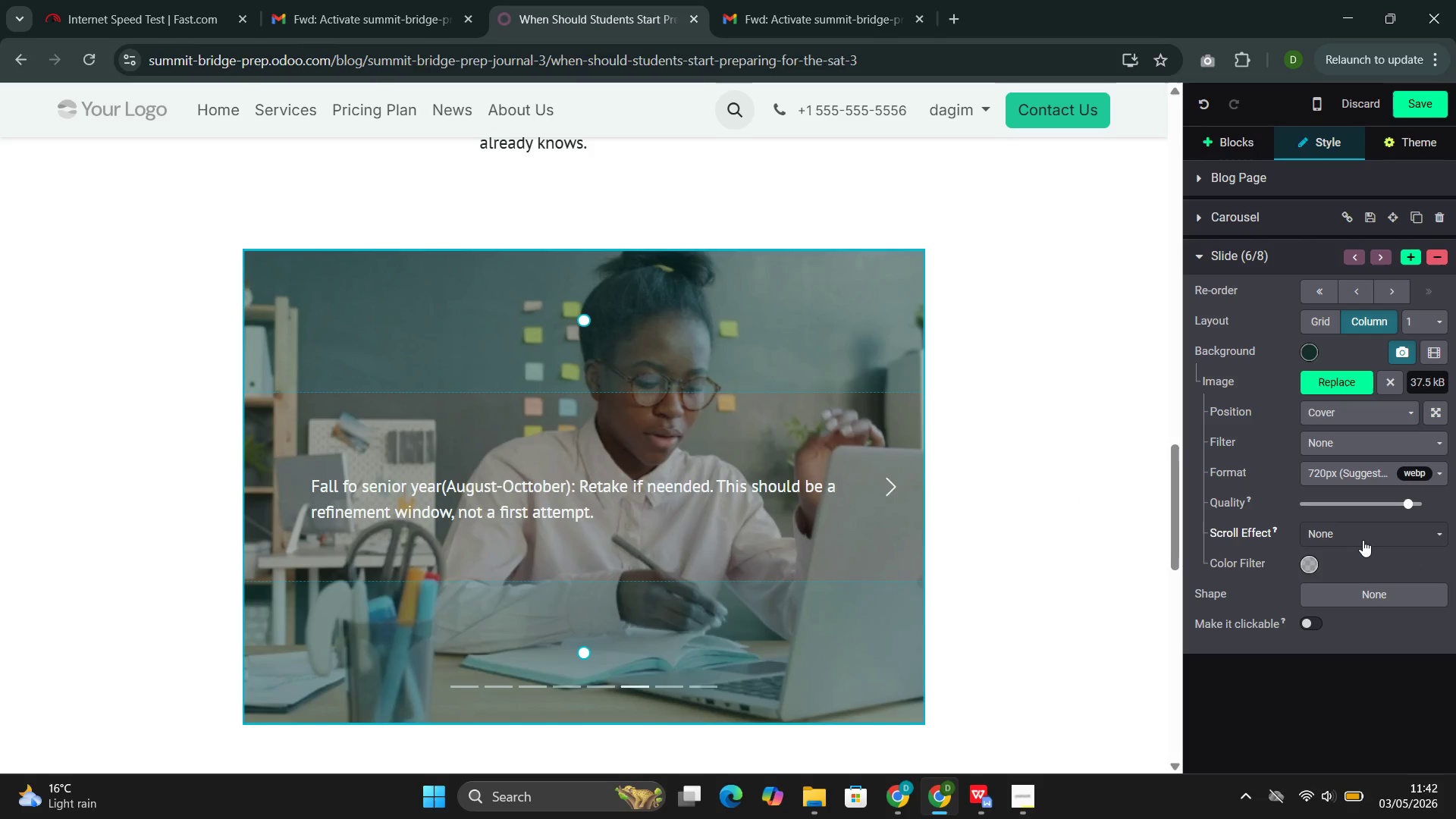 
left_click([1363, 540])
 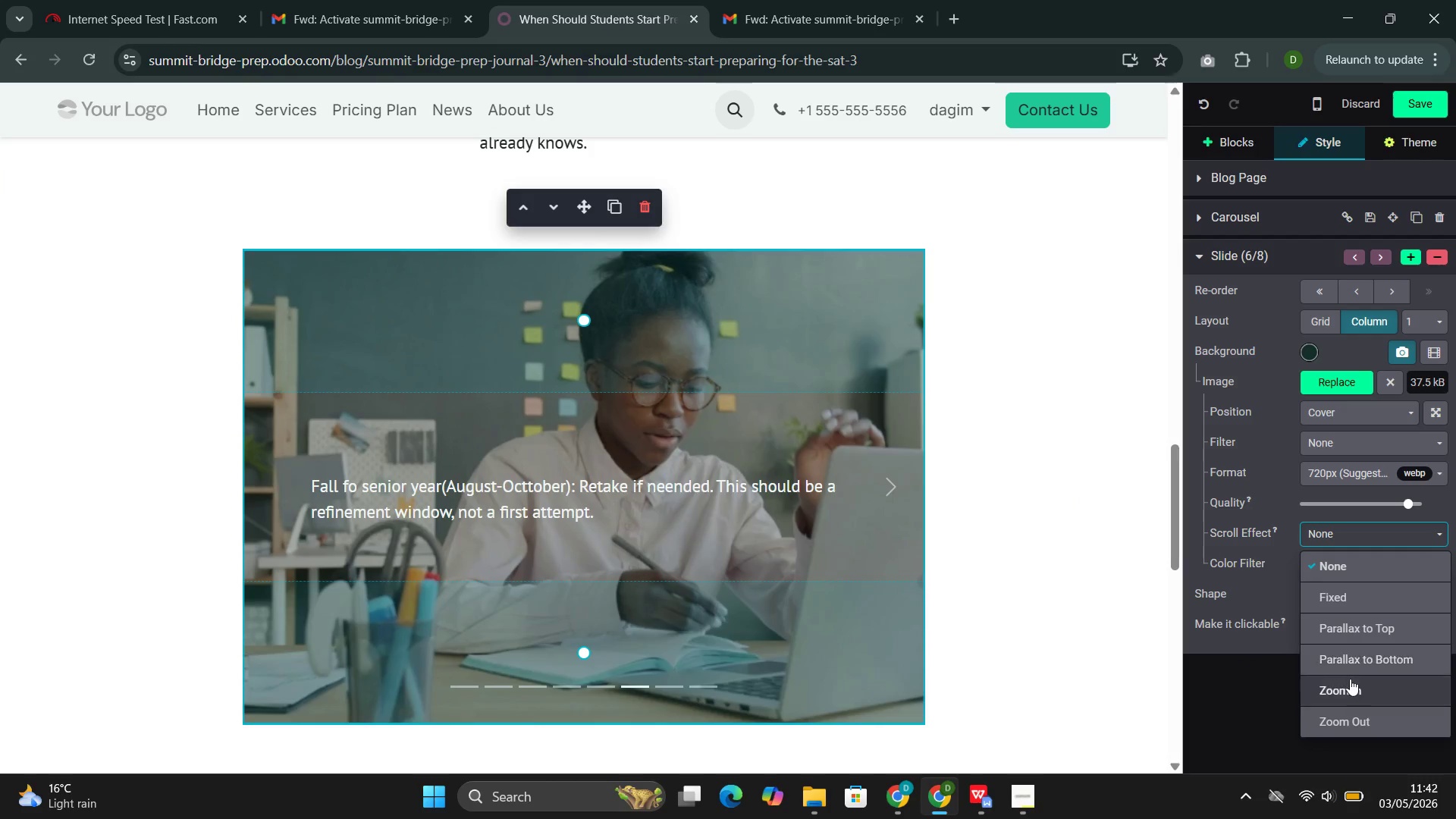 
left_click([1346, 682])
 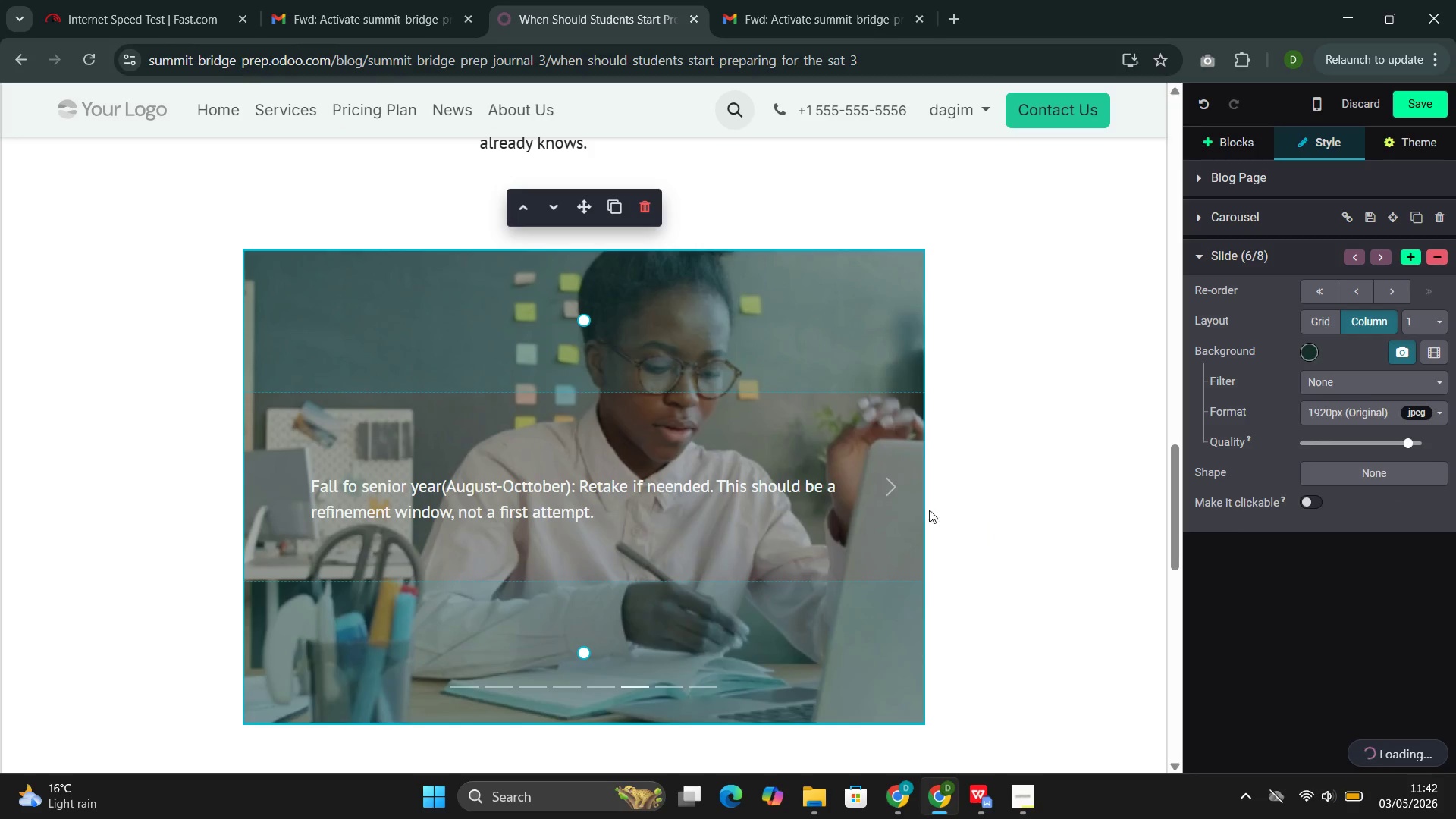 
left_click([886, 488])
 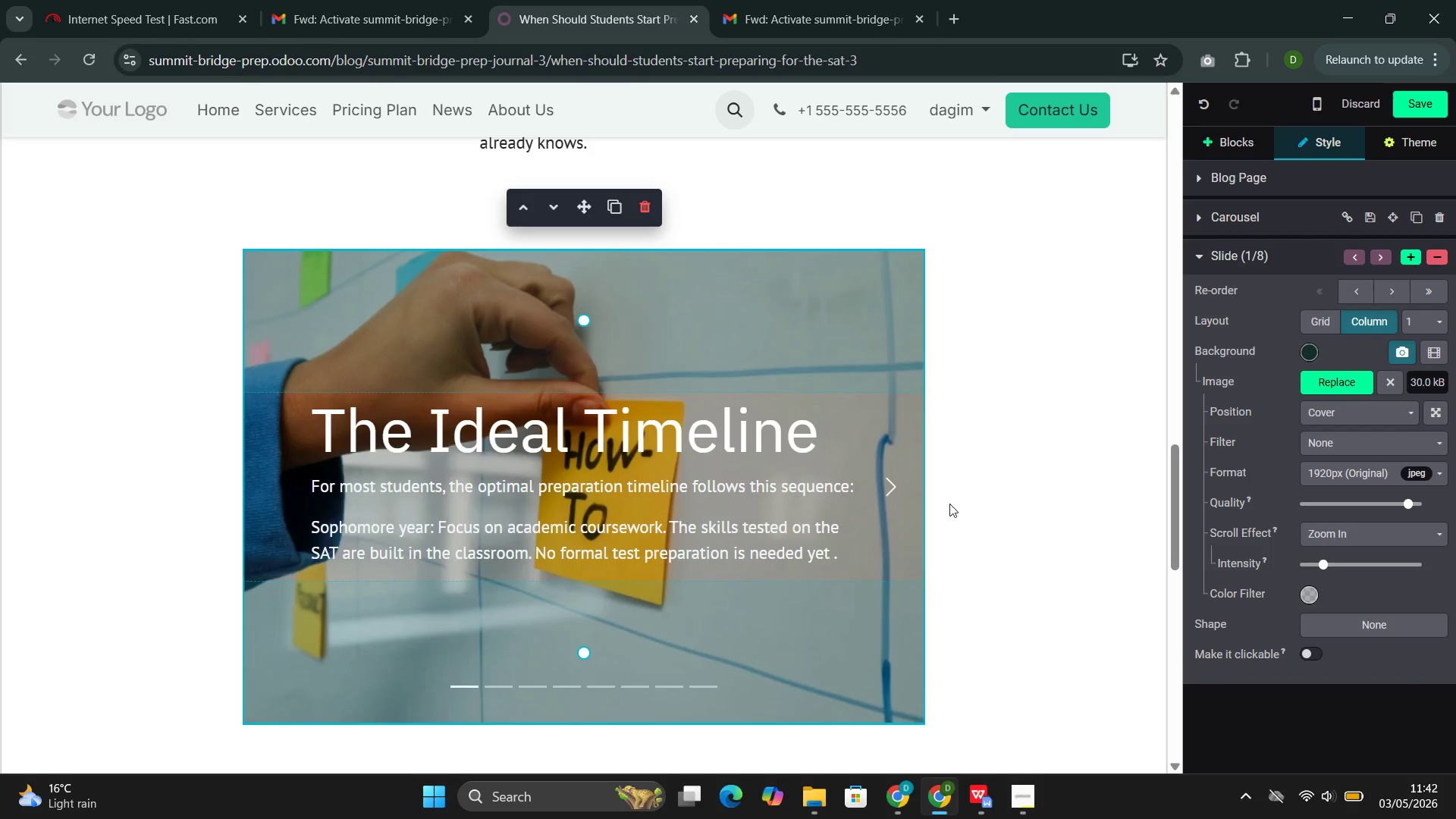 
wait(8.08)
 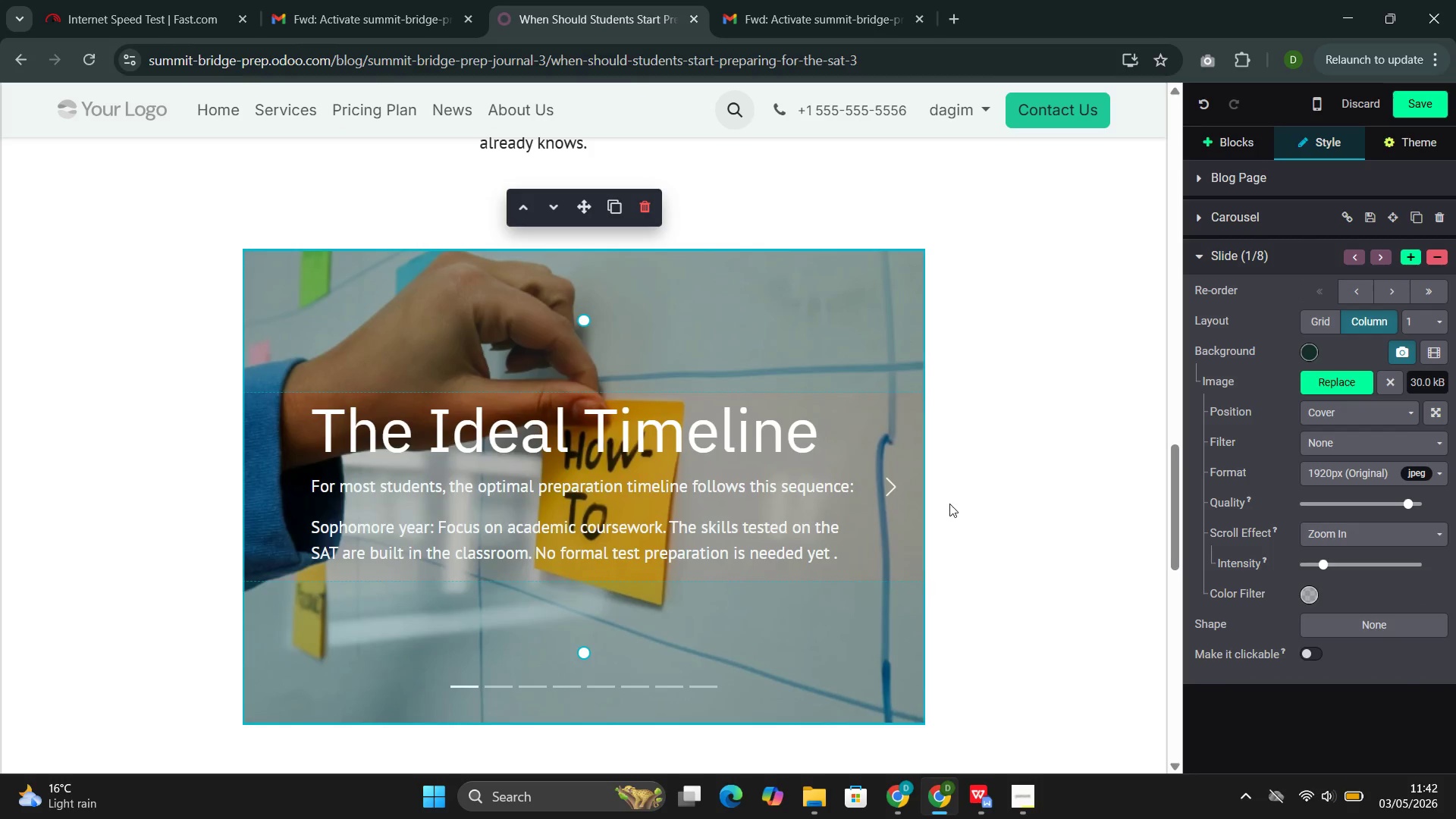 
left_click([358, 472])
 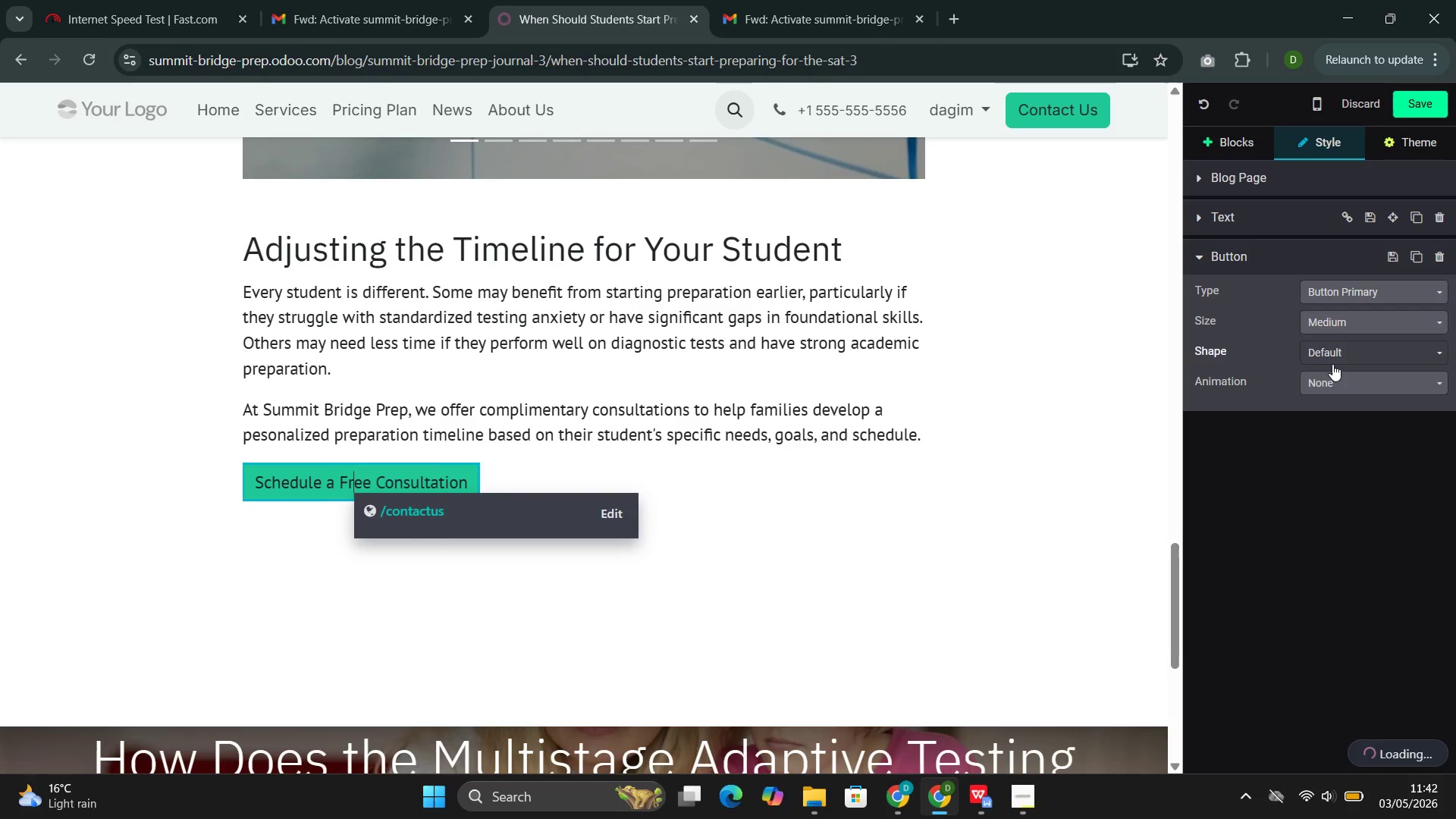 
left_click([1330, 390])
 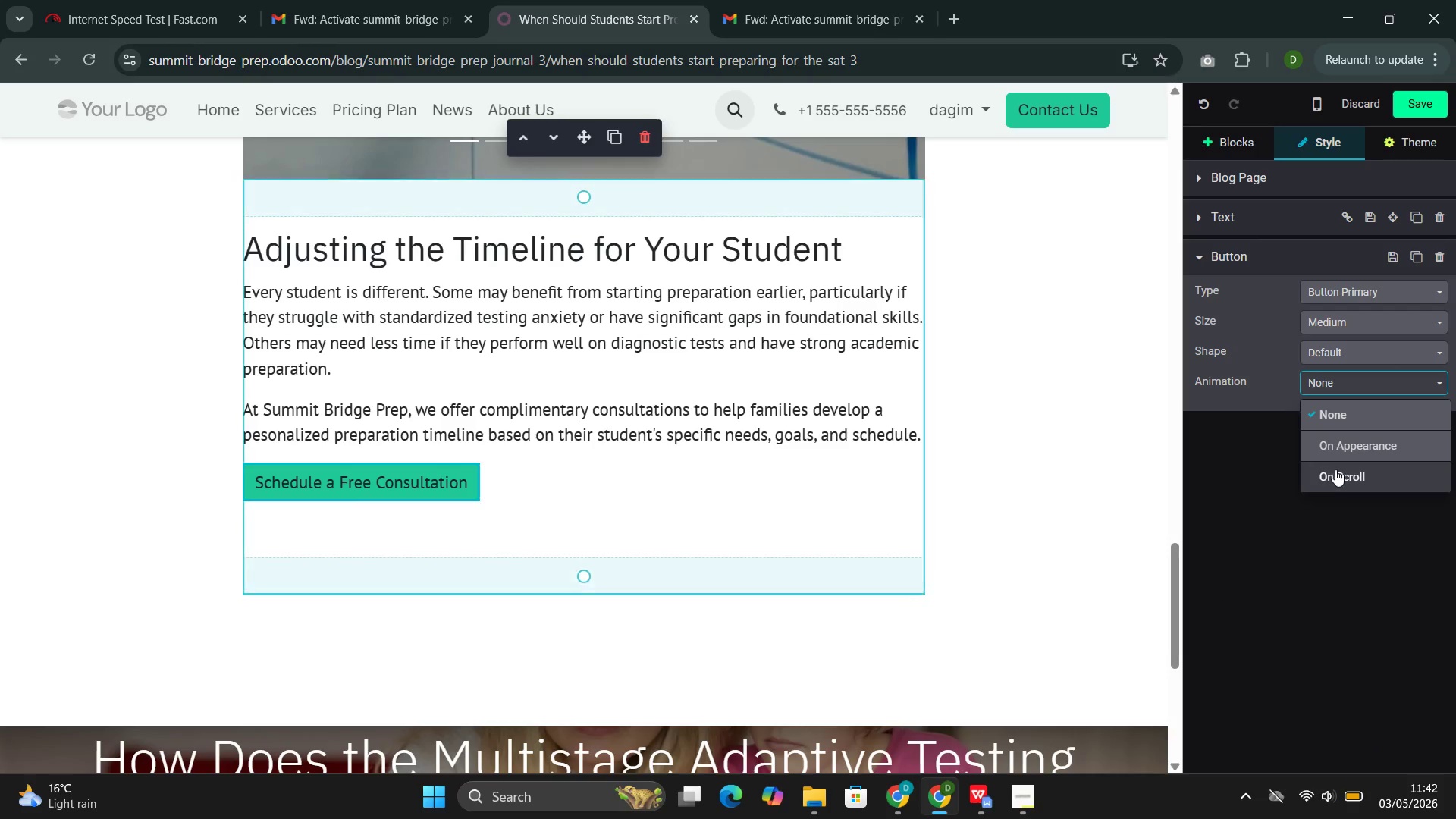 
left_click([1337, 469])
 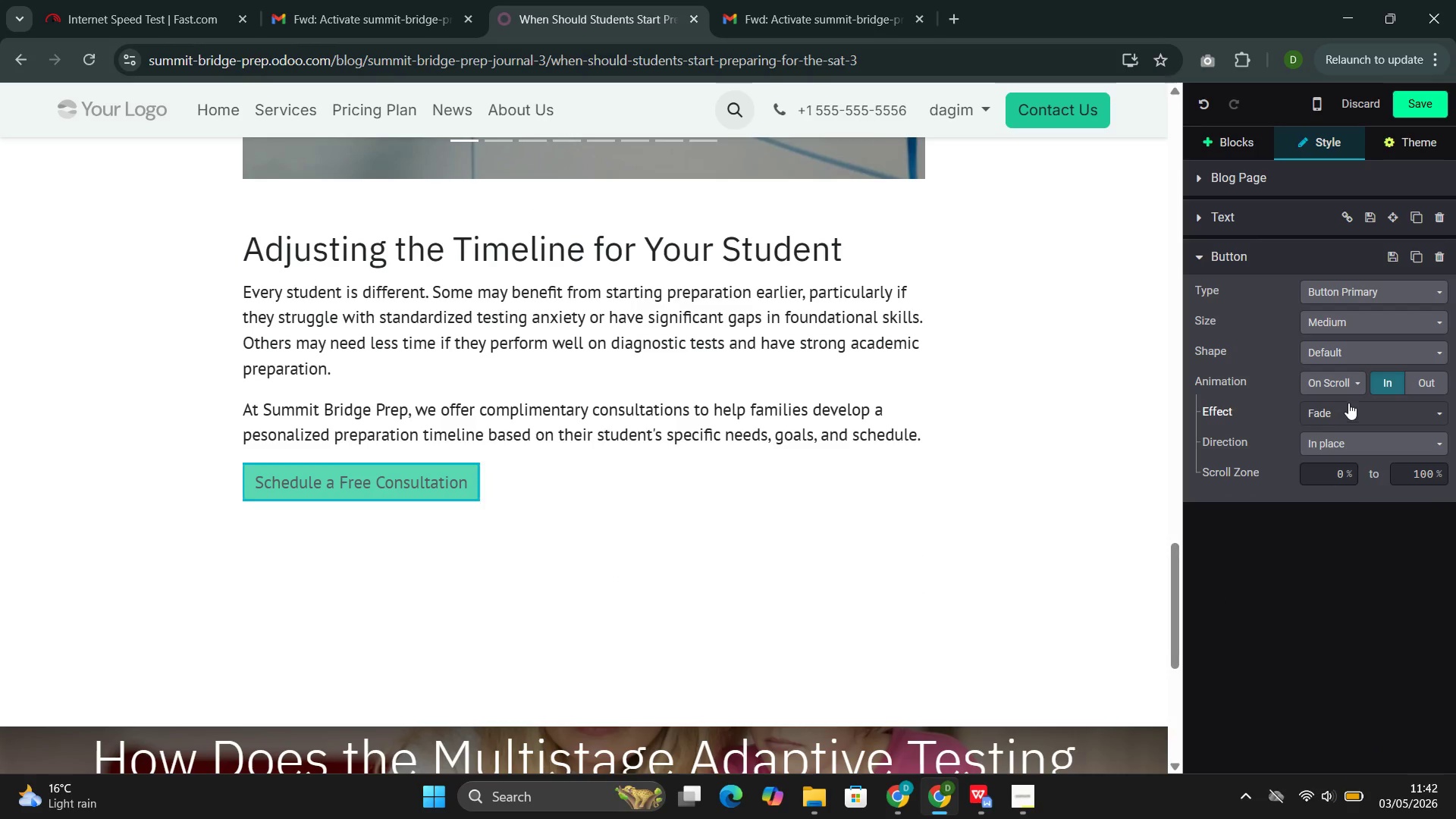 
left_click([1335, 388])
 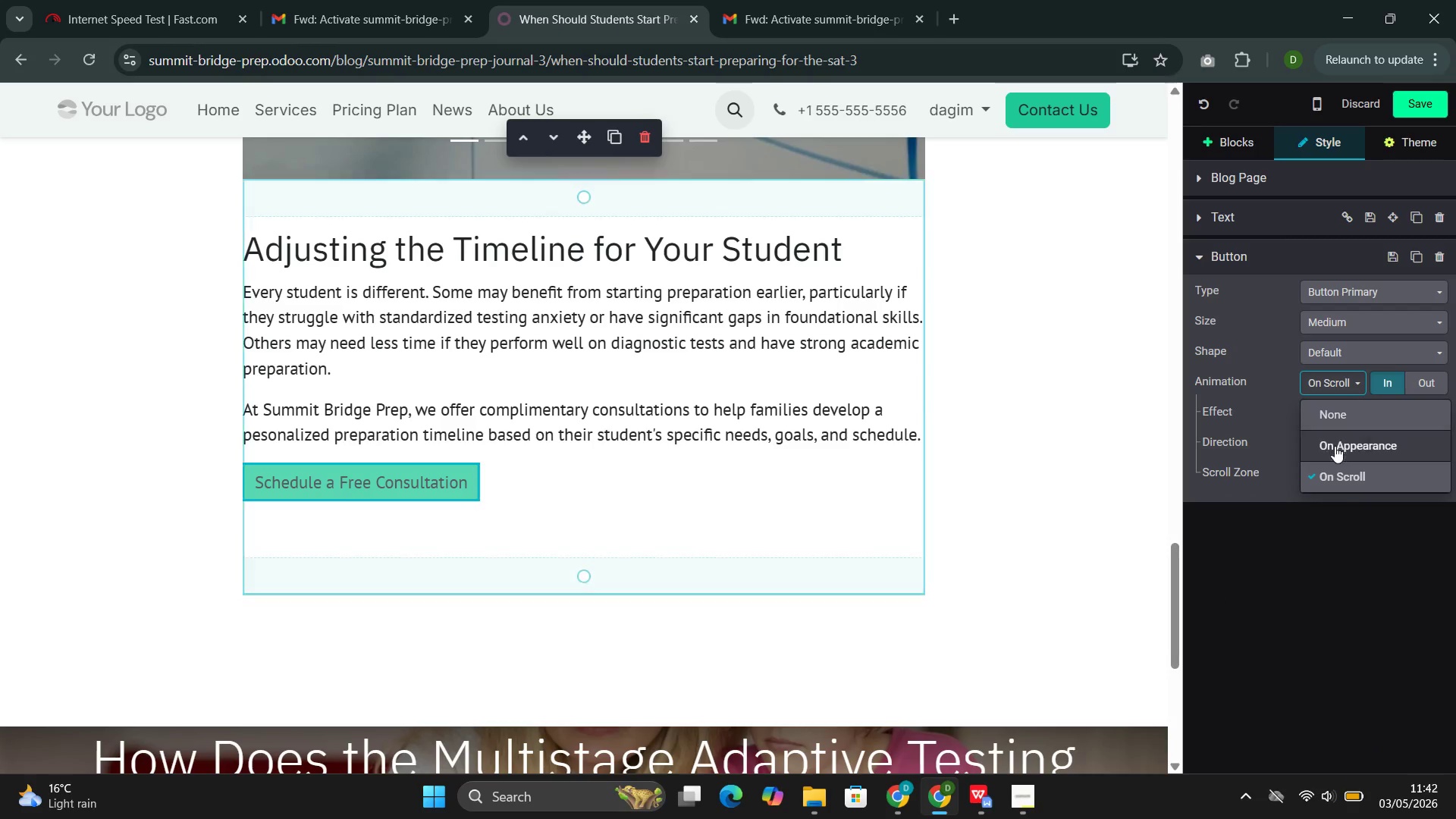 
left_click([1335, 444])
 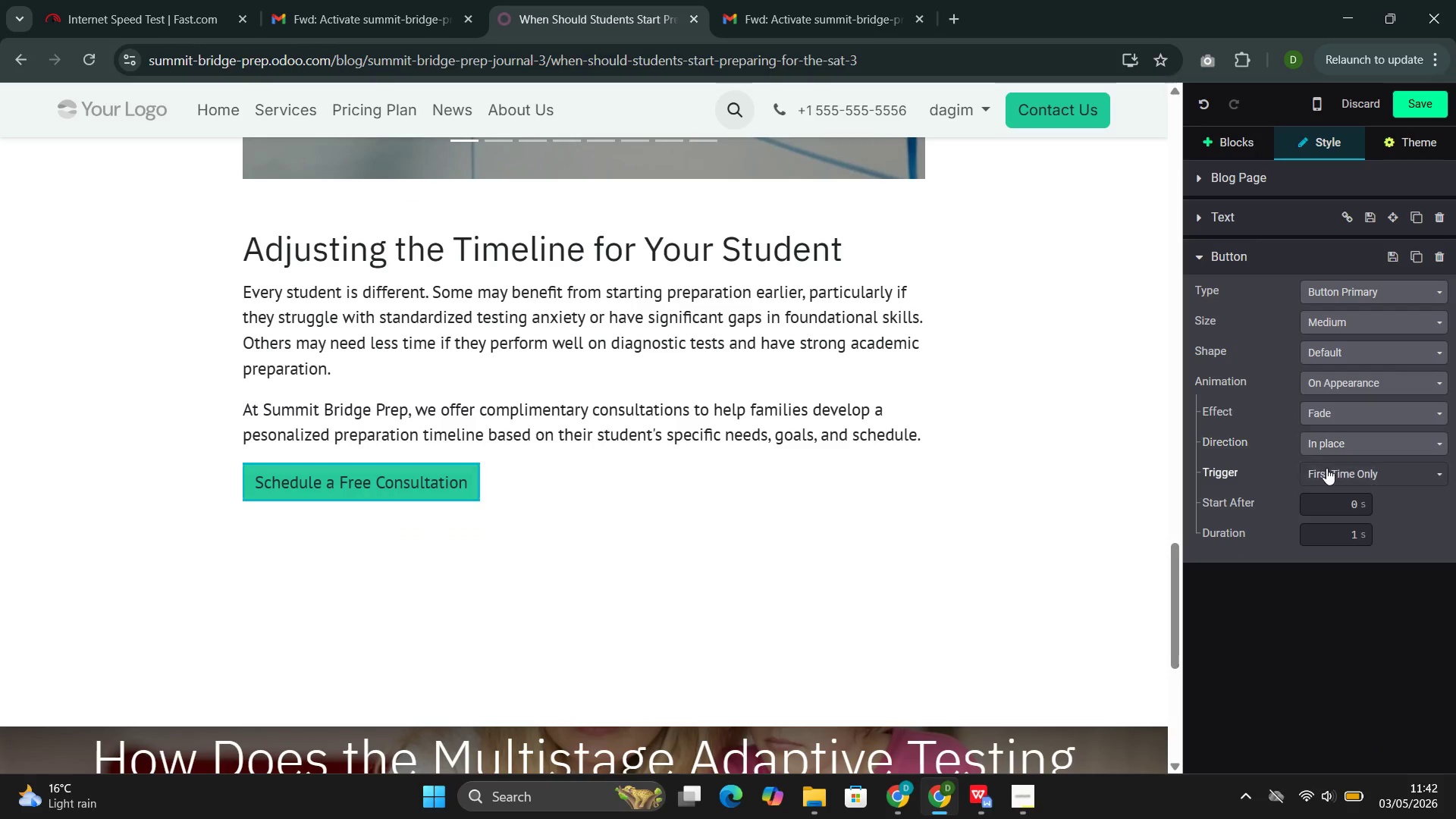 
left_click([1321, 481])
 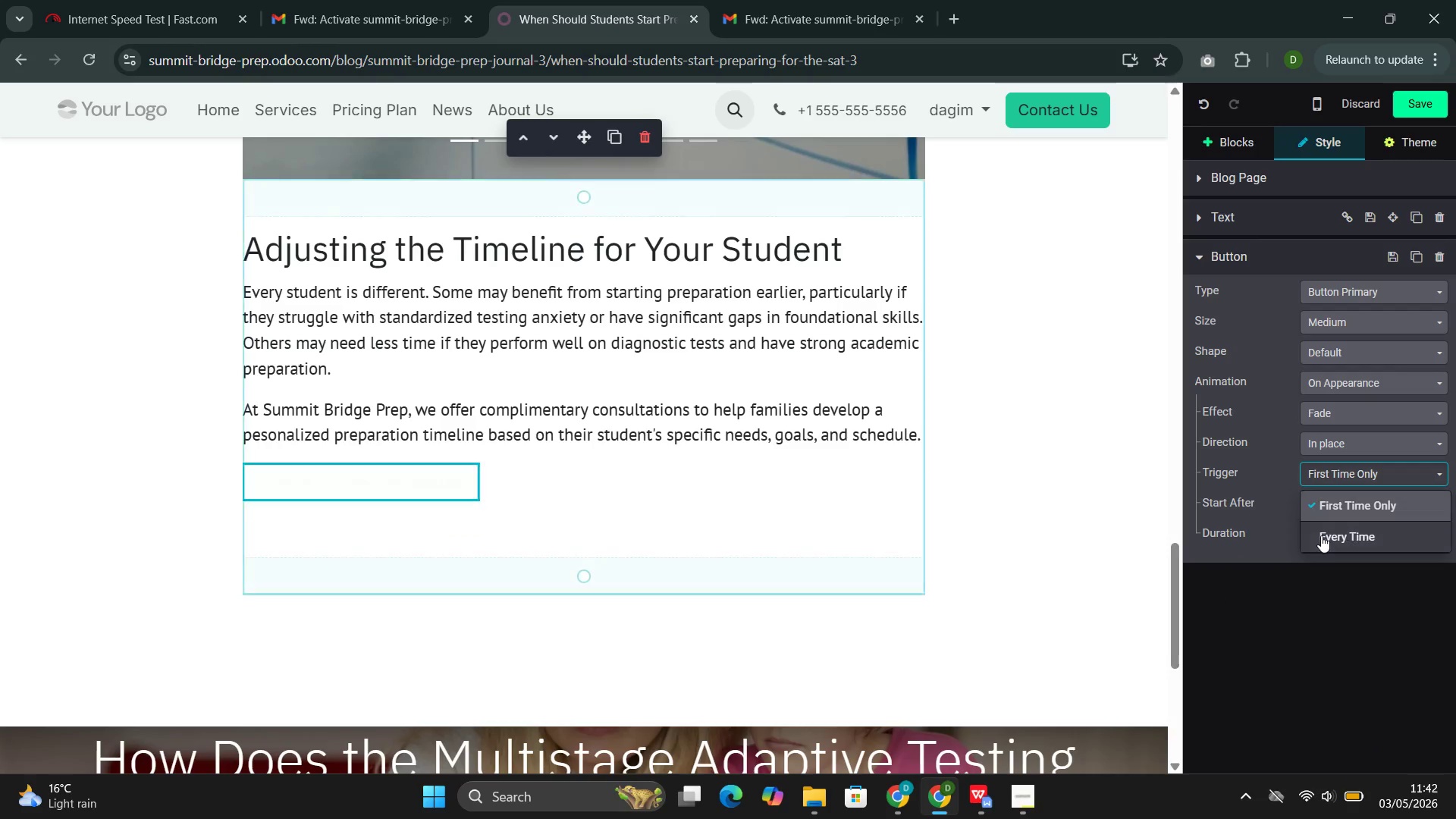 
left_click([1321, 535])
 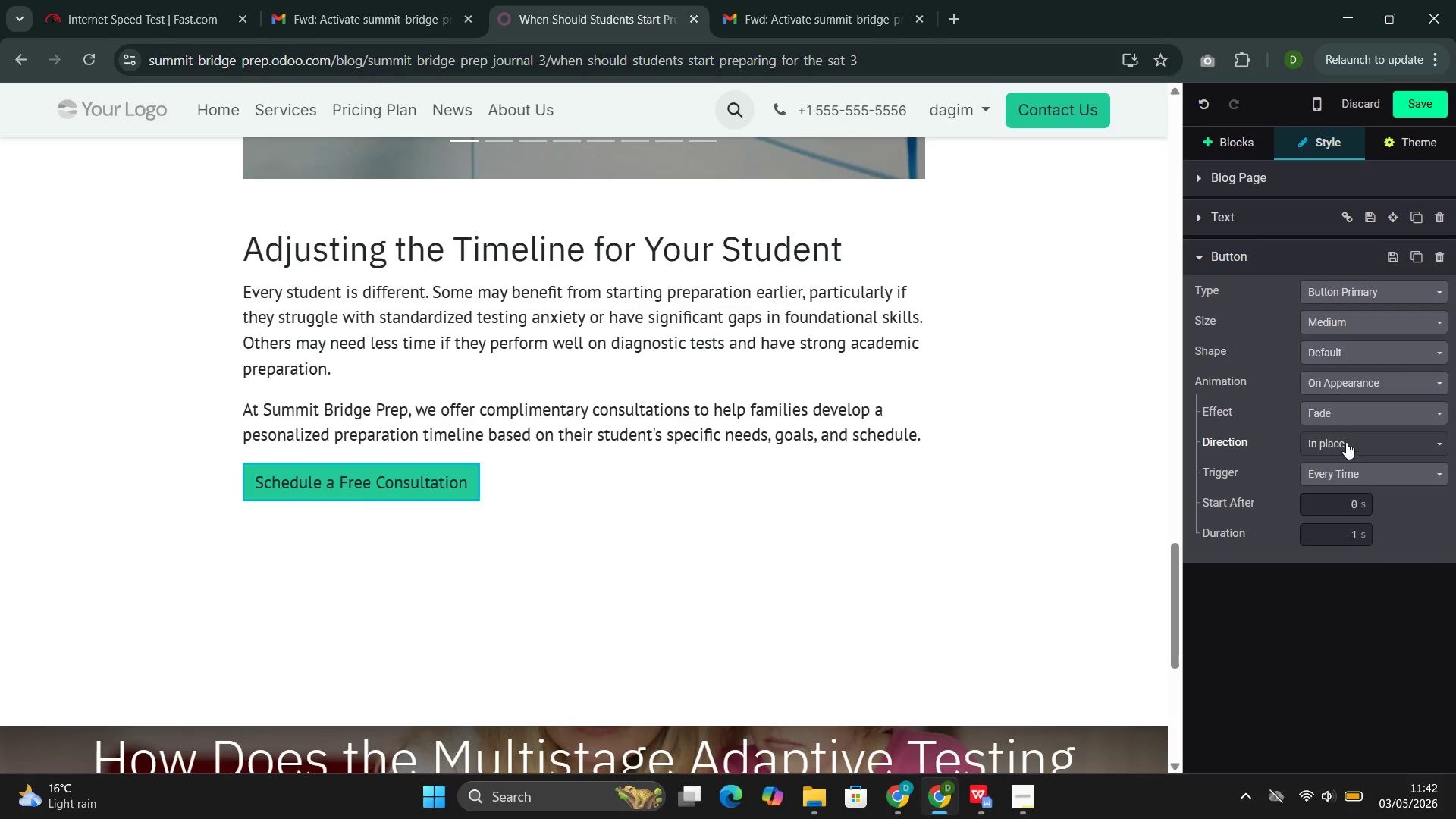 
left_click([1357, 422])
 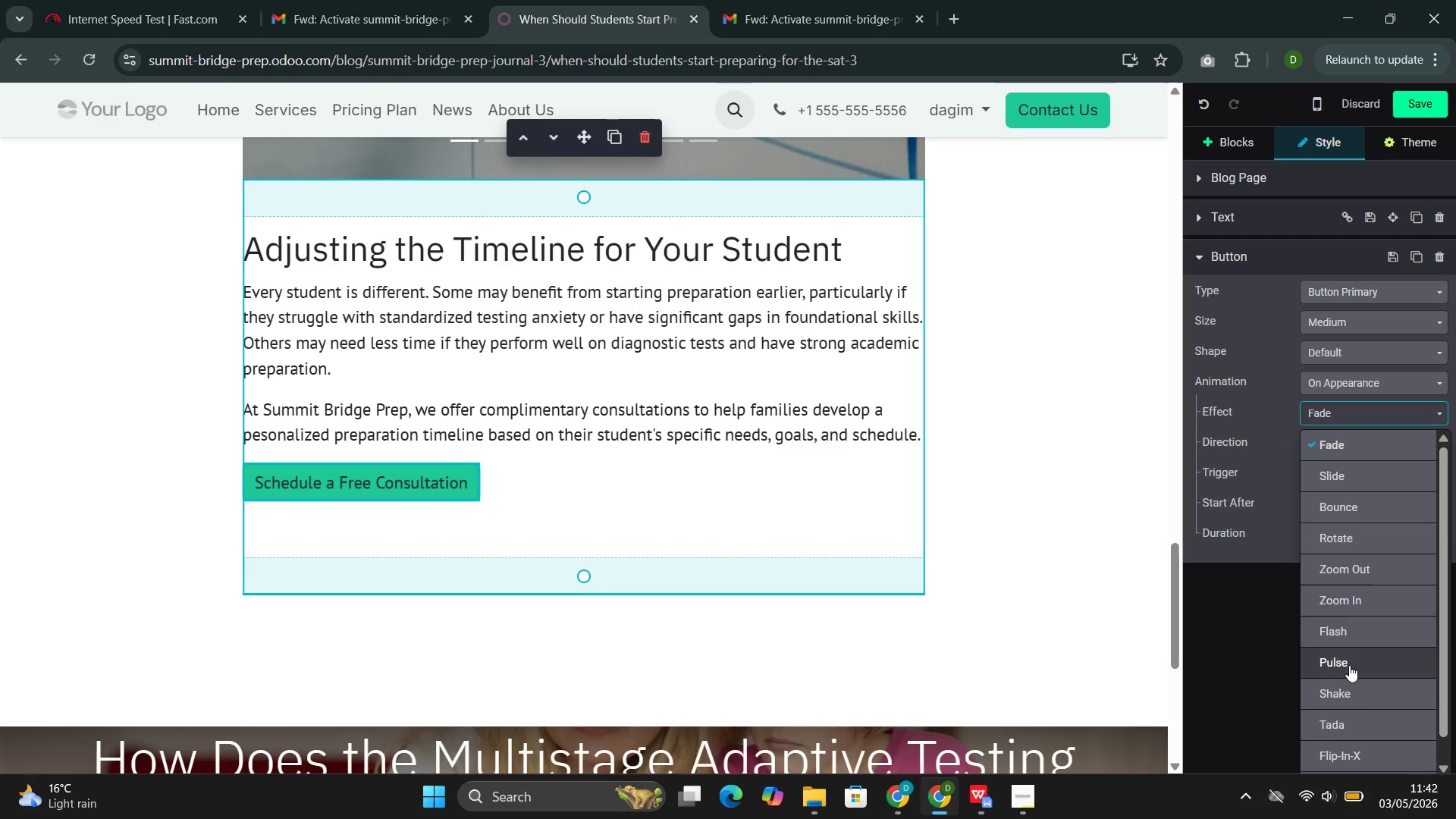 
left_click([1350, 698])
 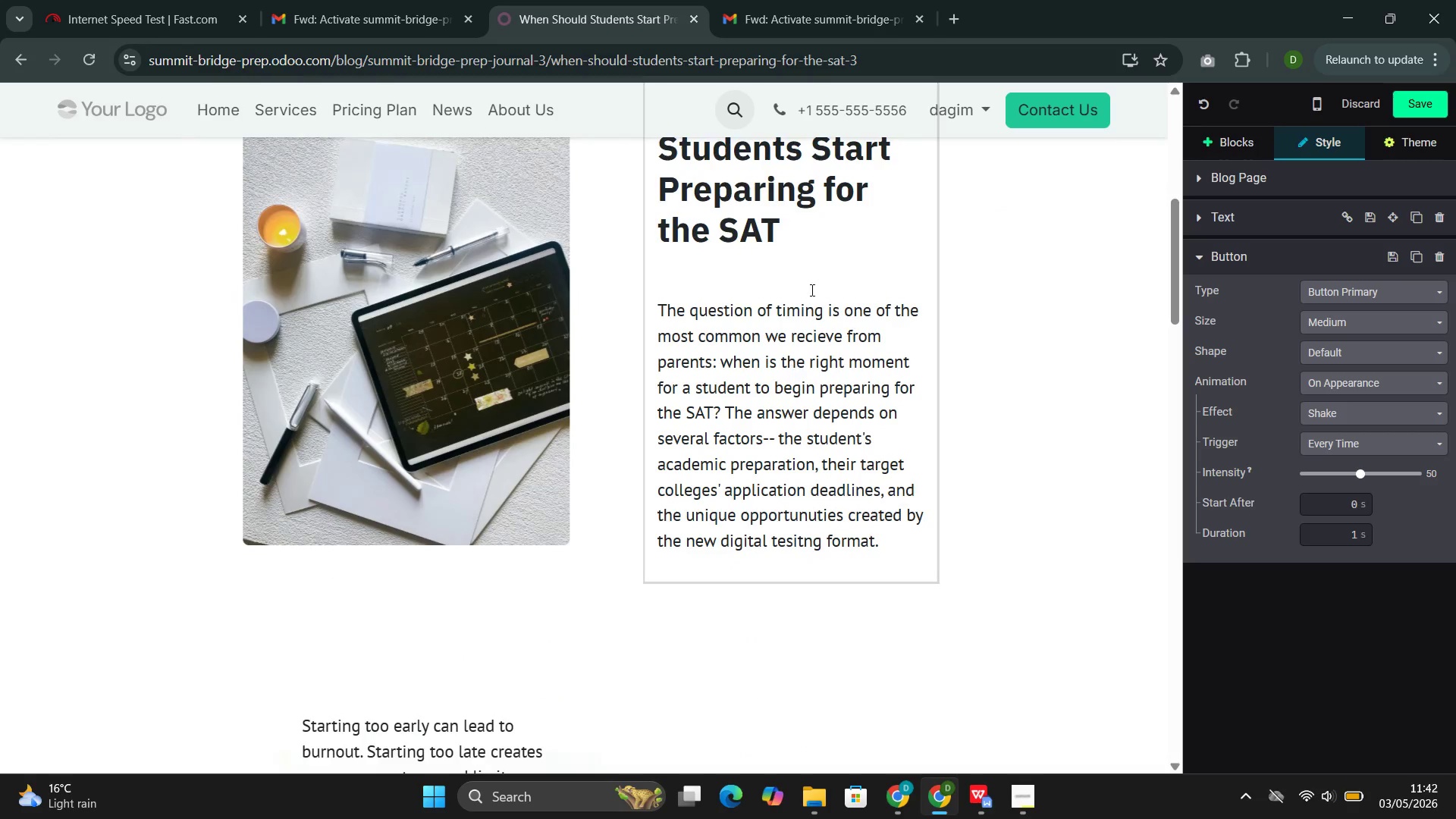 
left_click([605, 359])
 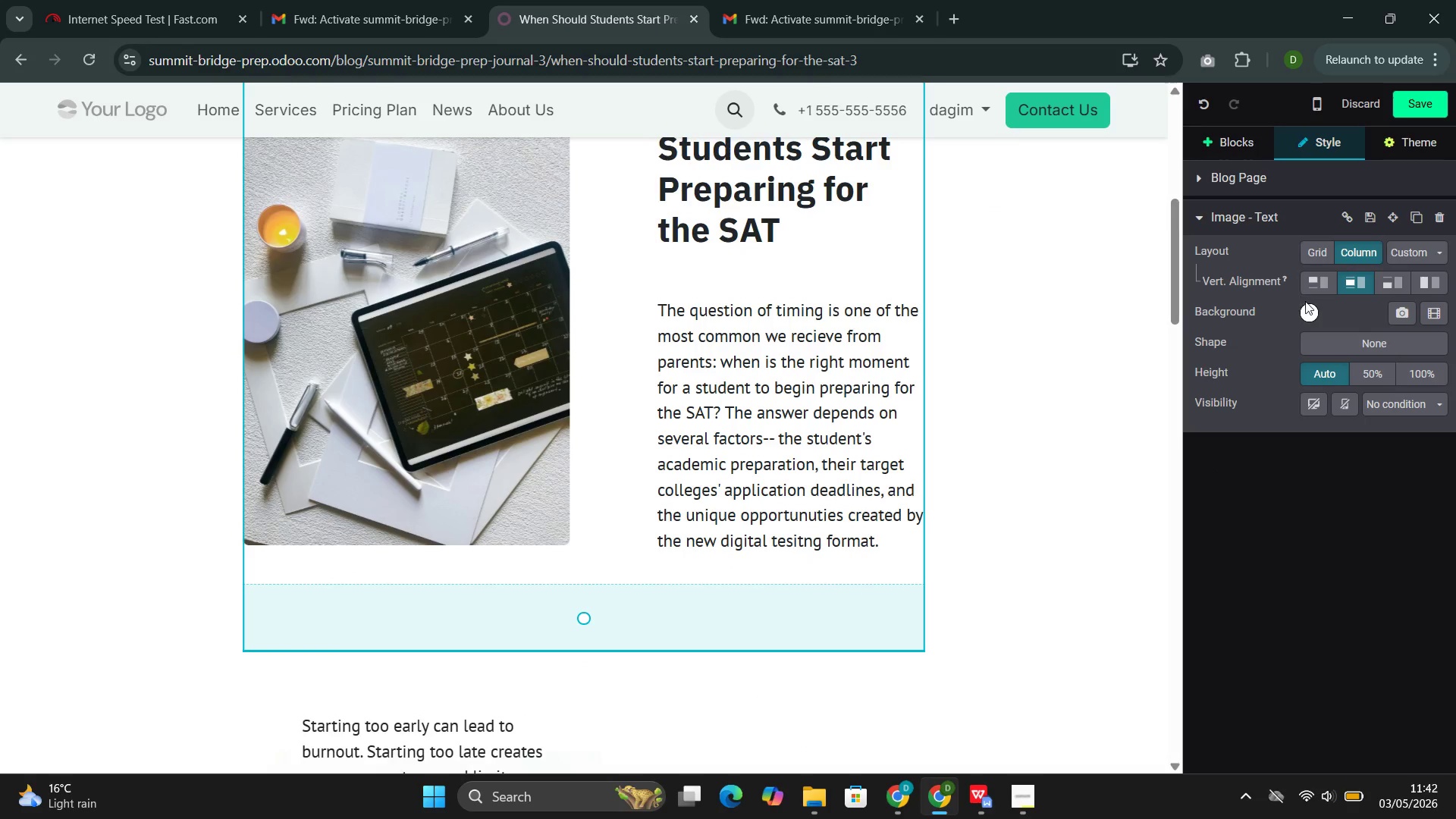 
left_click([1309, 313])
 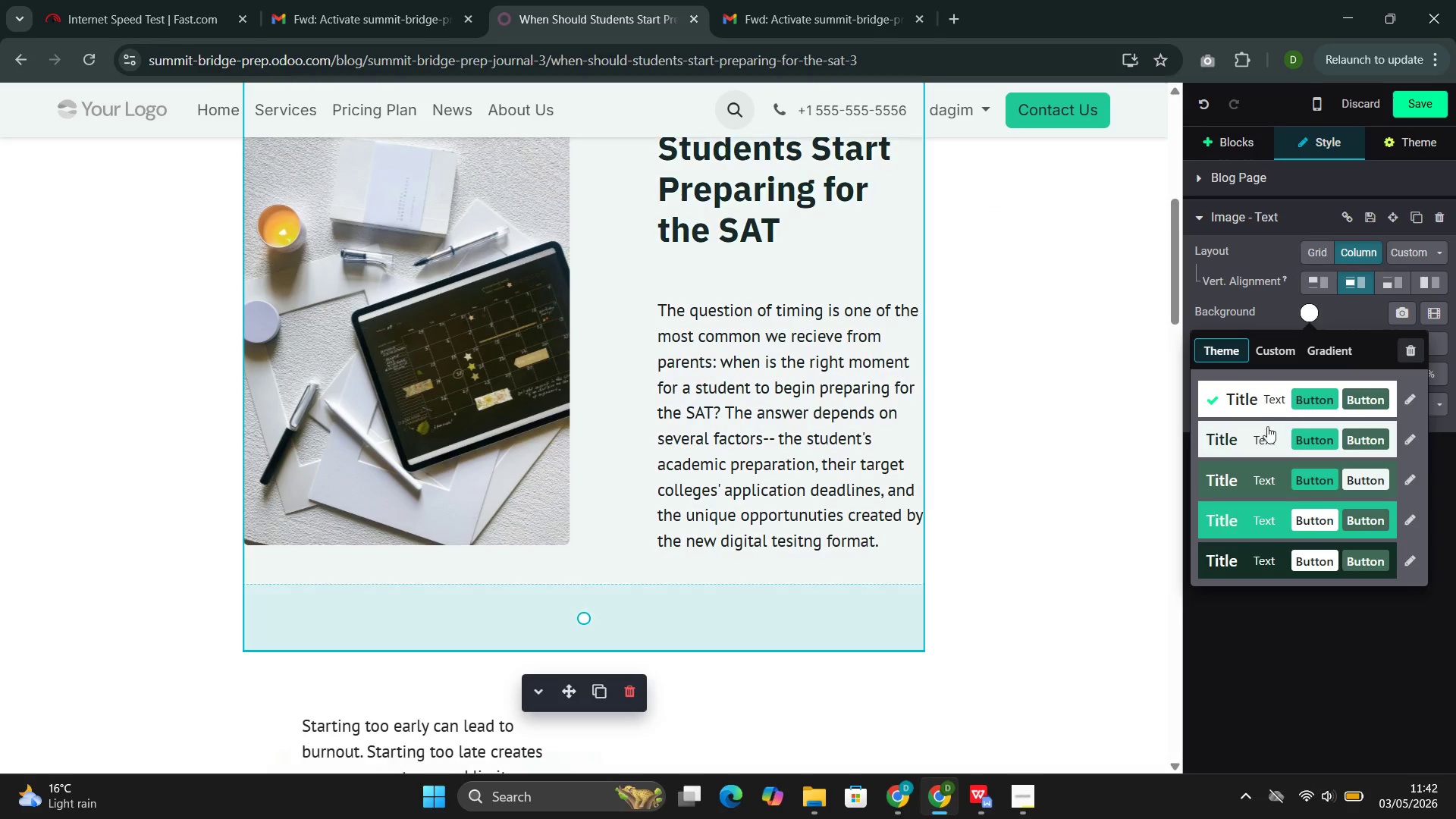 
left_click([1259, 431])
 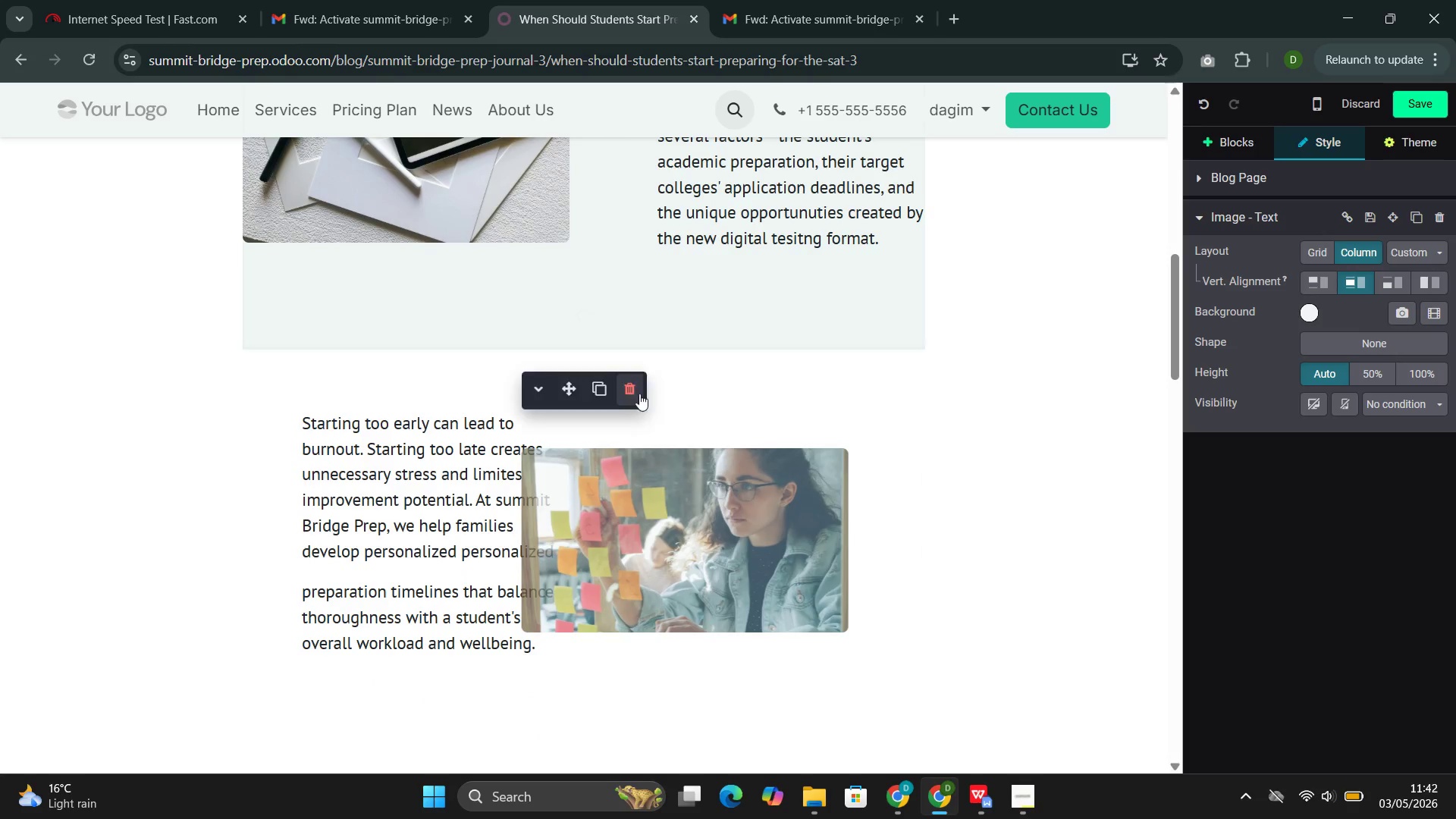 
left_click([722, 410])
 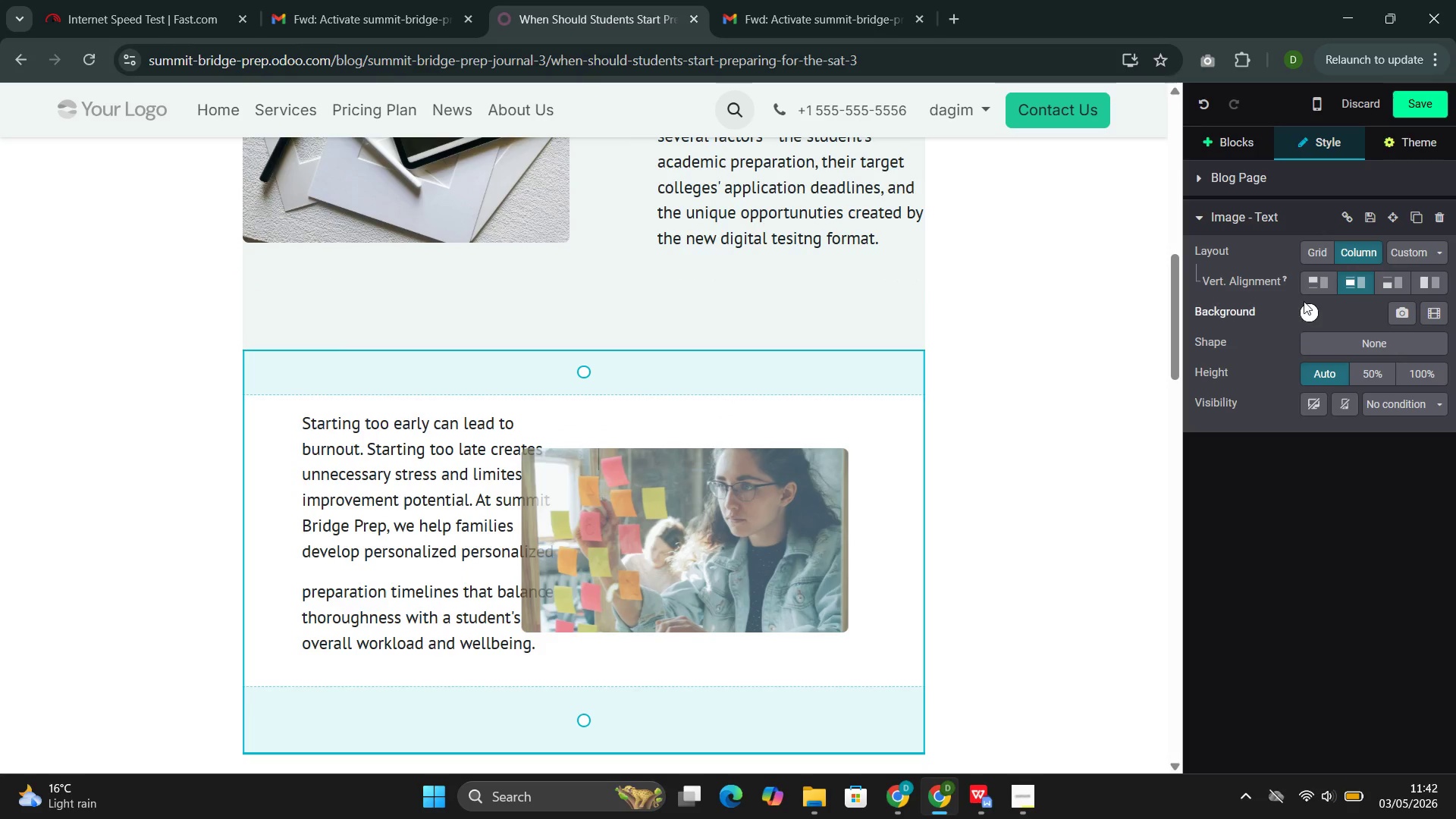 
left_click([1307, 306])
 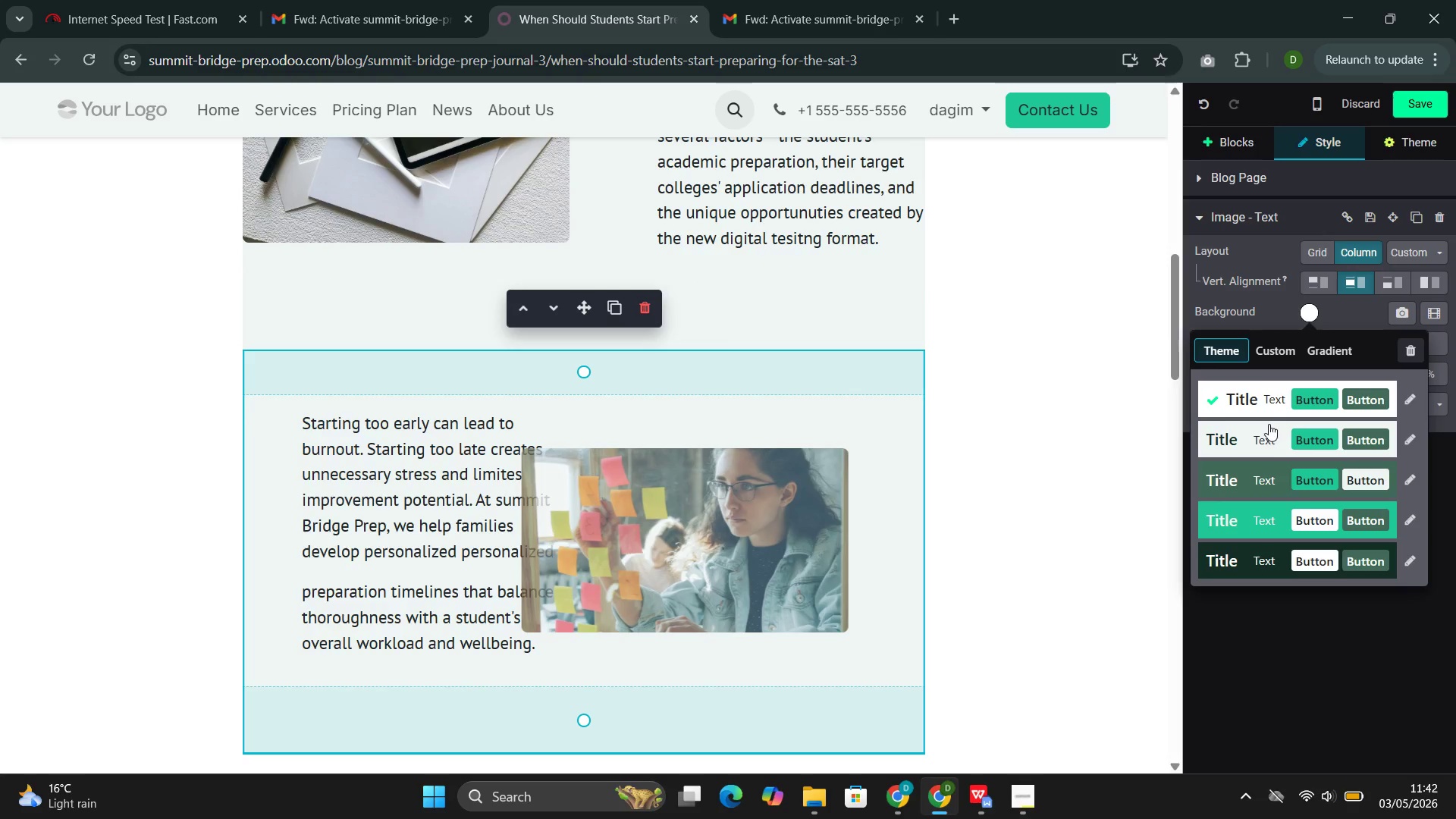 
left_click([1261, 441])
 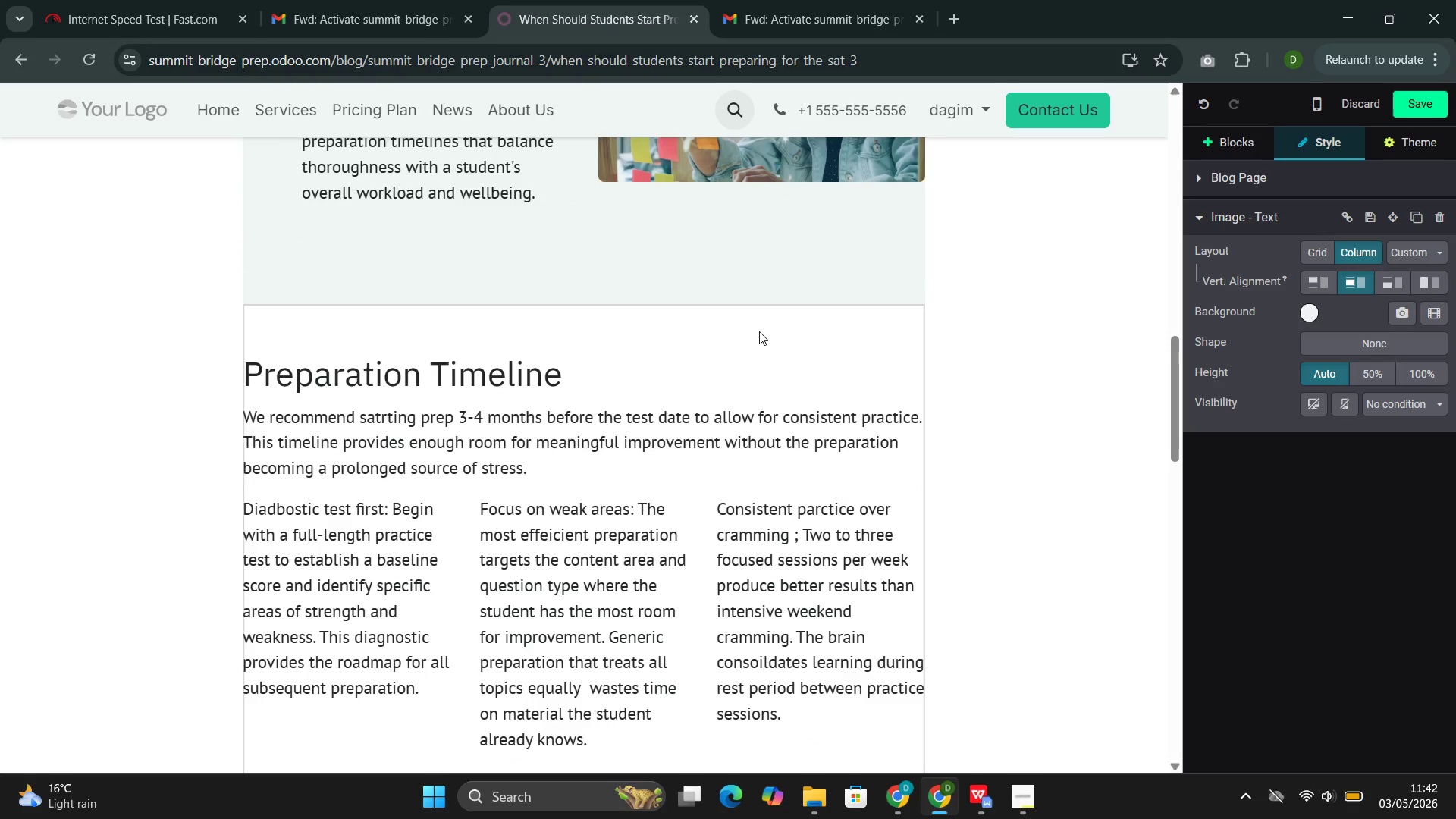 
left_click([770, 350])
 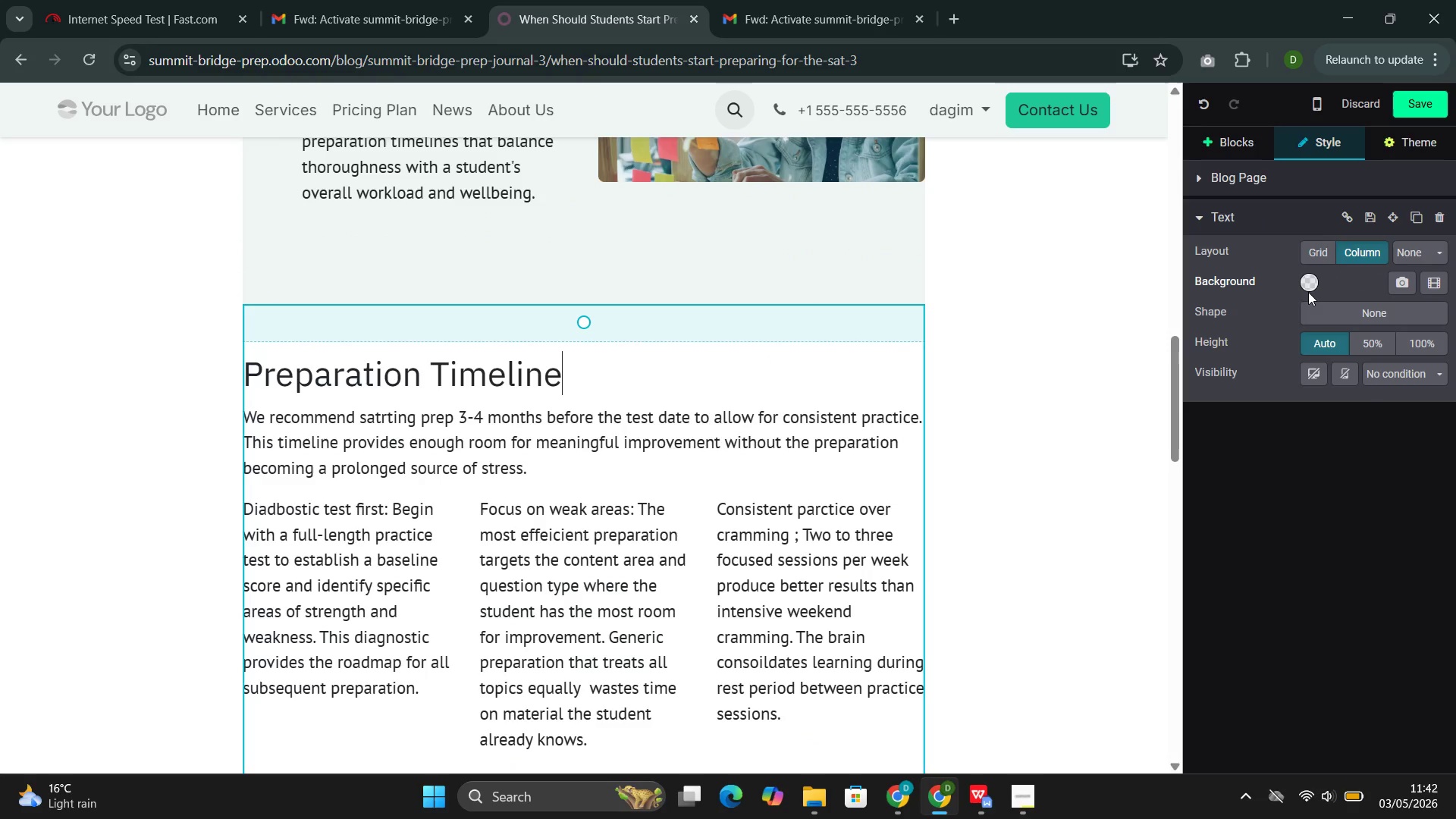 
left_click([1310, 286])
 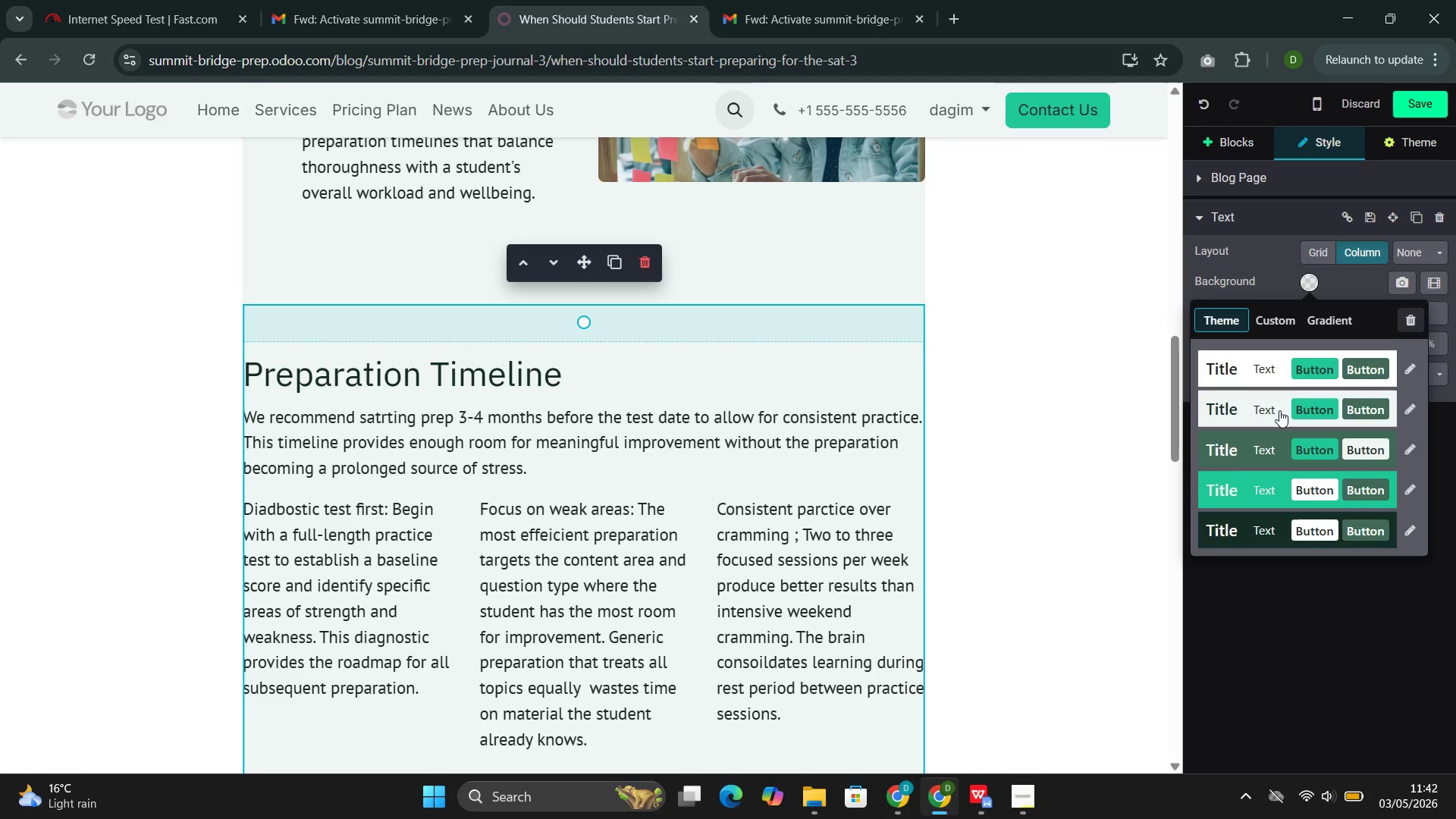 
left_click([1279, 410])
 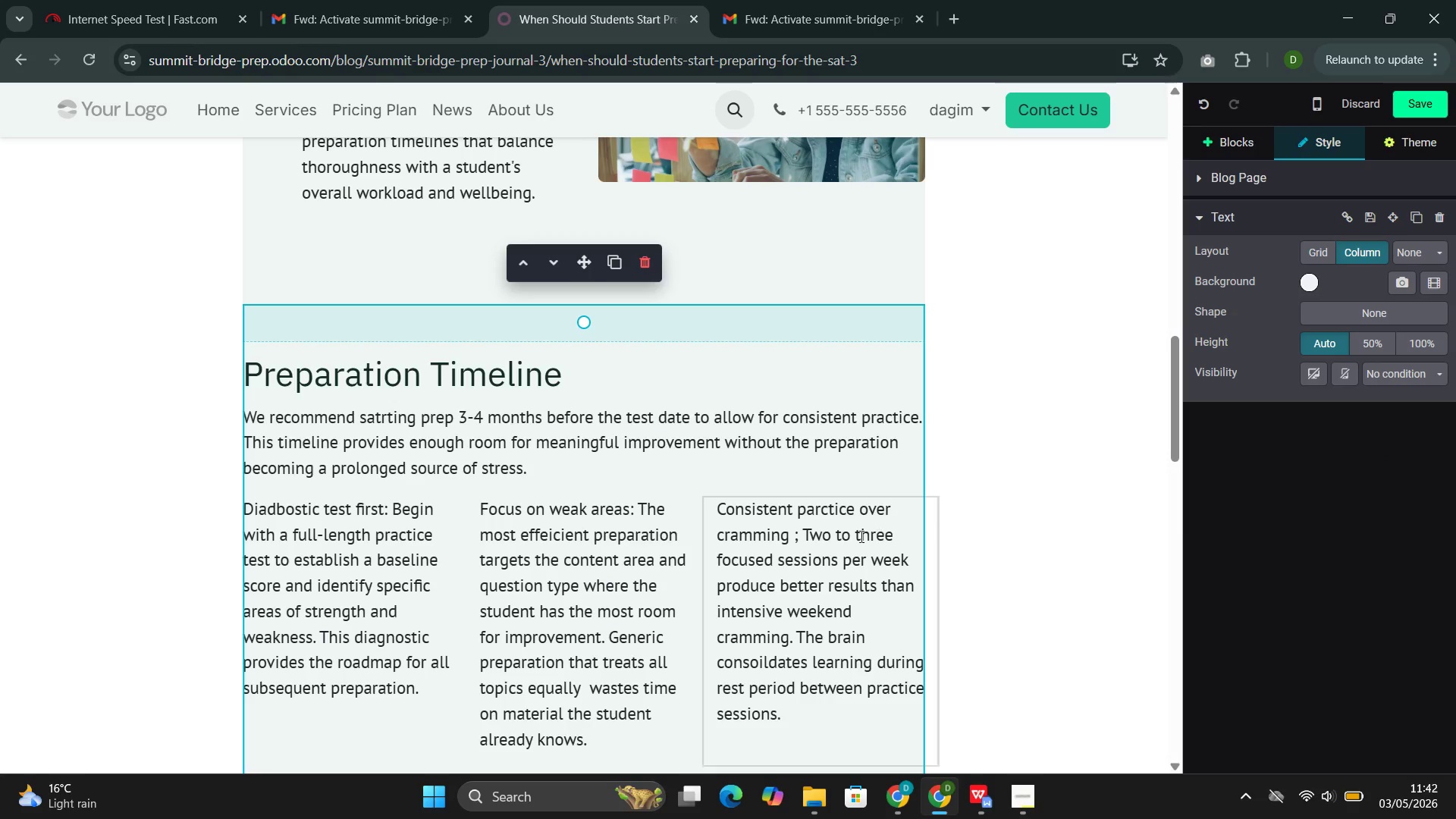 
left_click([858, 538])
 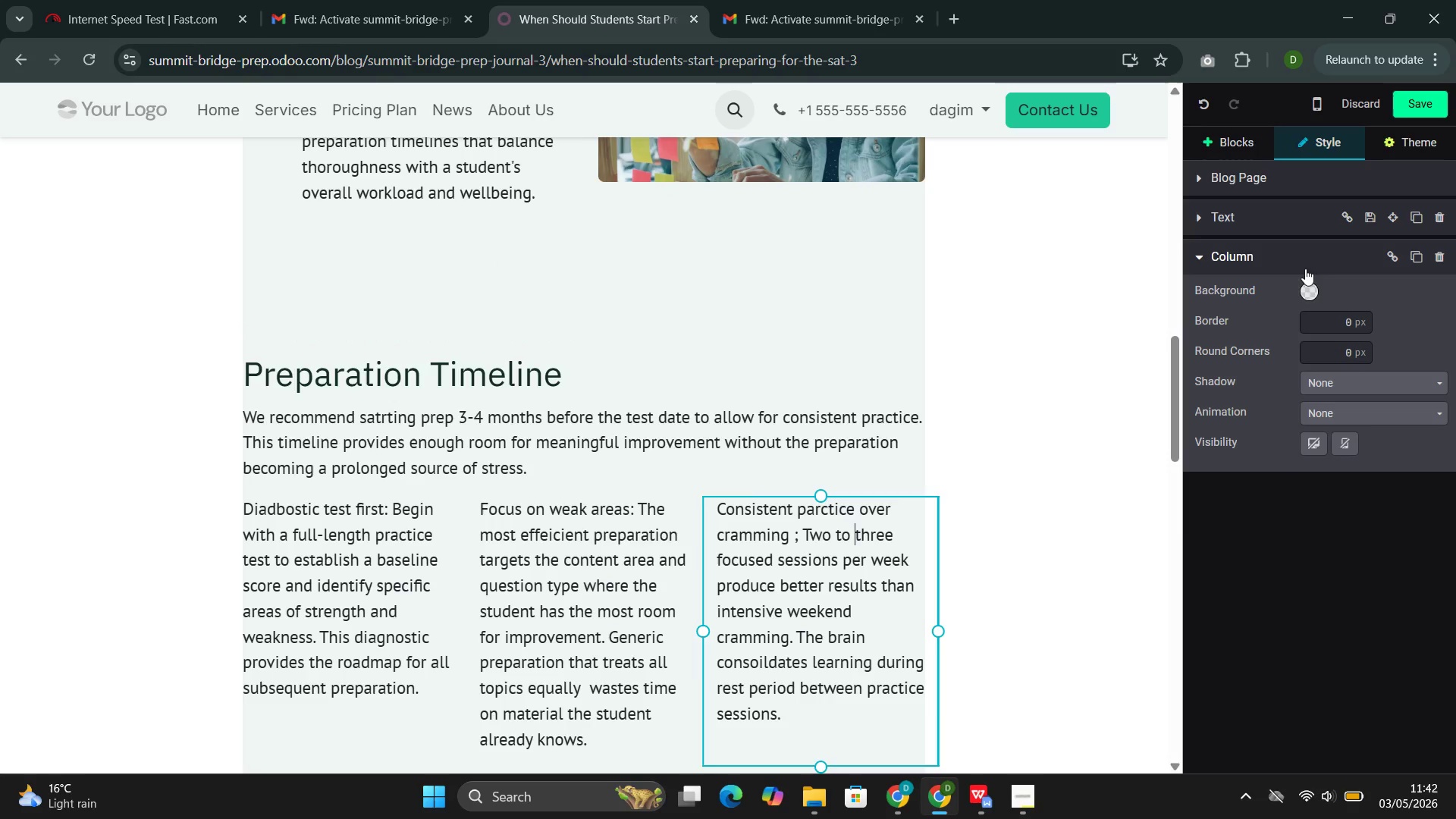 
left_click([1307, 293])
 